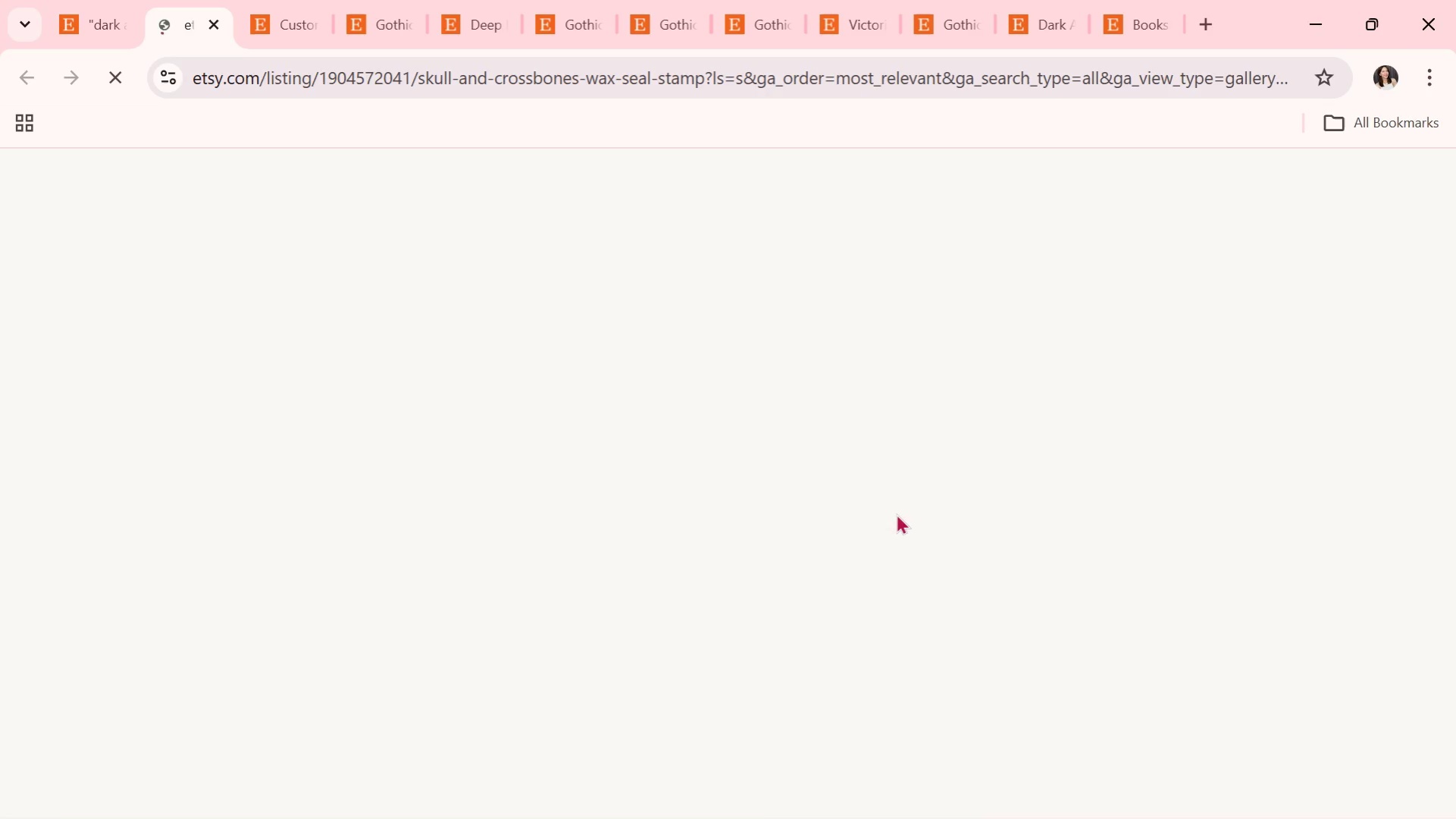 
scroll: coordinate [896, 513], scroll_direction: down, amount: 1.0
 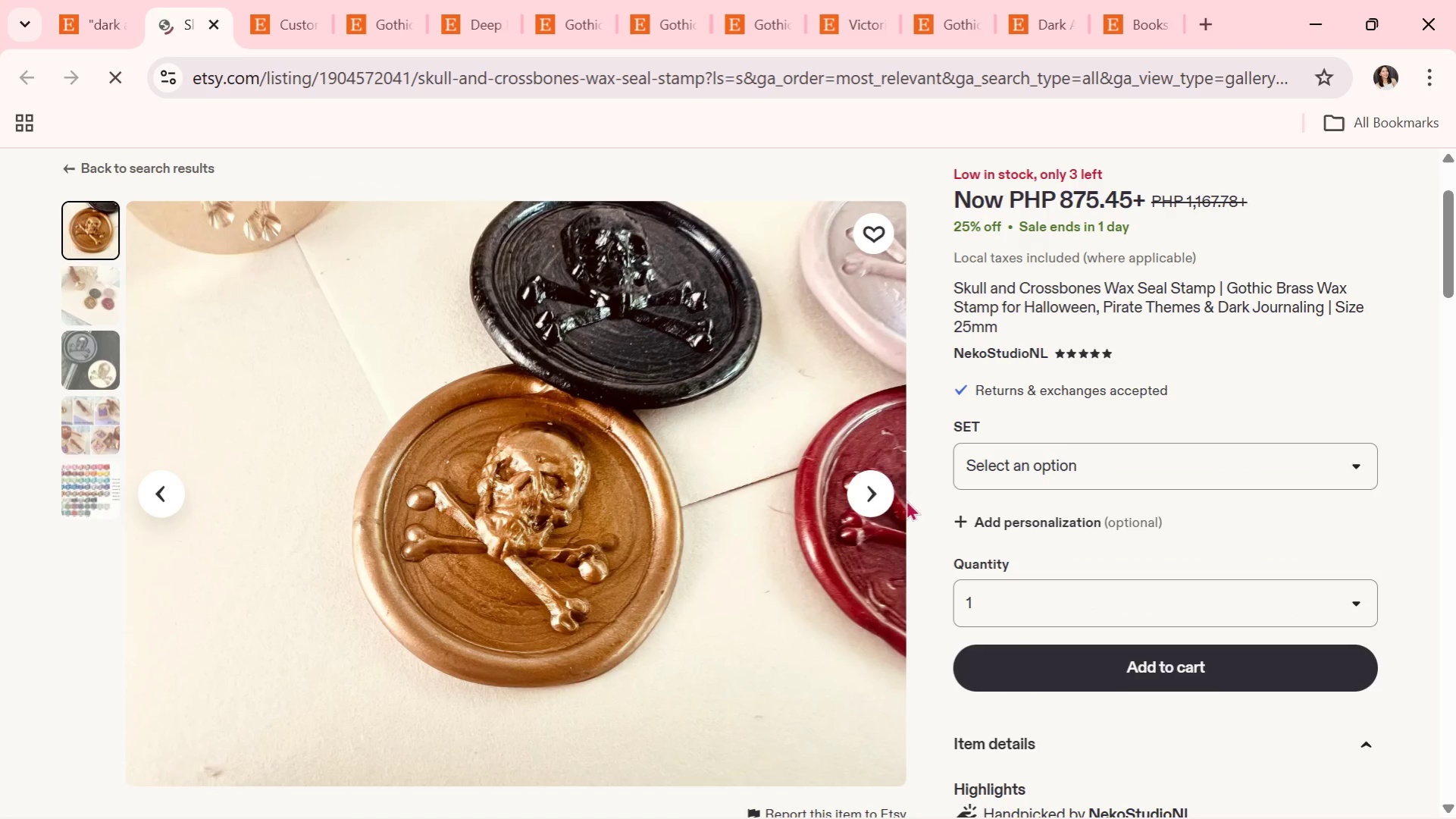 
left_click([883, 494])
 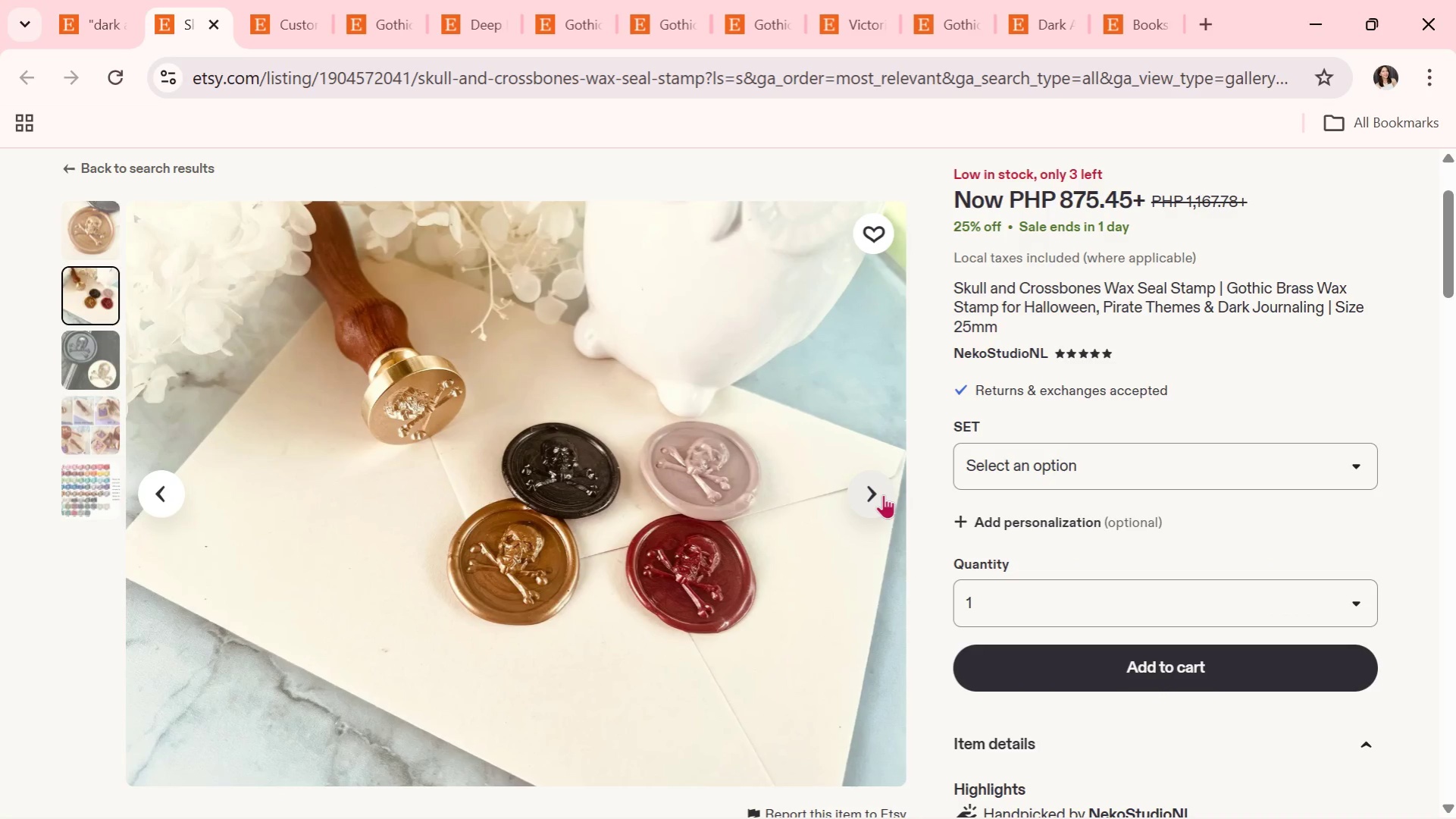 
wait(10.56)
 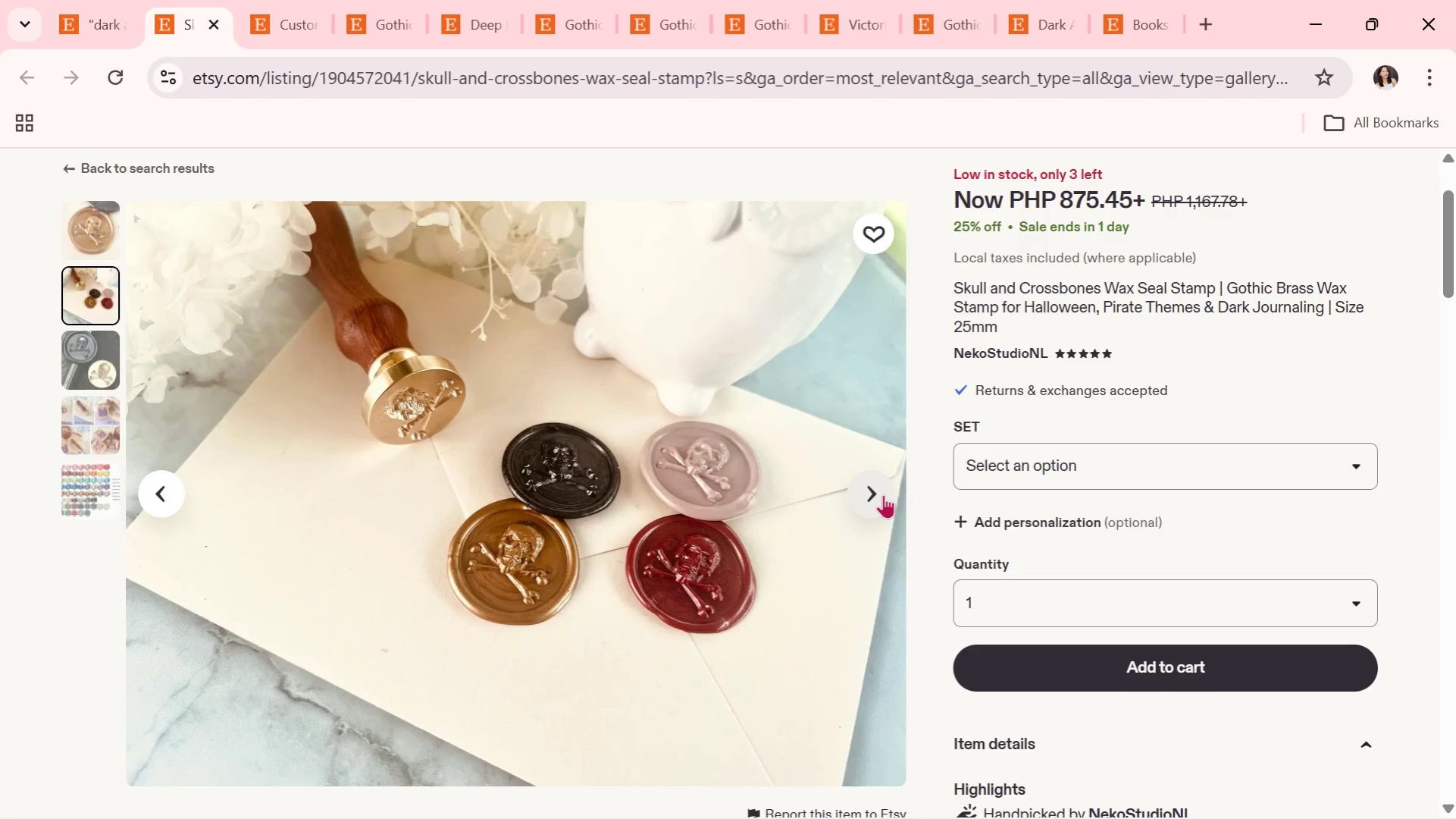 
left_click([883, 494])
 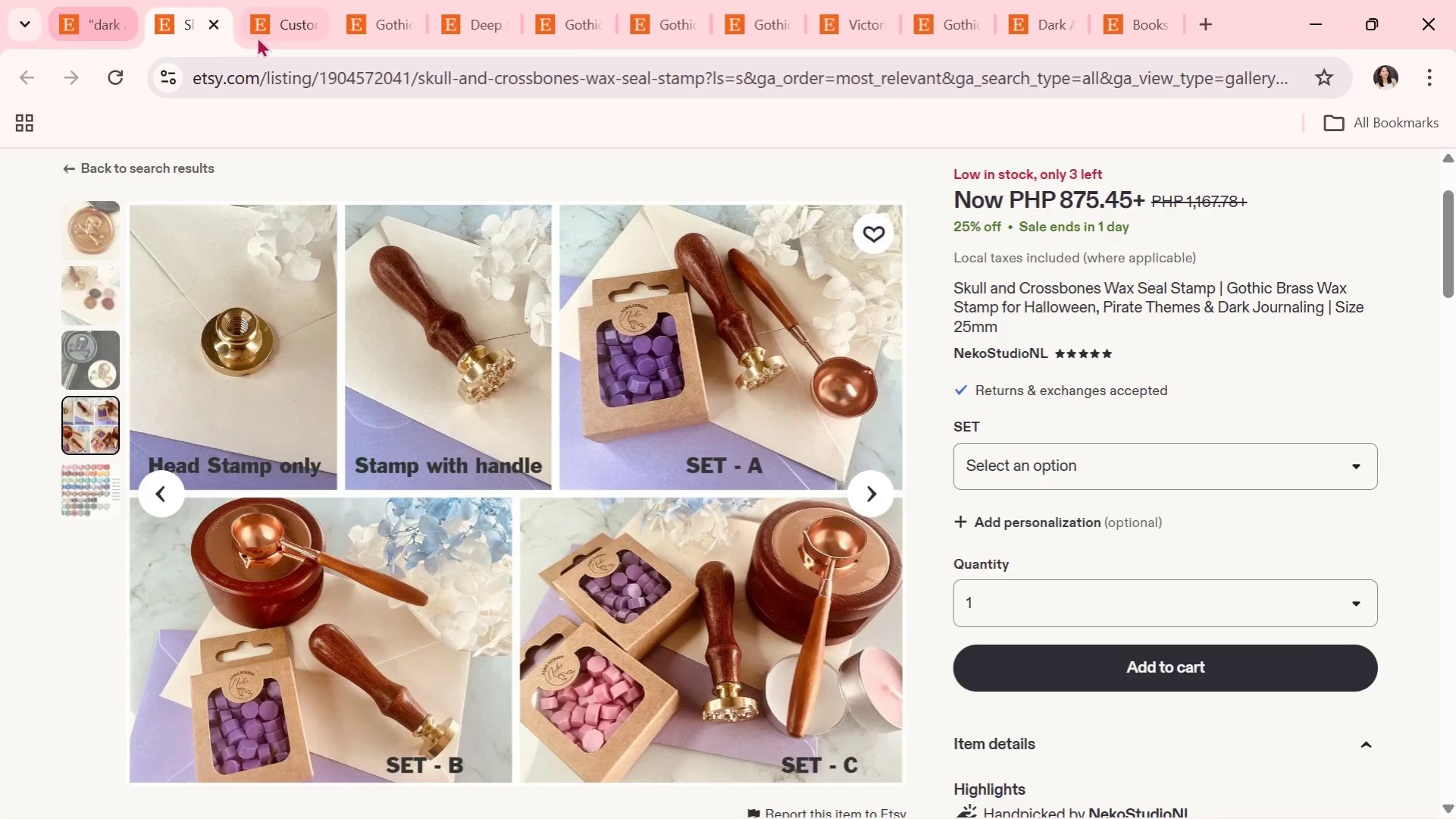 
wait(6.16)
 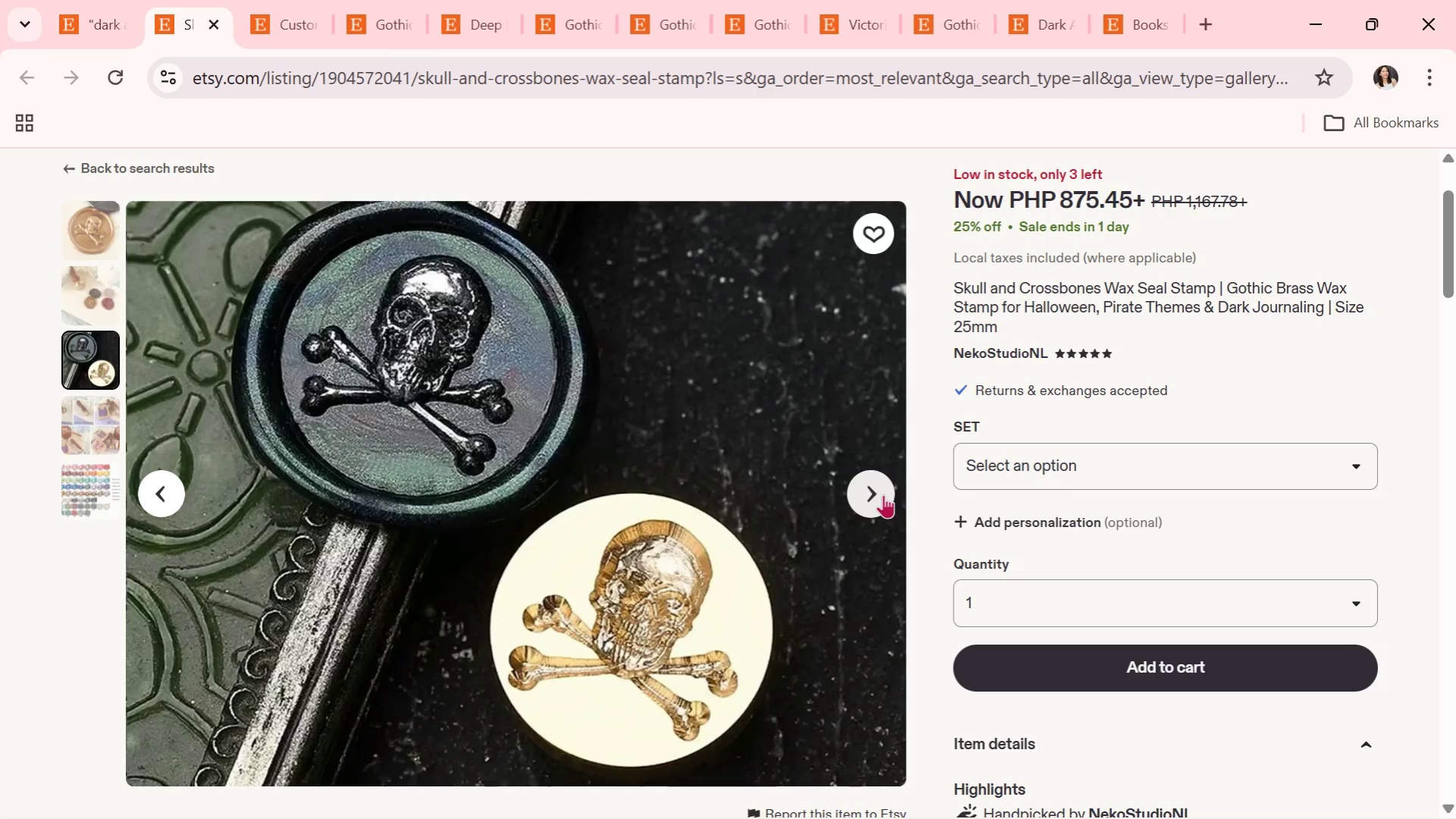 
left_click([81, 0])
 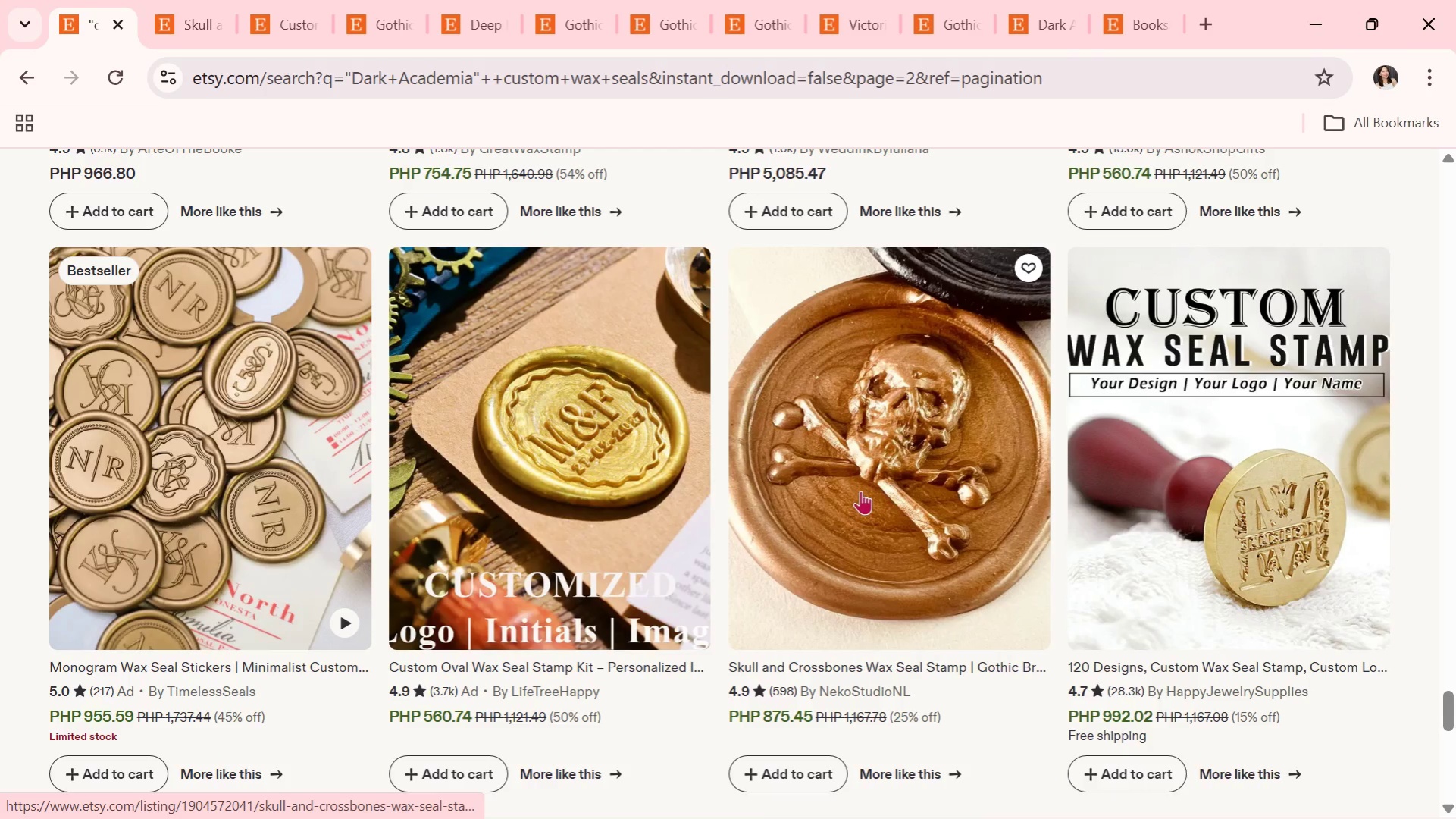 
scroll: coordinate [861, 493], scroll_direction: down, amount: 2.0
 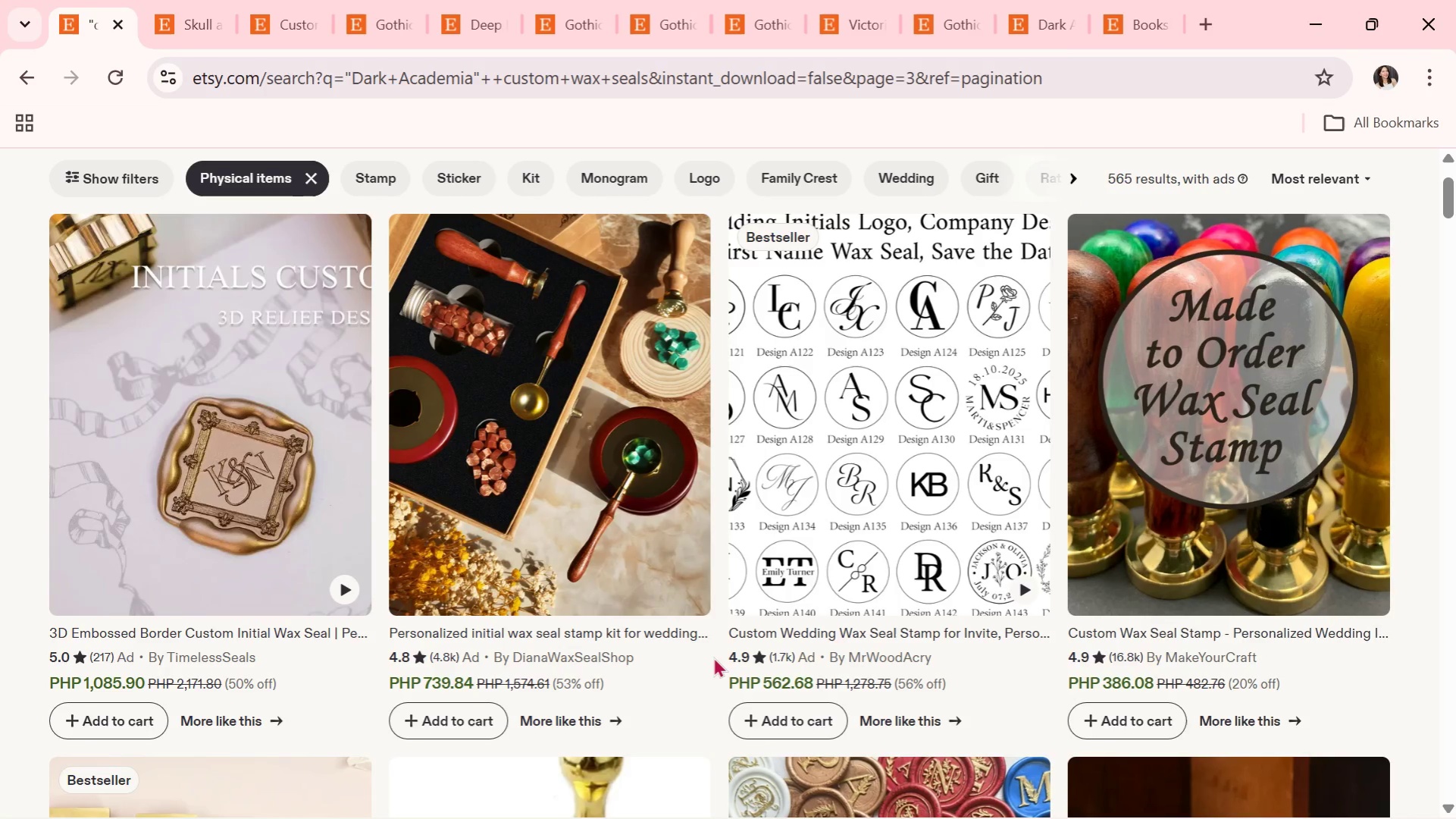 
wait(6.03)
 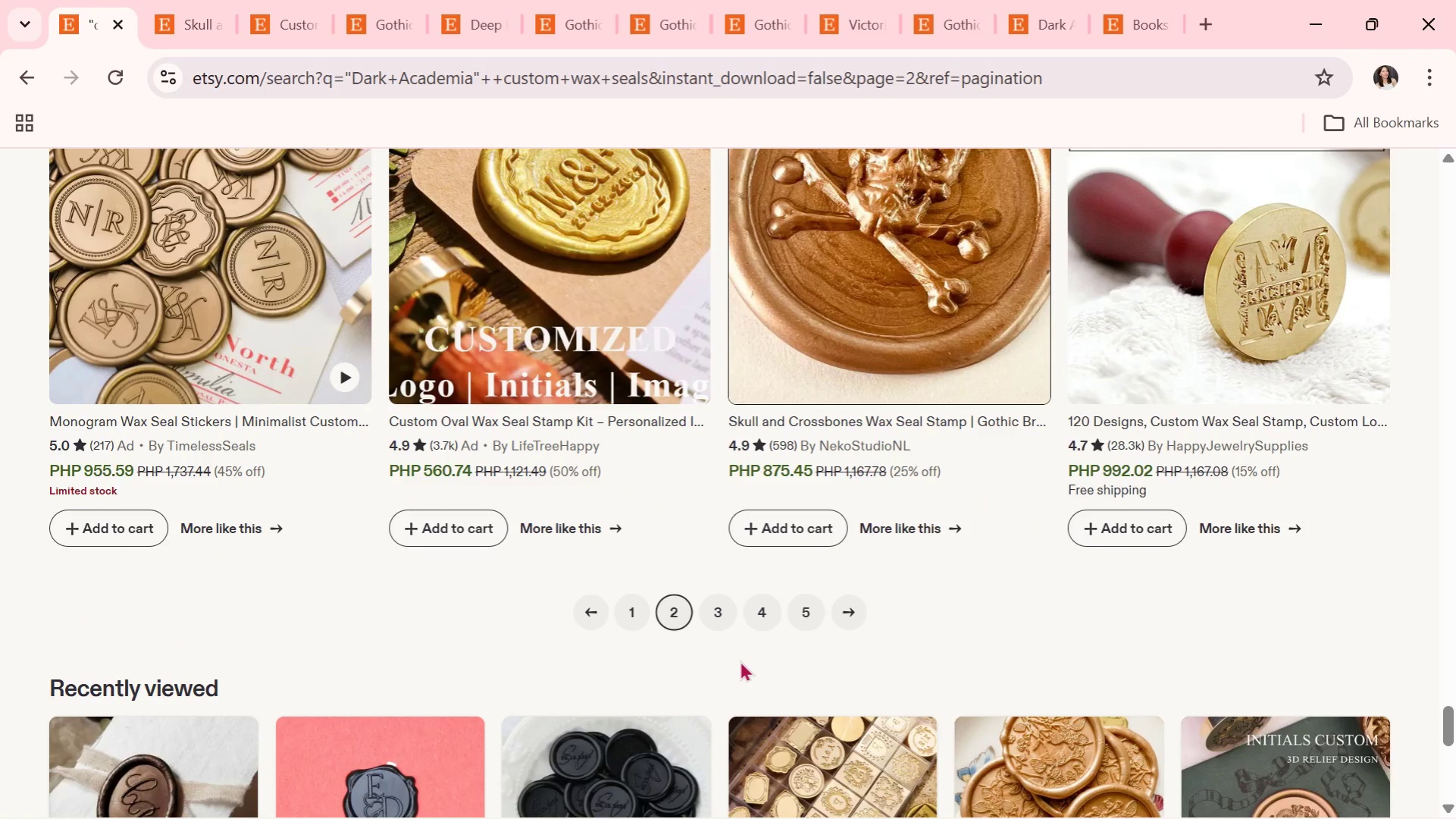 
scroll: coordinate [750, 658], scroll_direction: down, amount: 2.0
 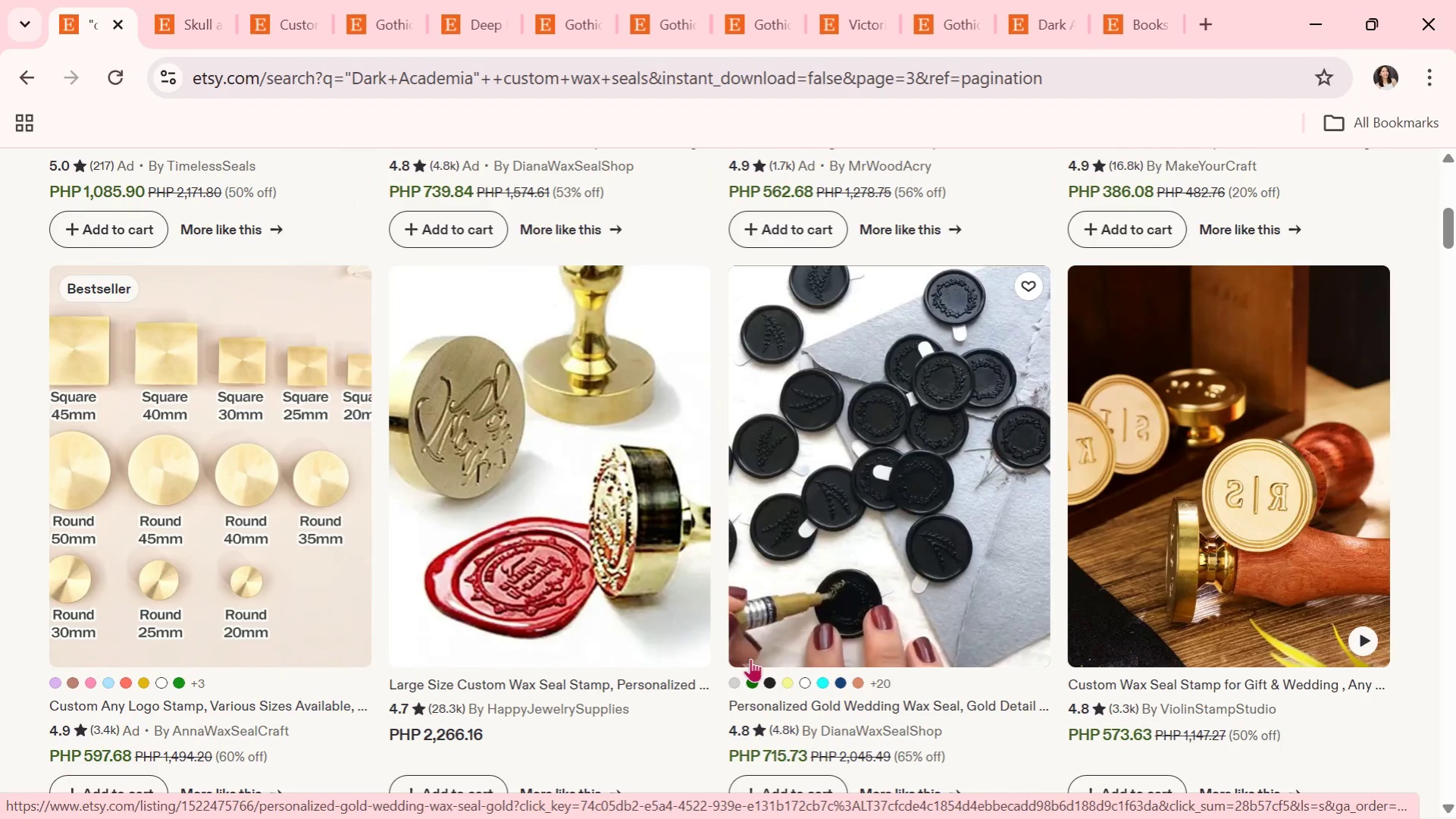 
left_click([882, 568])
 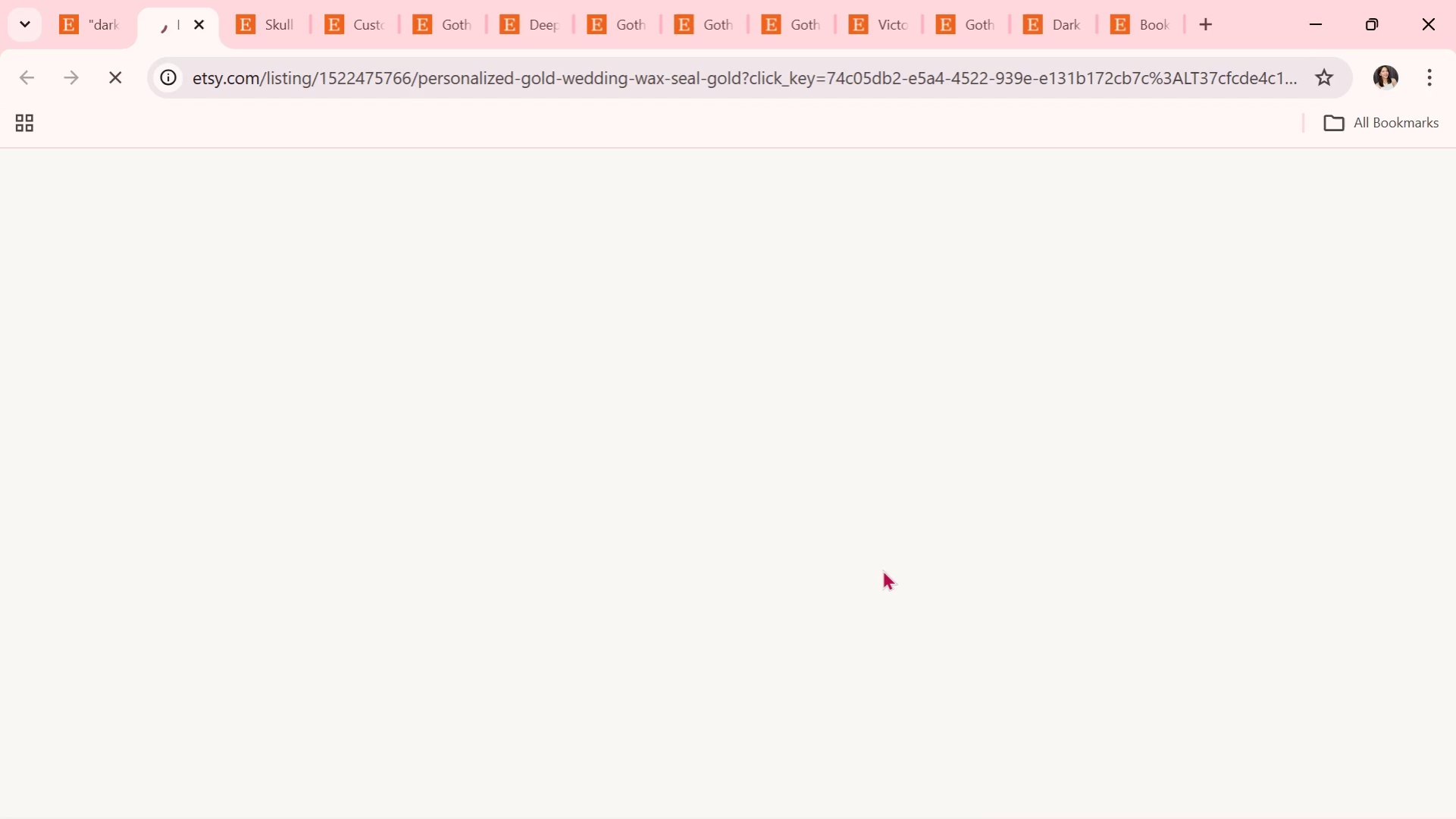 
scroll: coordinate [882, 570], scroll_direction: down, amount: 1.0
 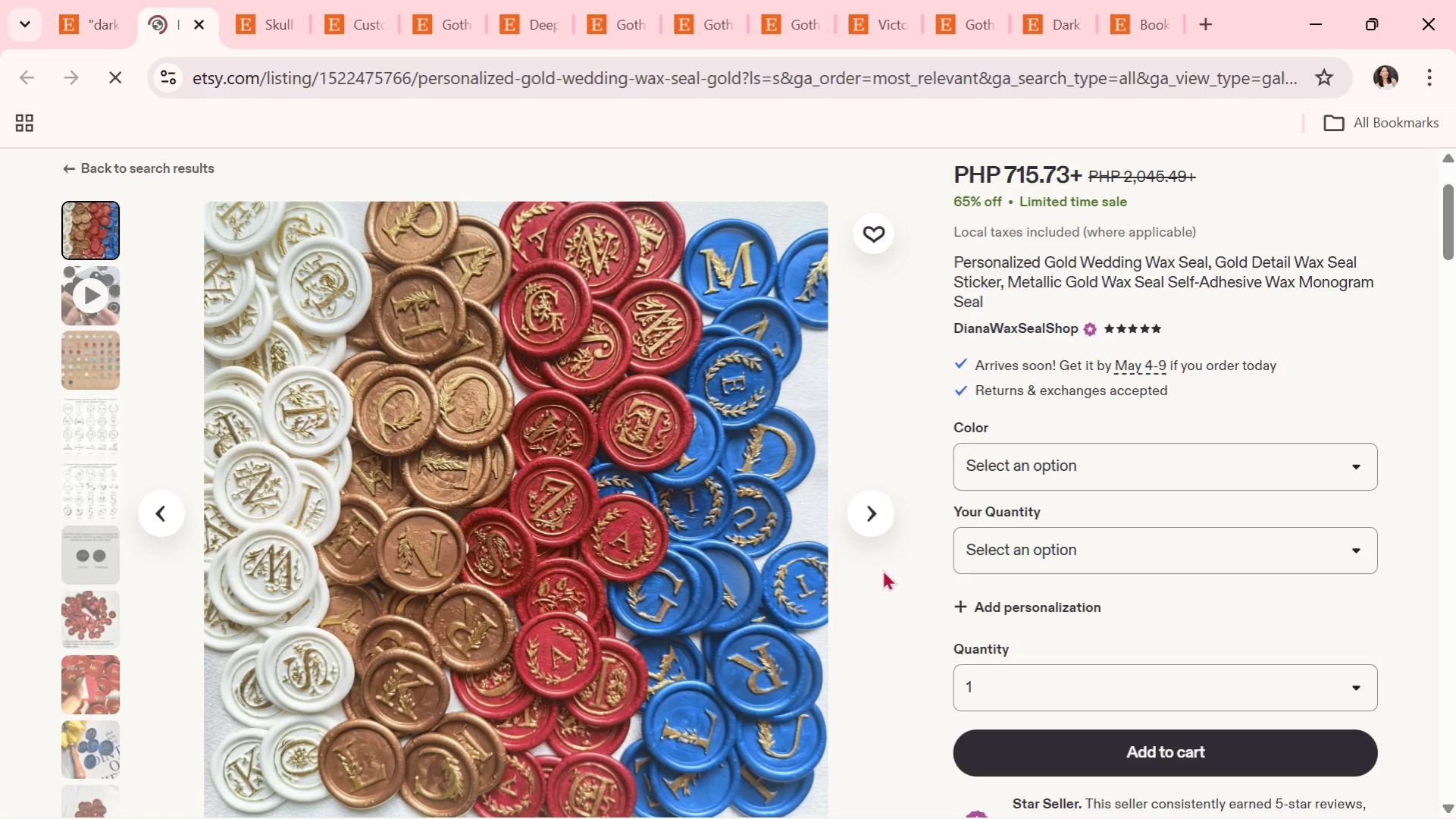 
left_click([875, 515])
 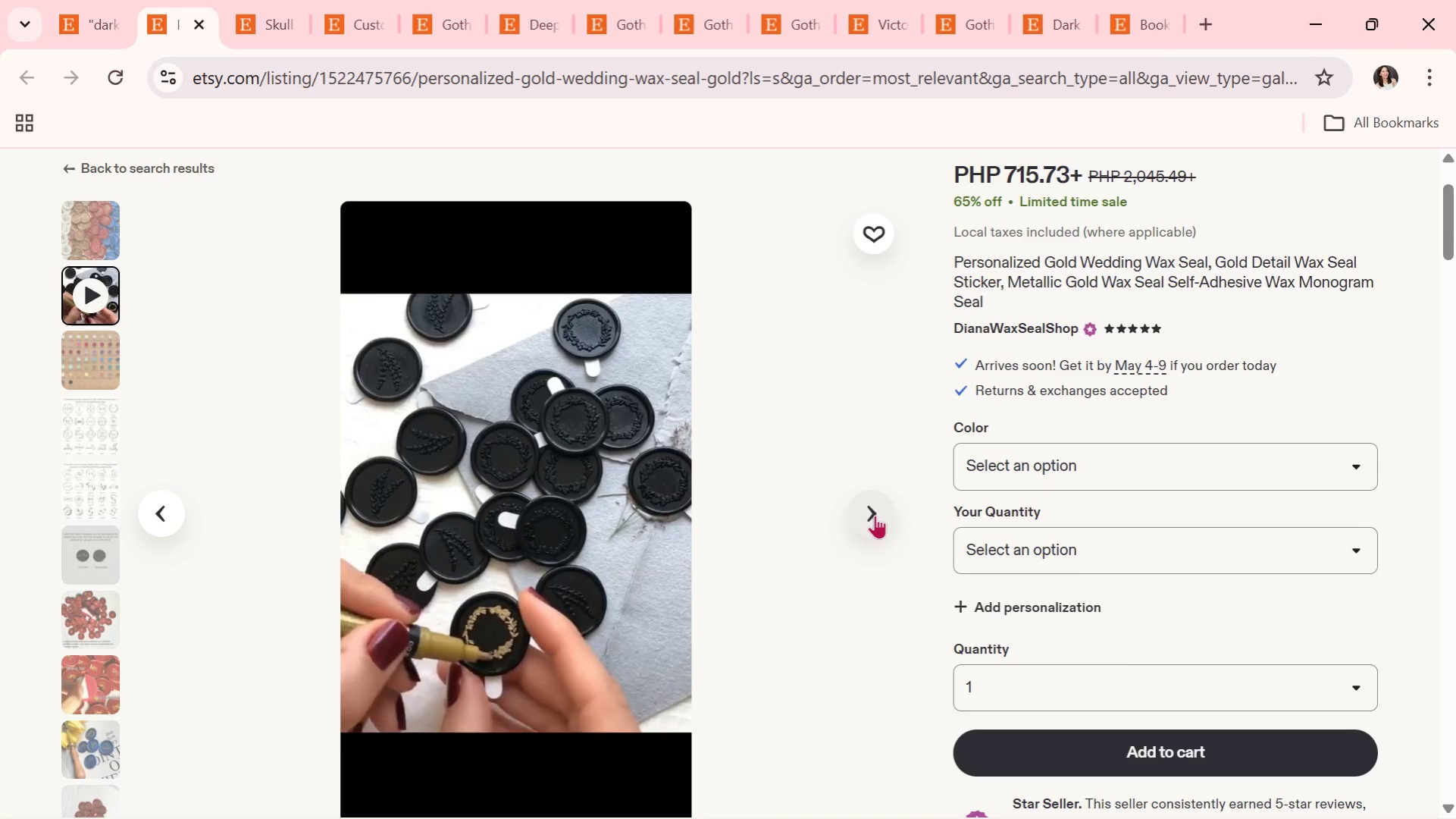 
wait(6.31)
 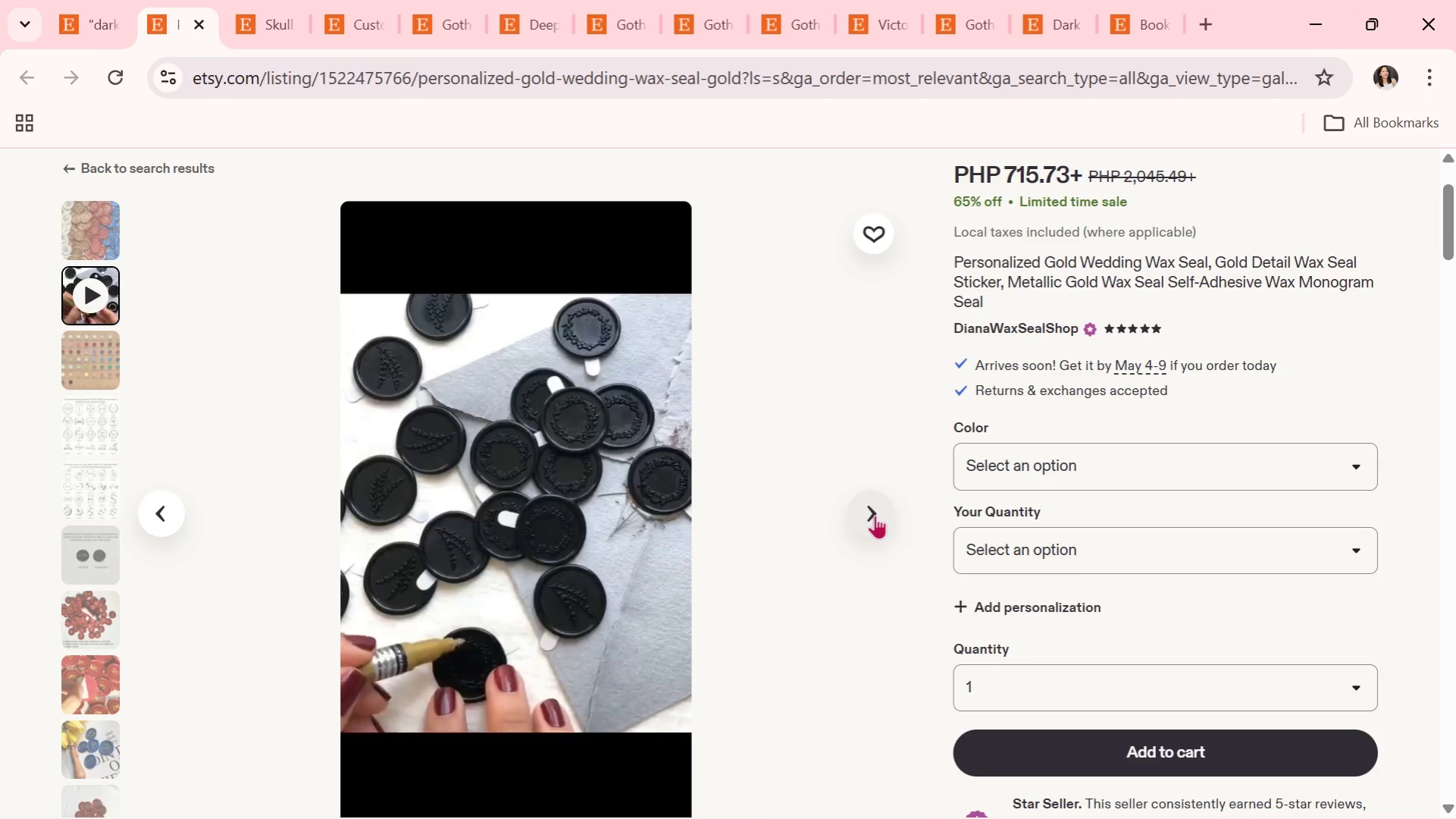 
left_click([875, 518])
 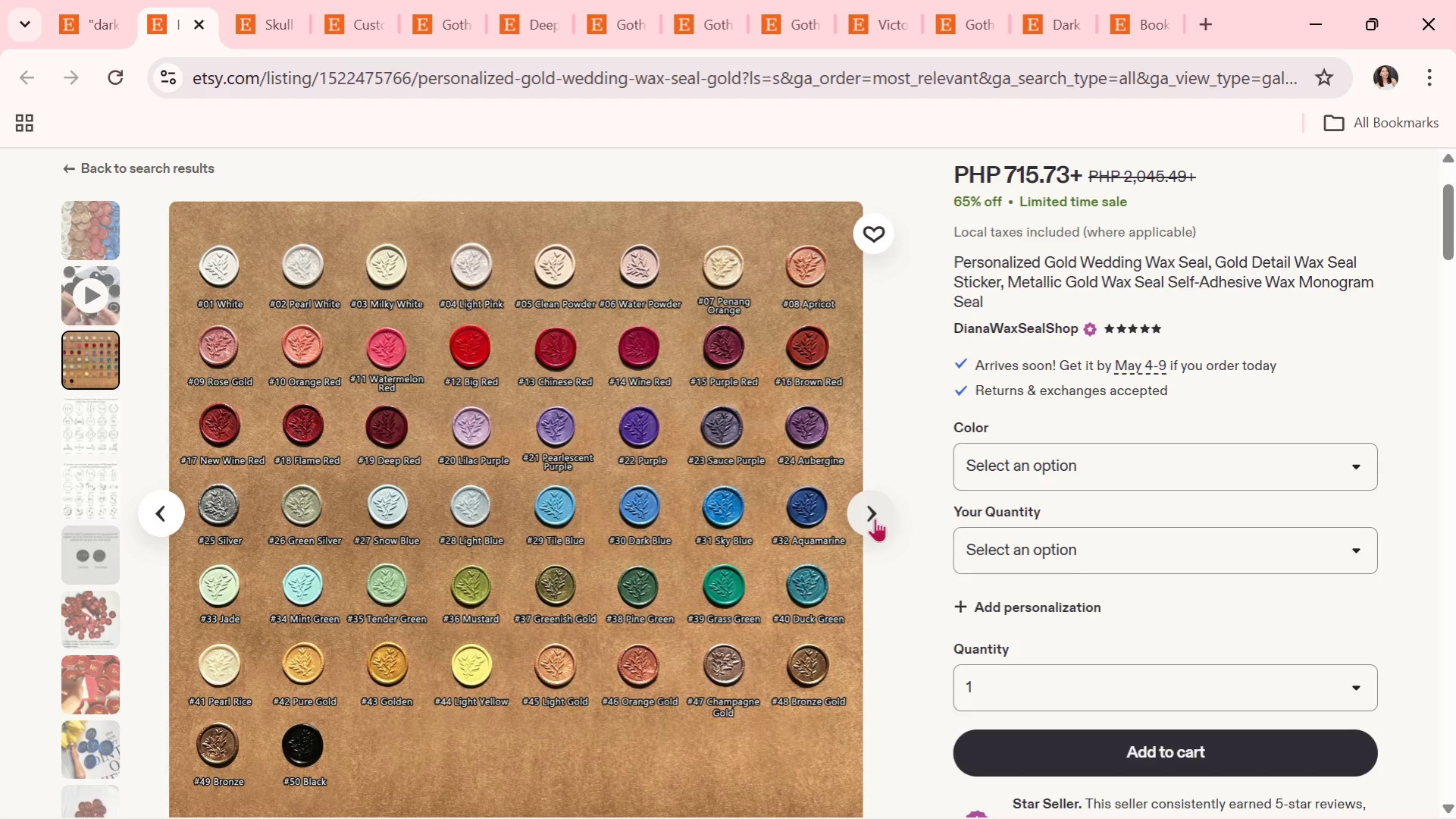 
left_click([875, 518])
 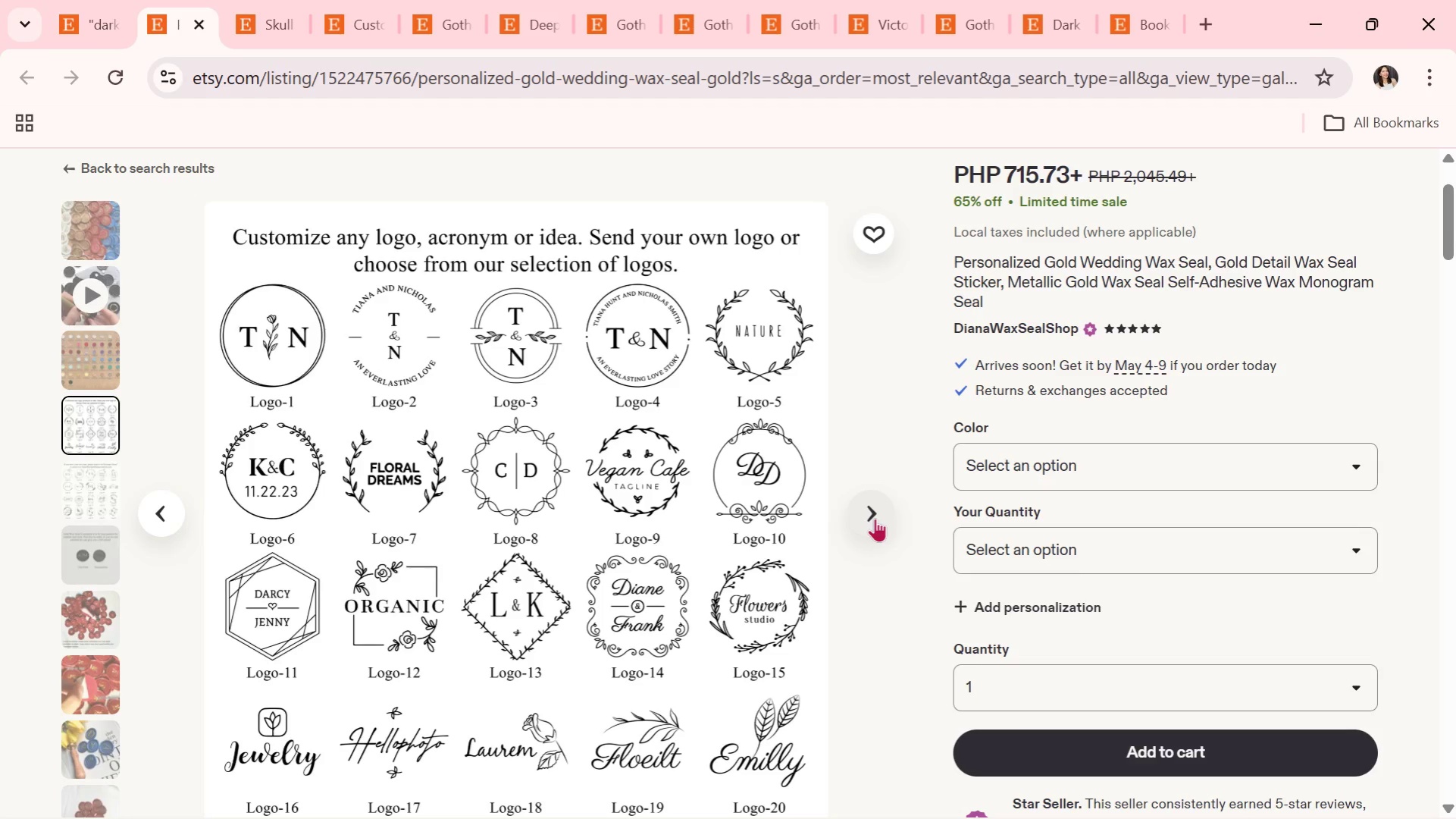 
wait(5.67)
 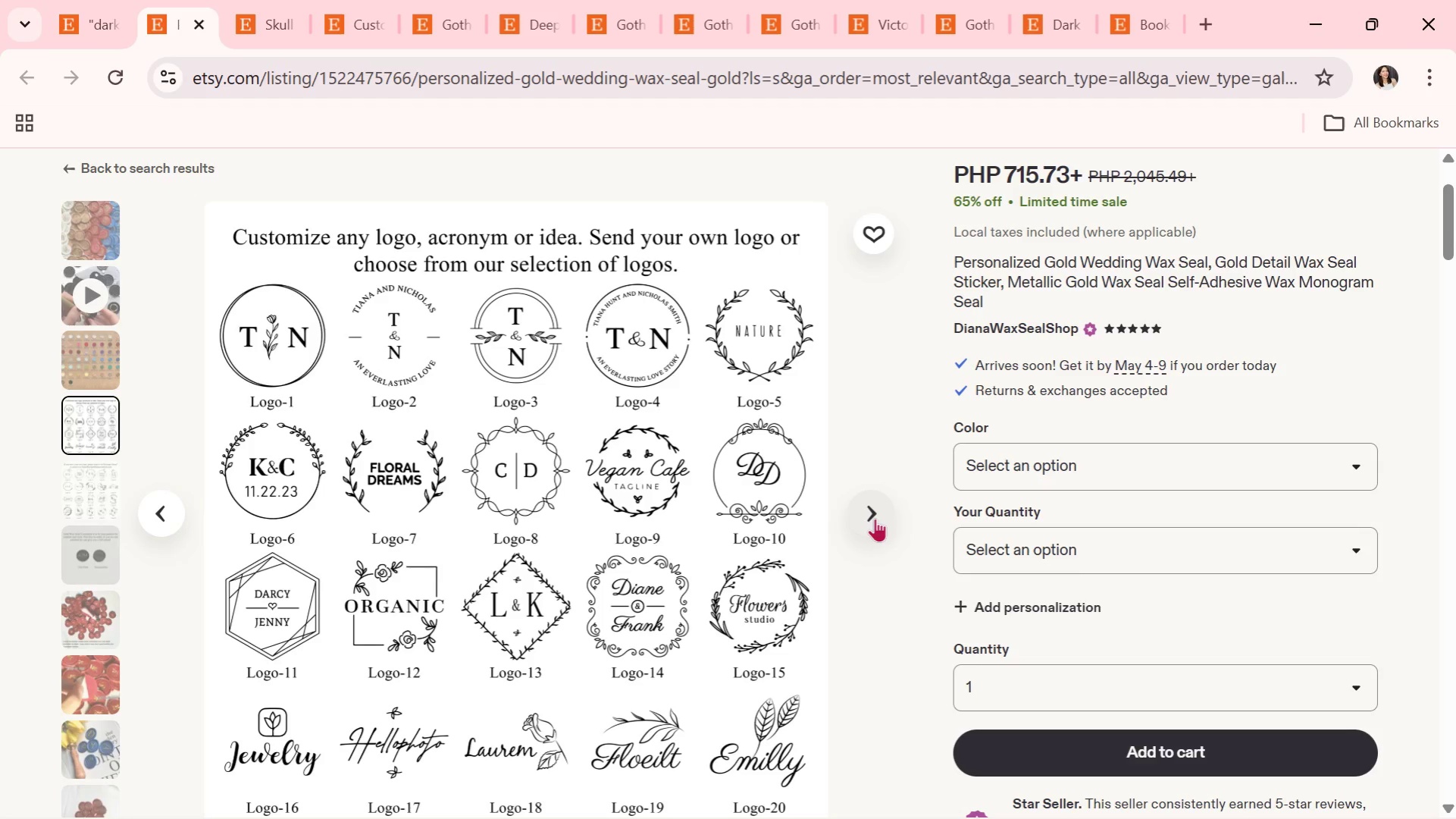 
left_click([875, 518])
 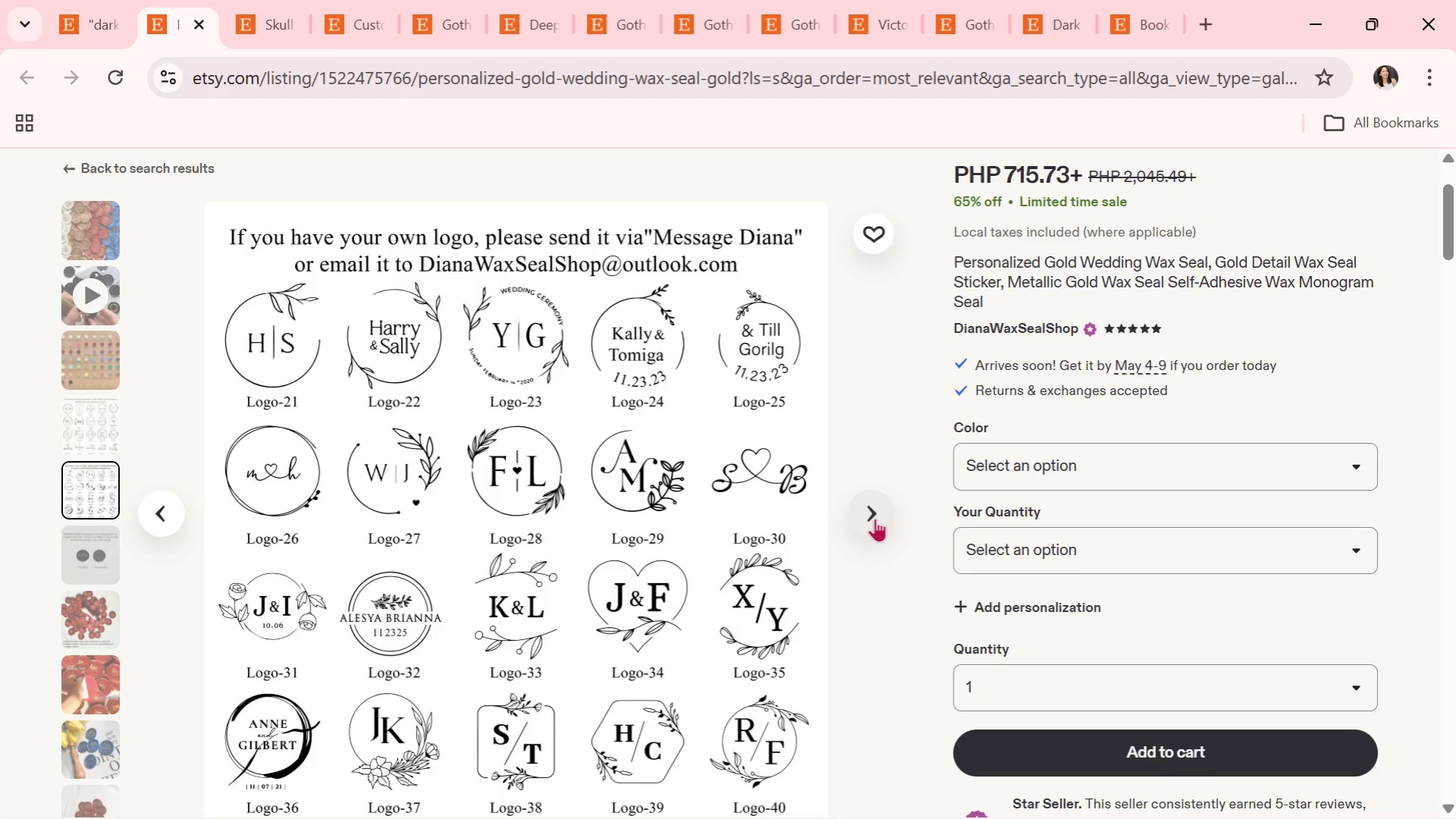 
left_click([875, 518])
 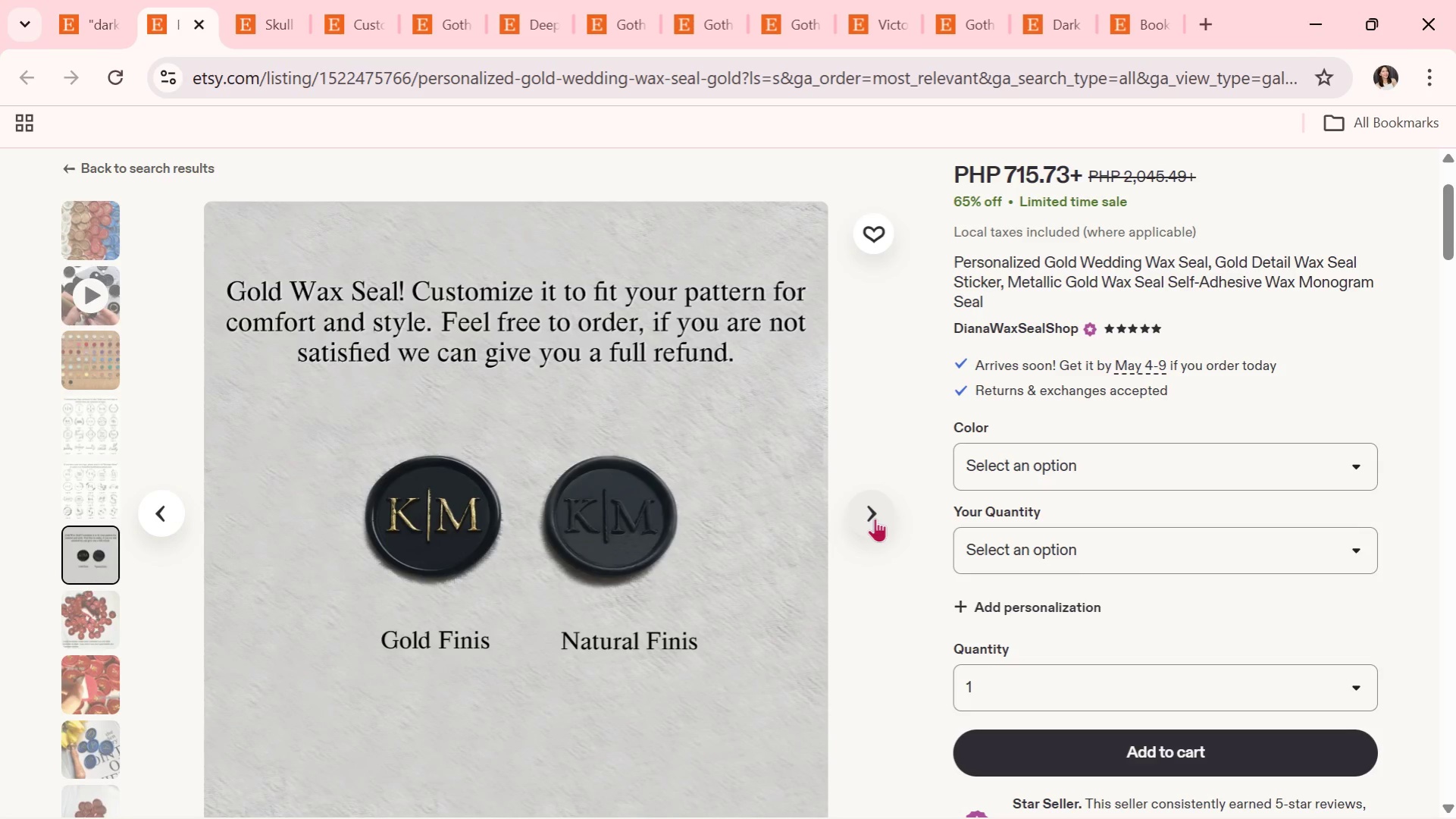 
wait(5.02)
 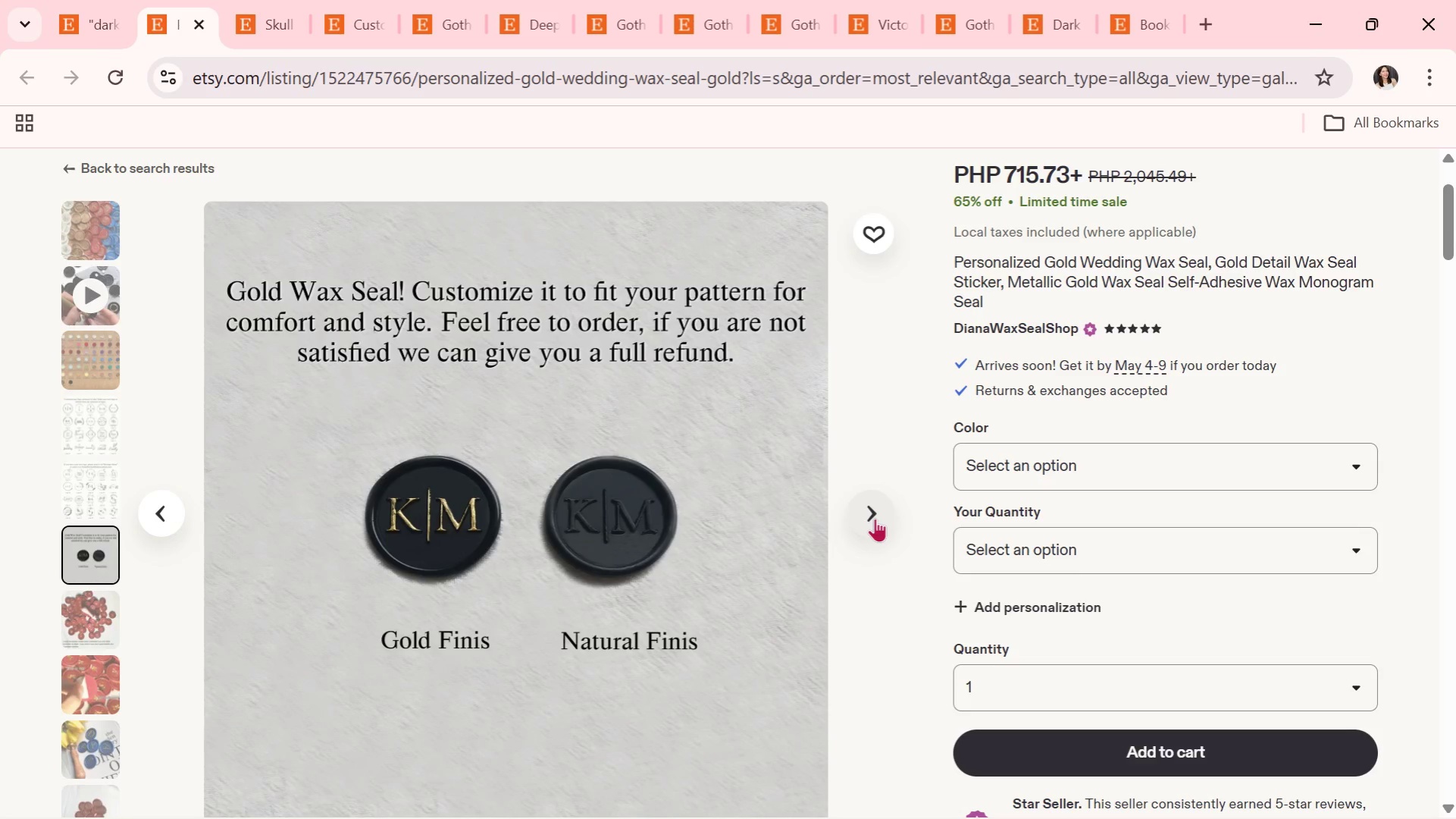 
left_click([875, 518])
 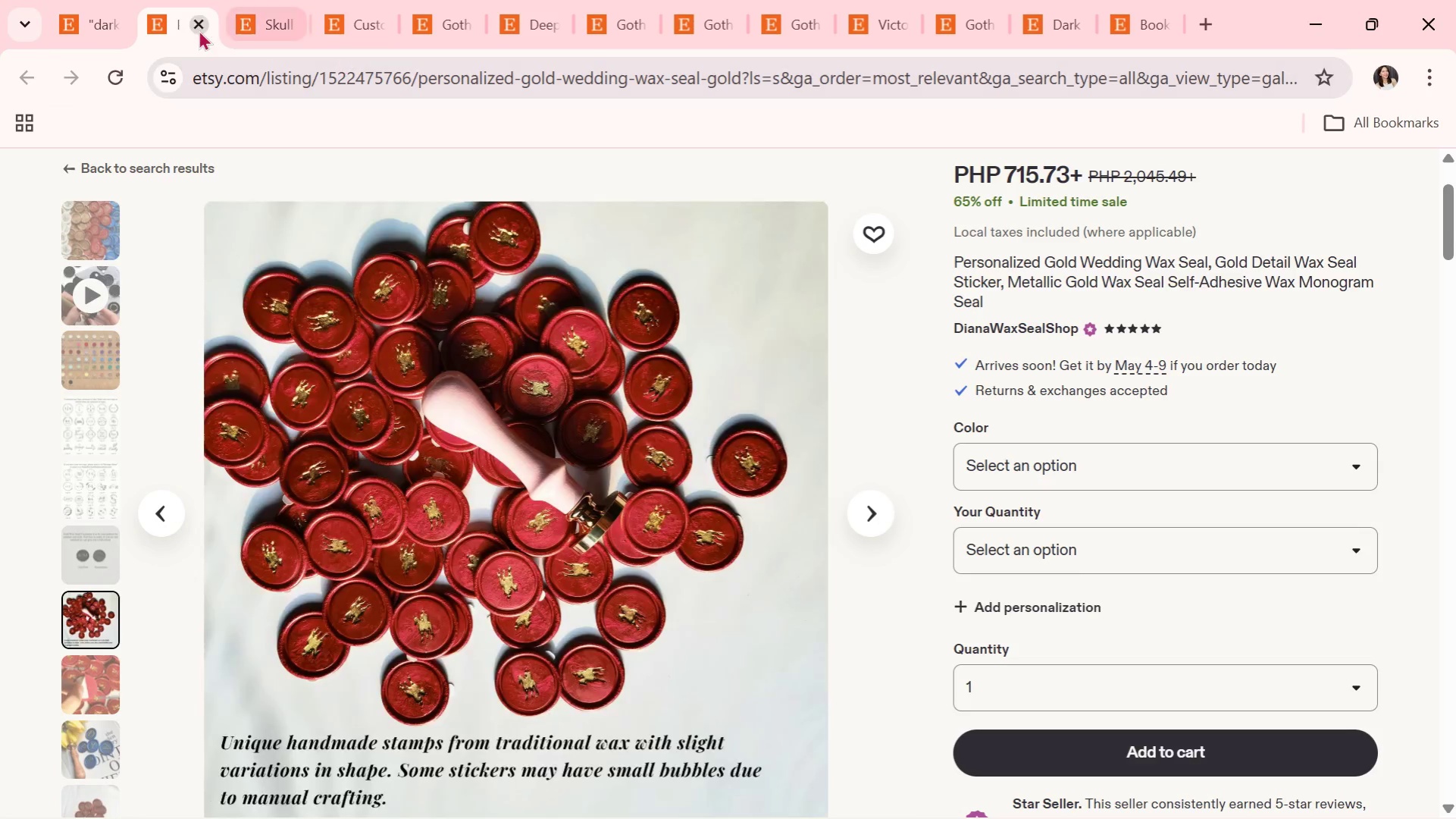 
left_click([199, 29])
 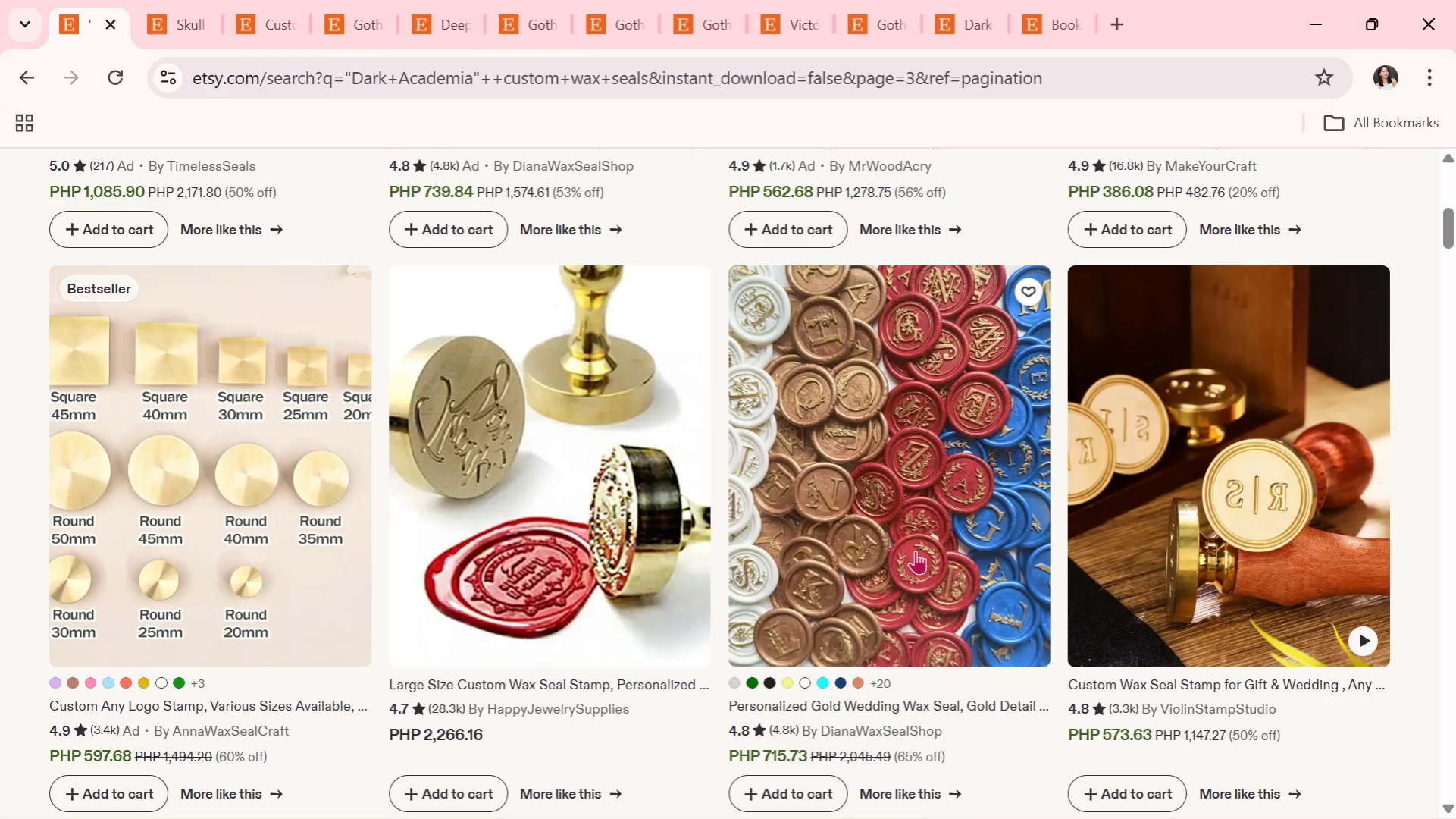 
scroll: coordinate [921, 576], scroll_direction: down, amount: 12.0
 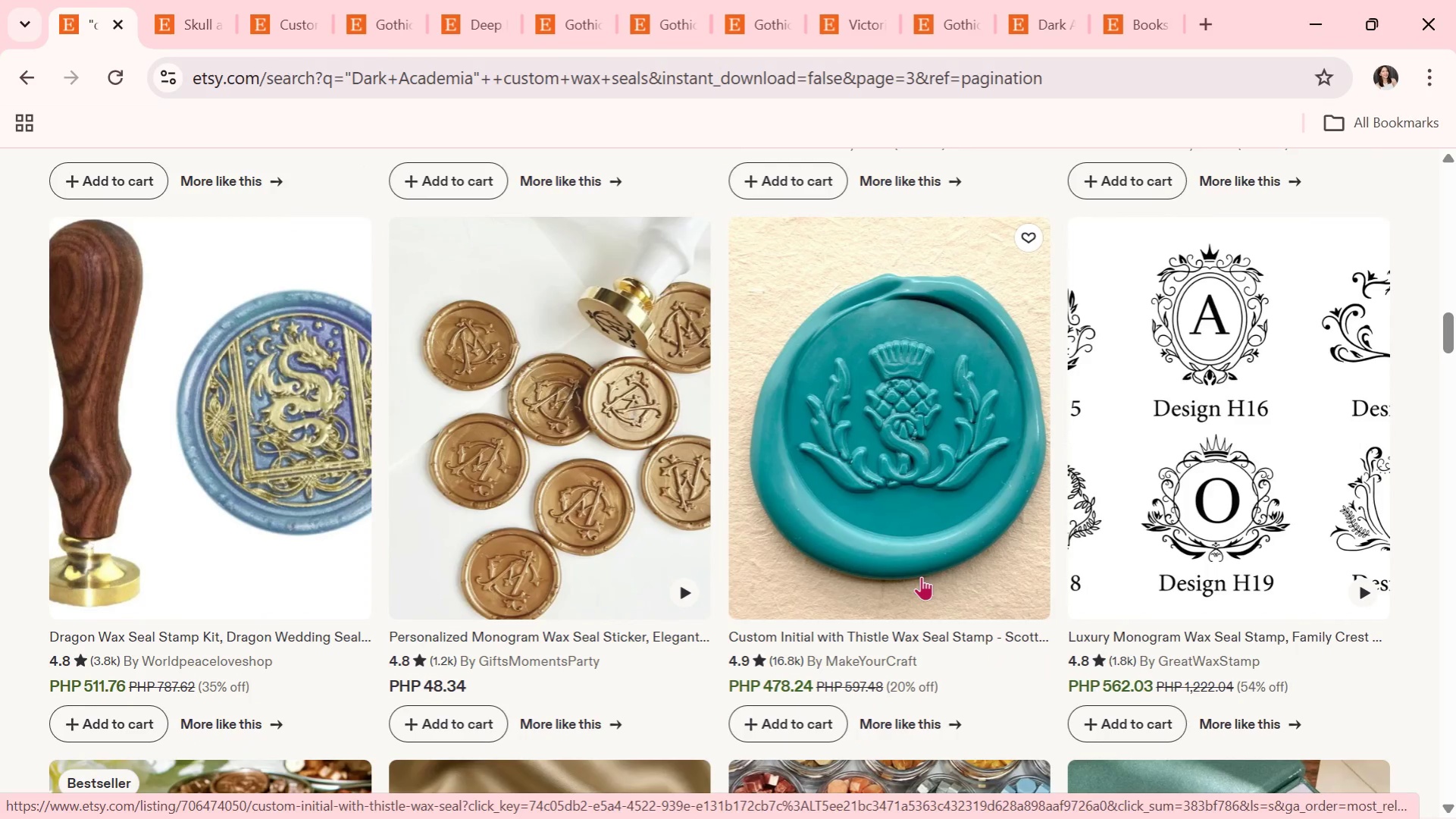 
scroll: coordinate [921, 577], scroll_direction: down, amount: 8.0
 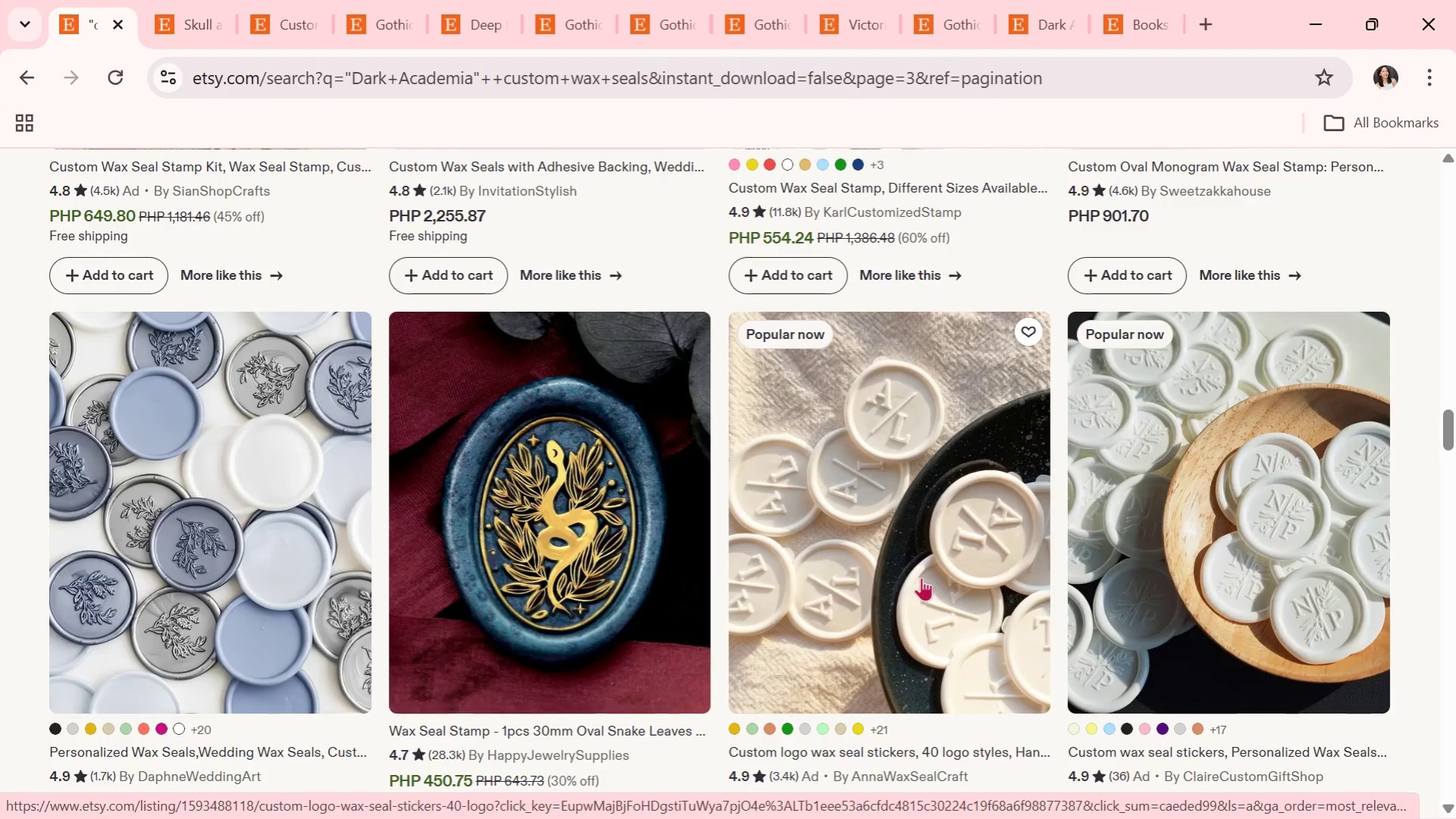 
scroll: coordinate [921, 577], scroll_direction: down, amount: 2.0
 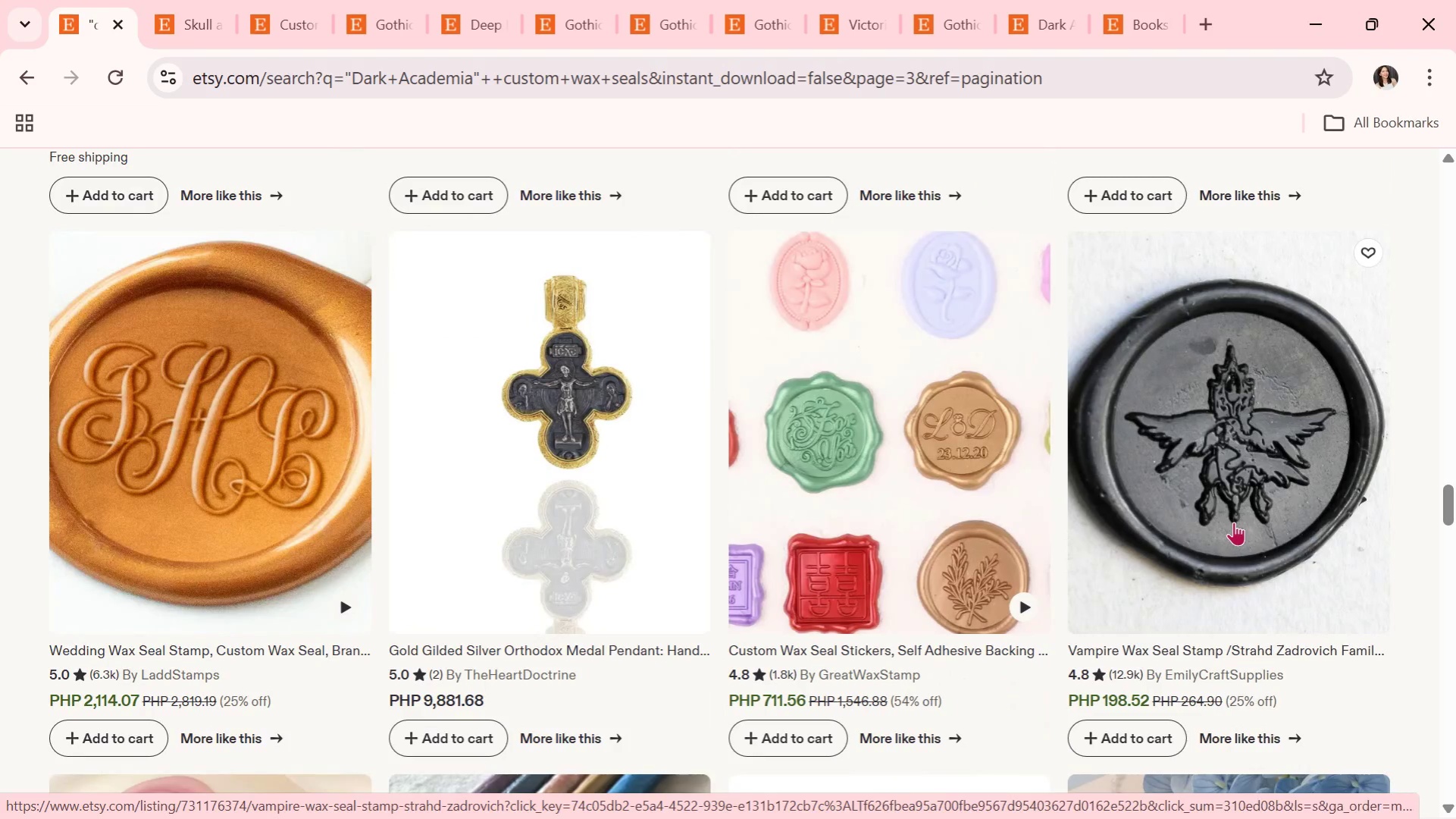 
left_click([1233, 523])
 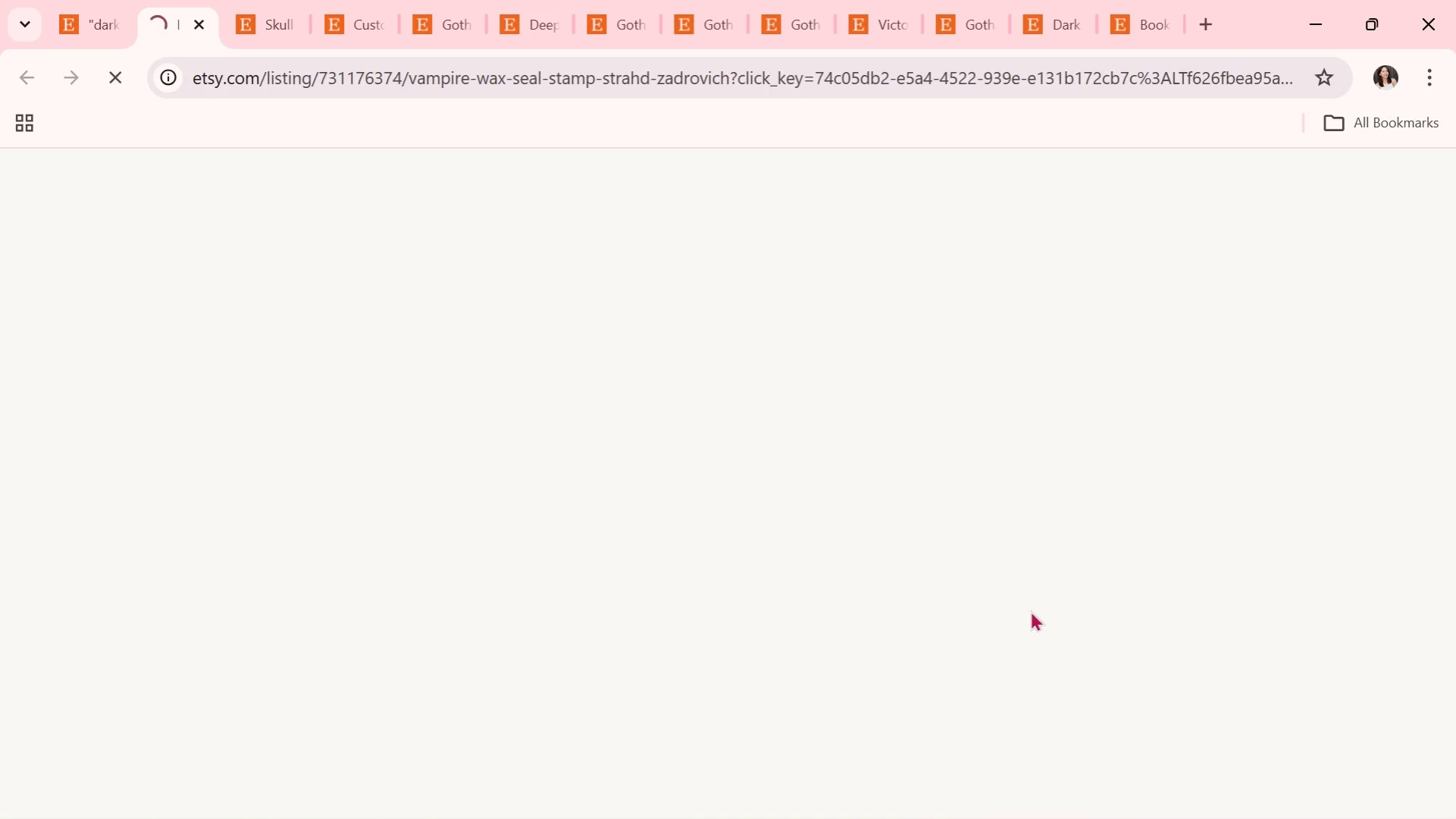 
scroll: coordinate [875, 636], scroll_direction: down, amount: 2.0
 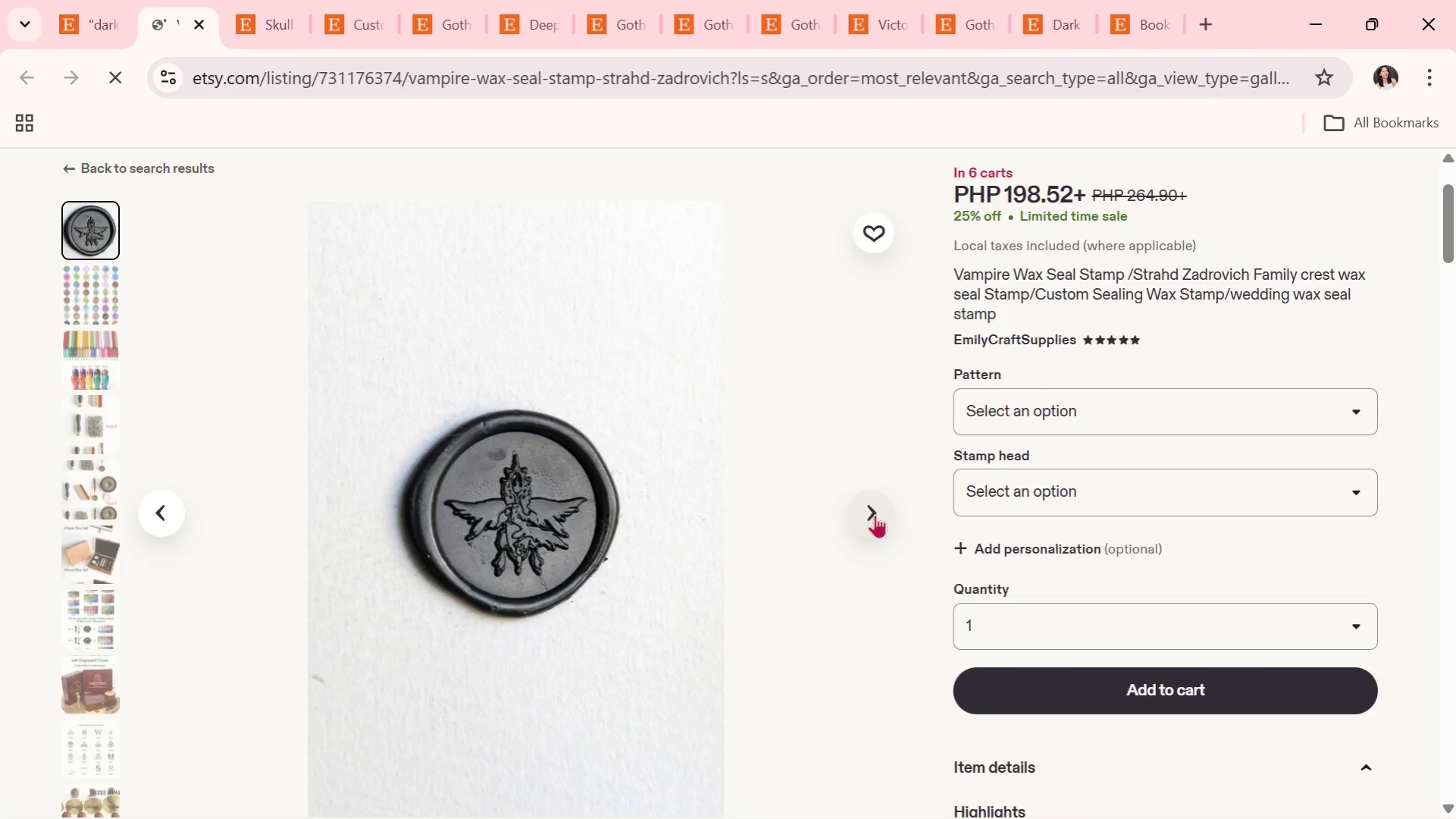 
left_click([875, 515])
 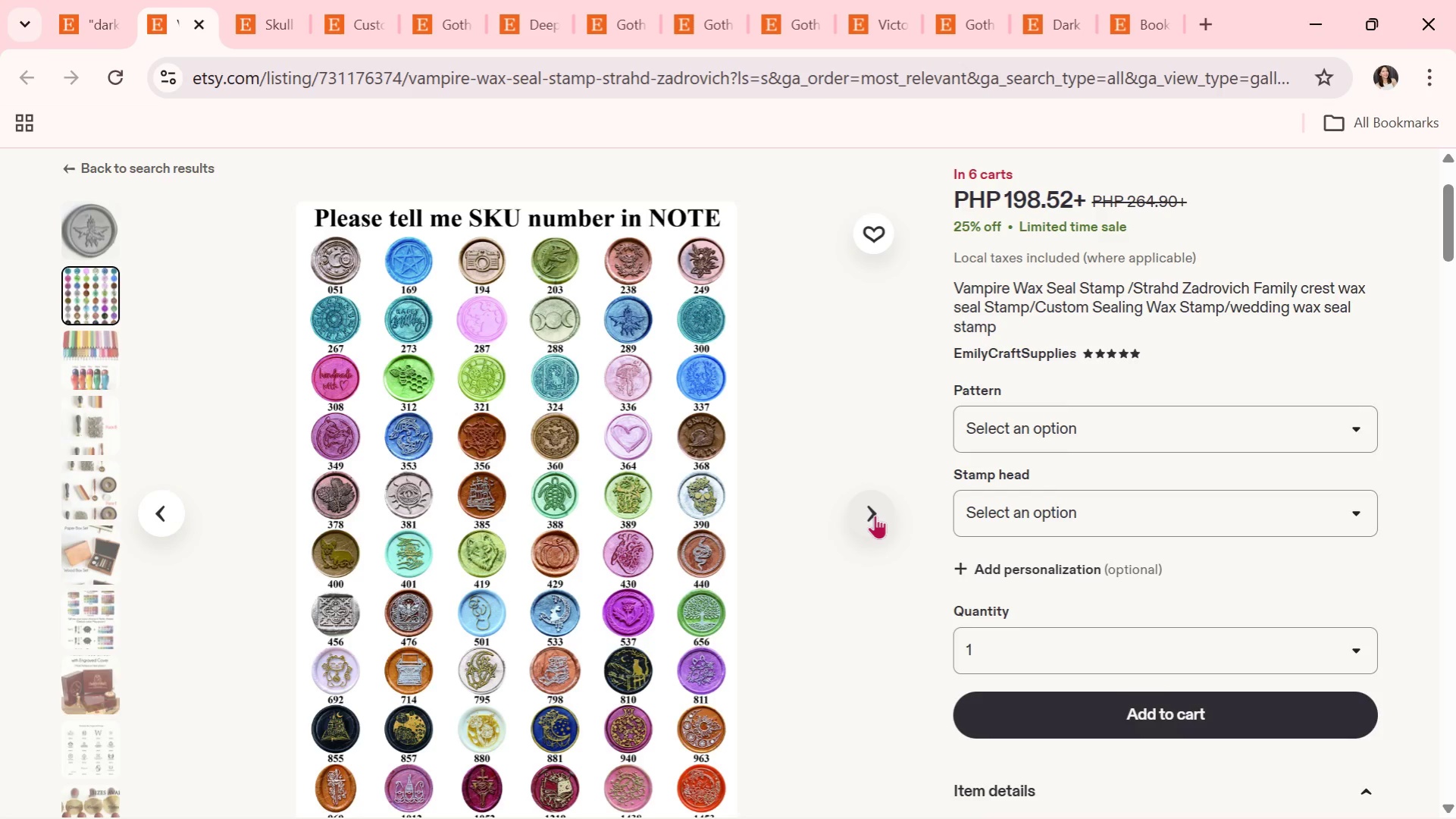 
left_click([875, 515])
 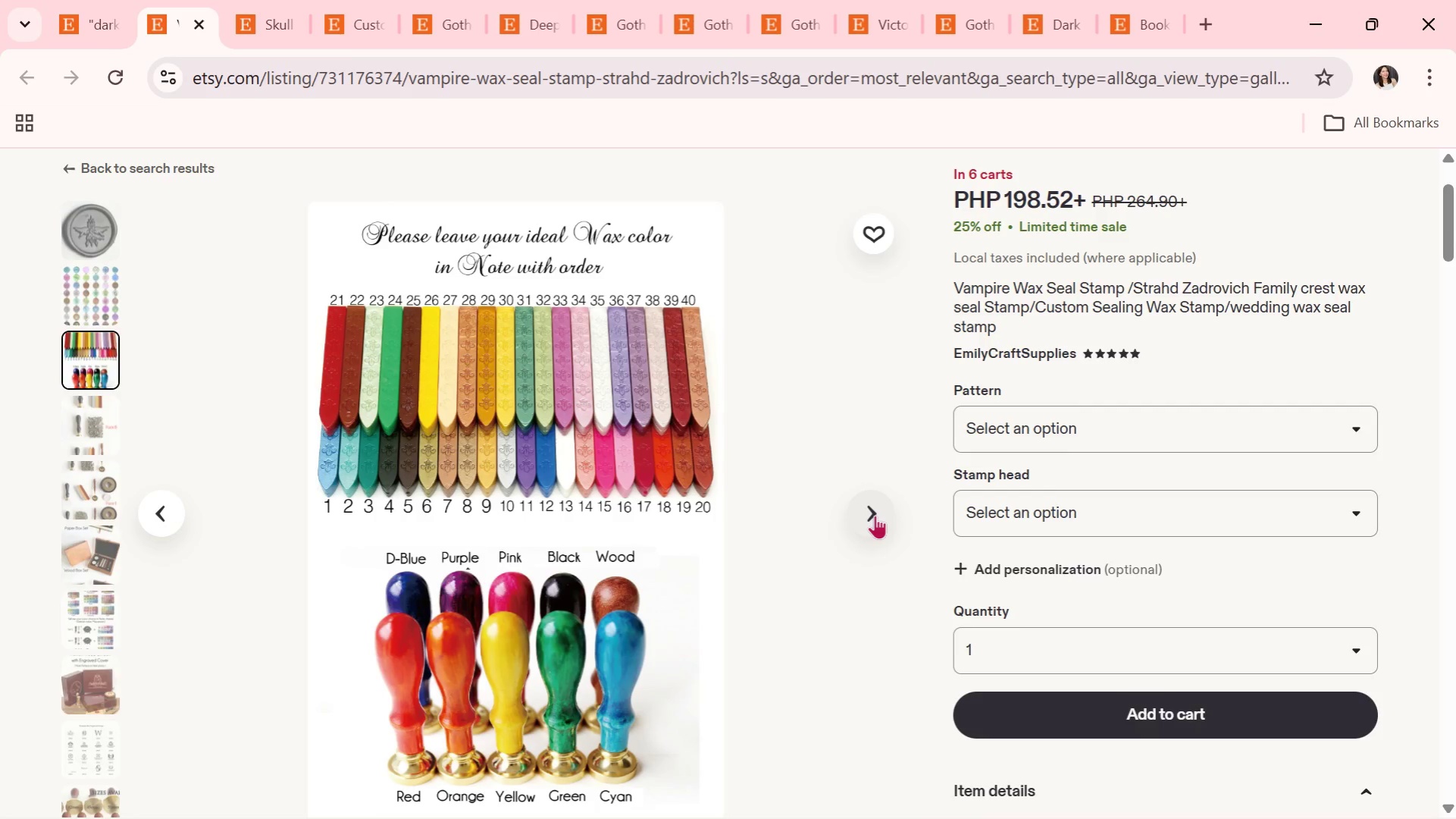 
left_click([875, 515])
 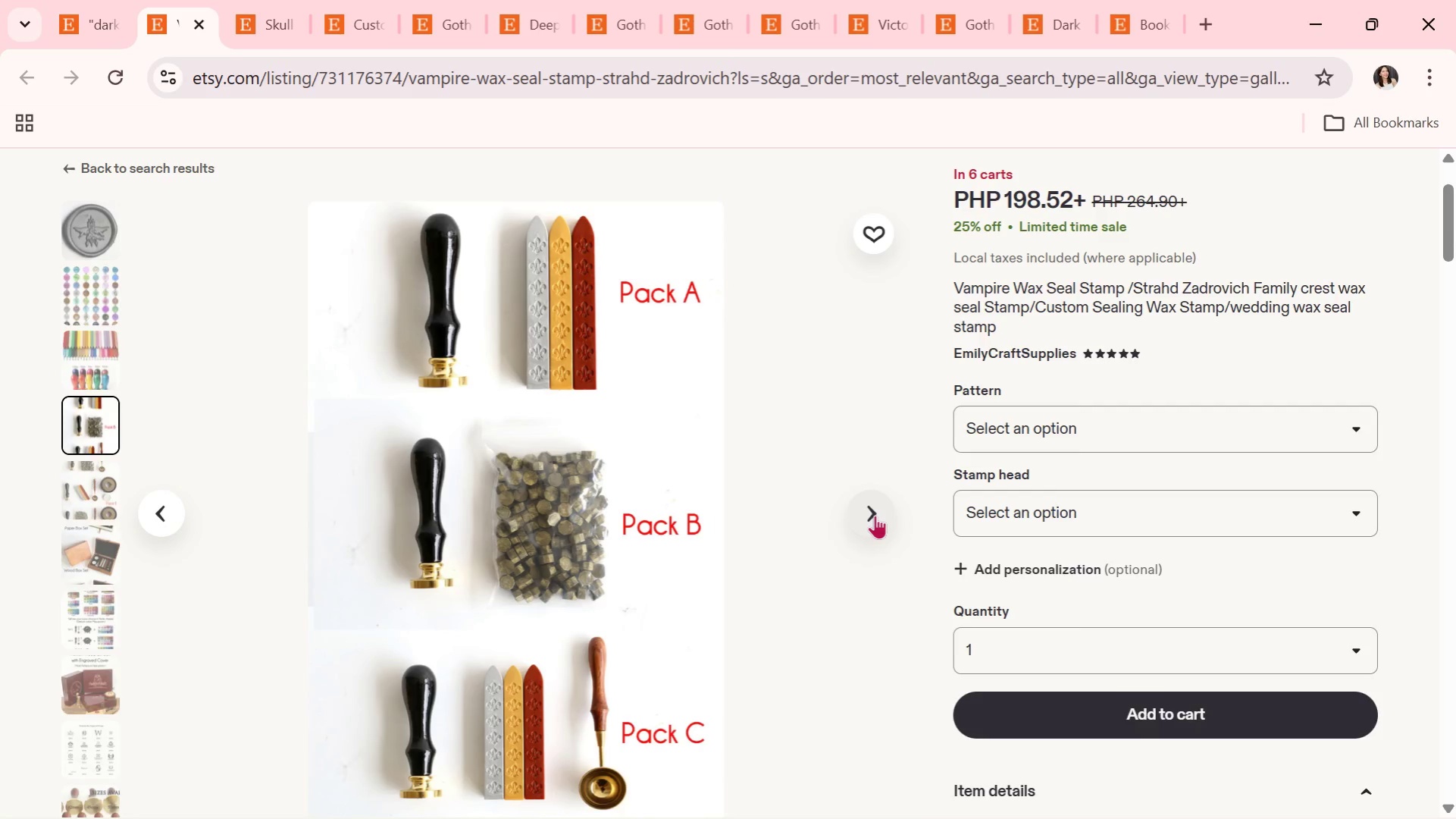 
left_click([875, 515])
 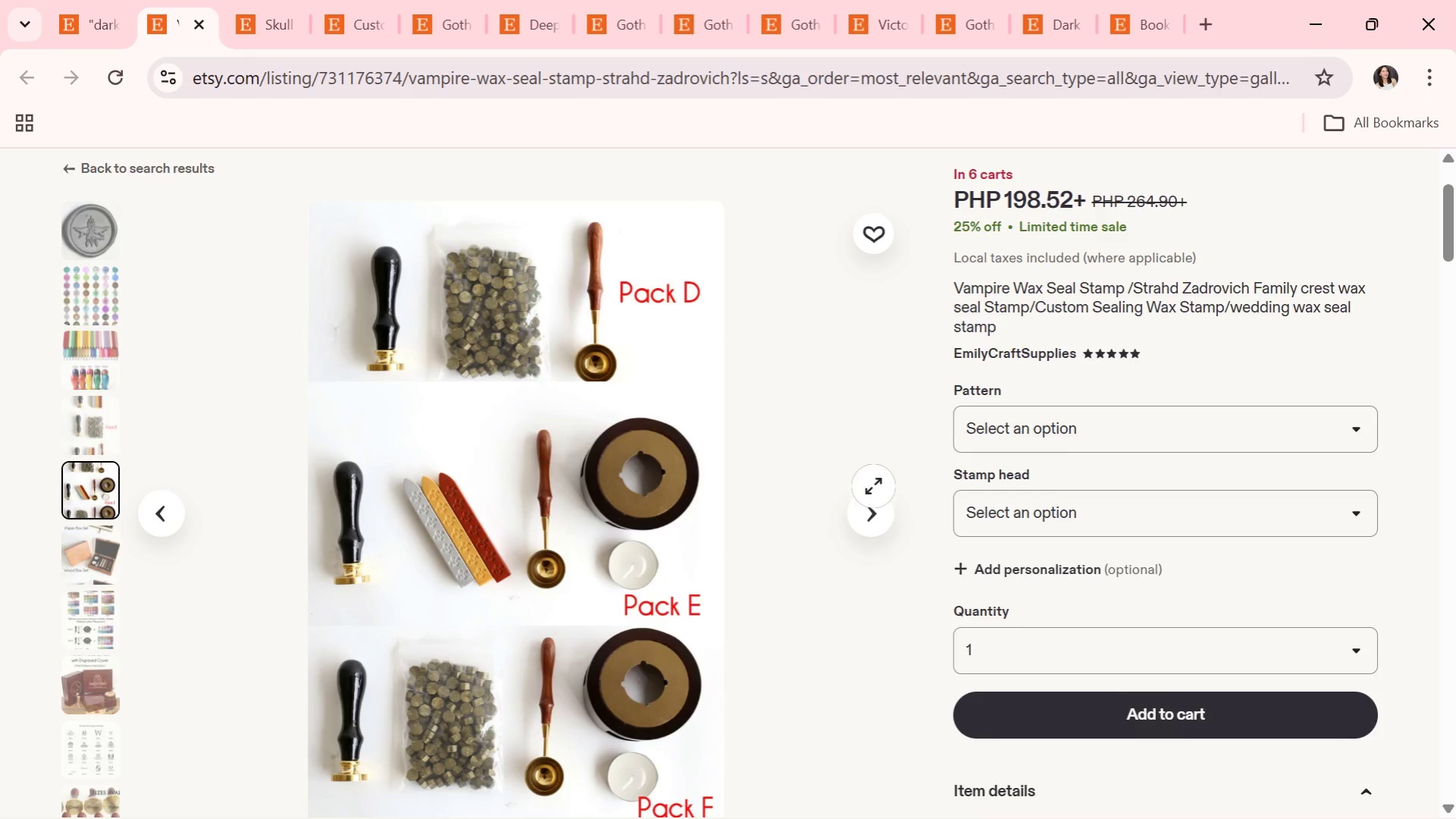 
left_click([872, 494])
 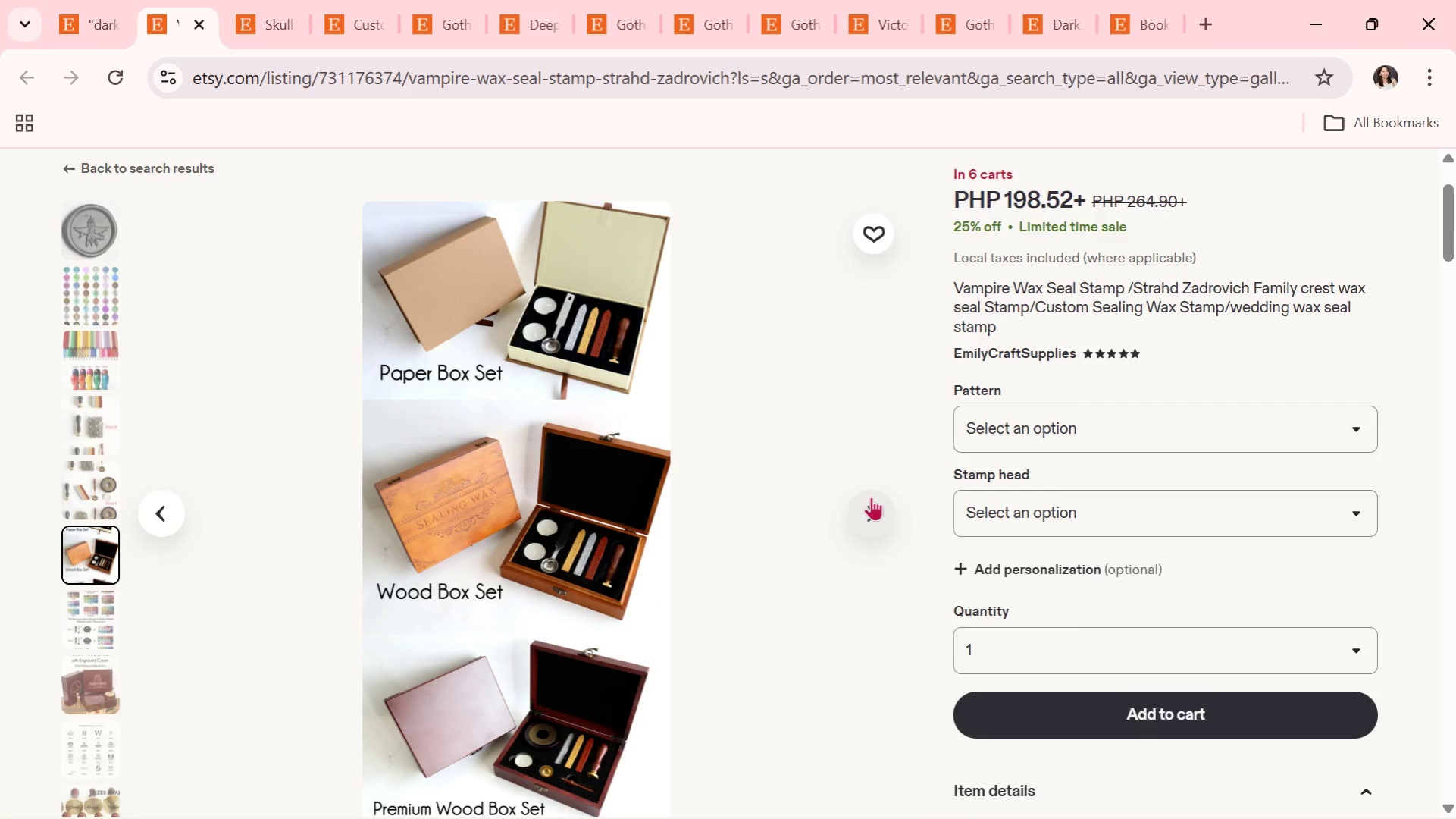 
wait(6.34)
 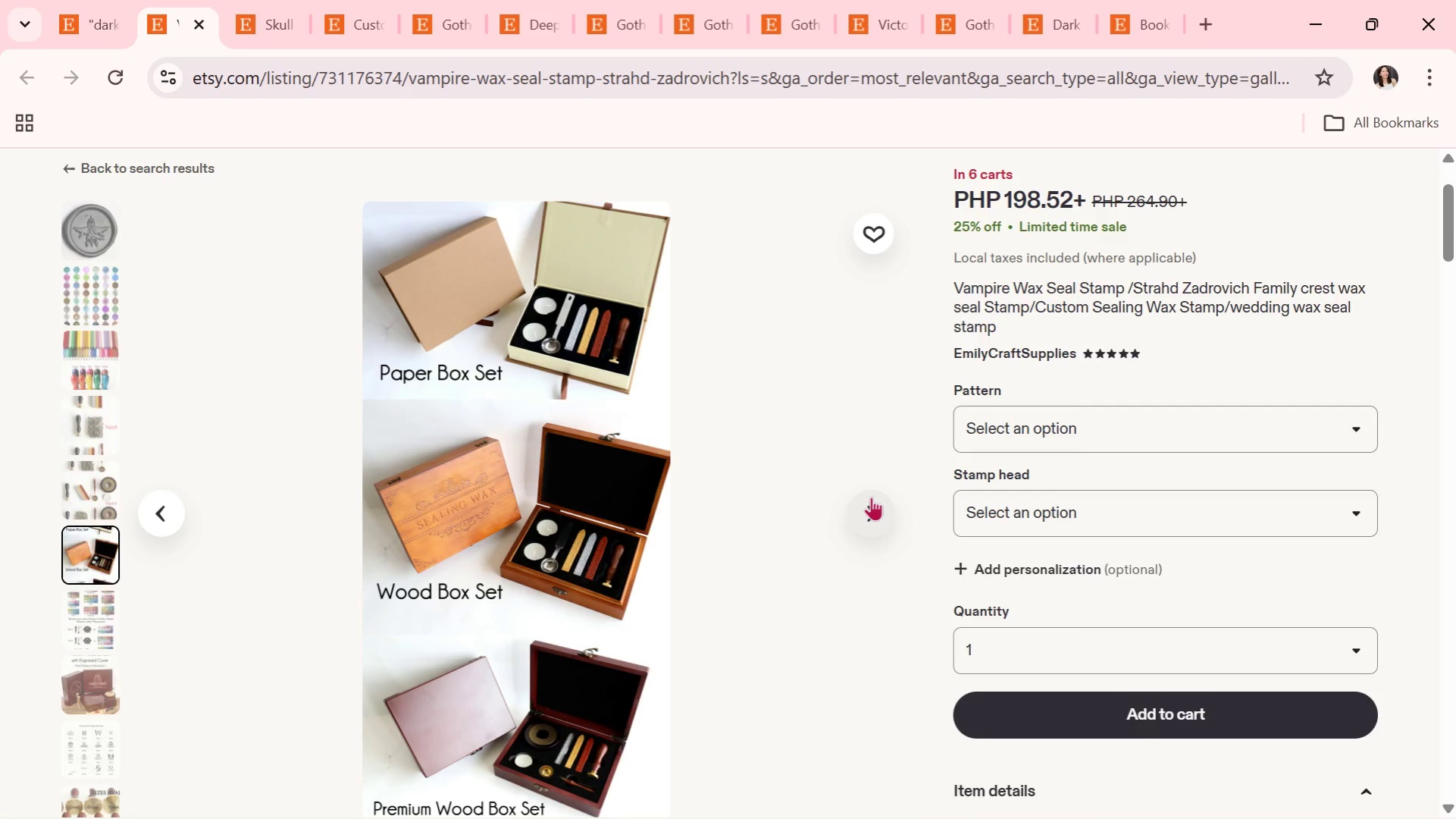 
left_click([871, 497])
 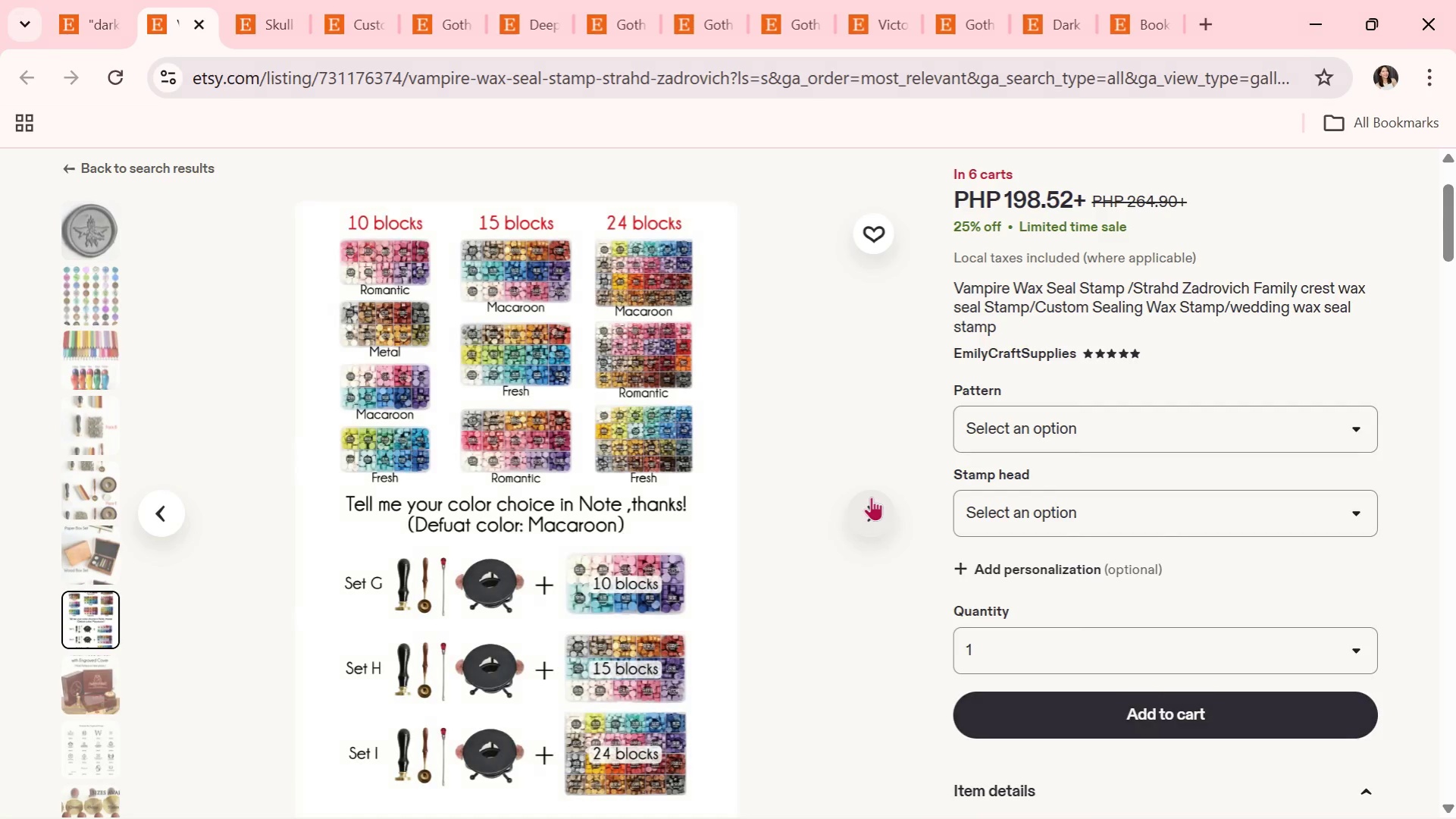 
left_click([871, 497])
 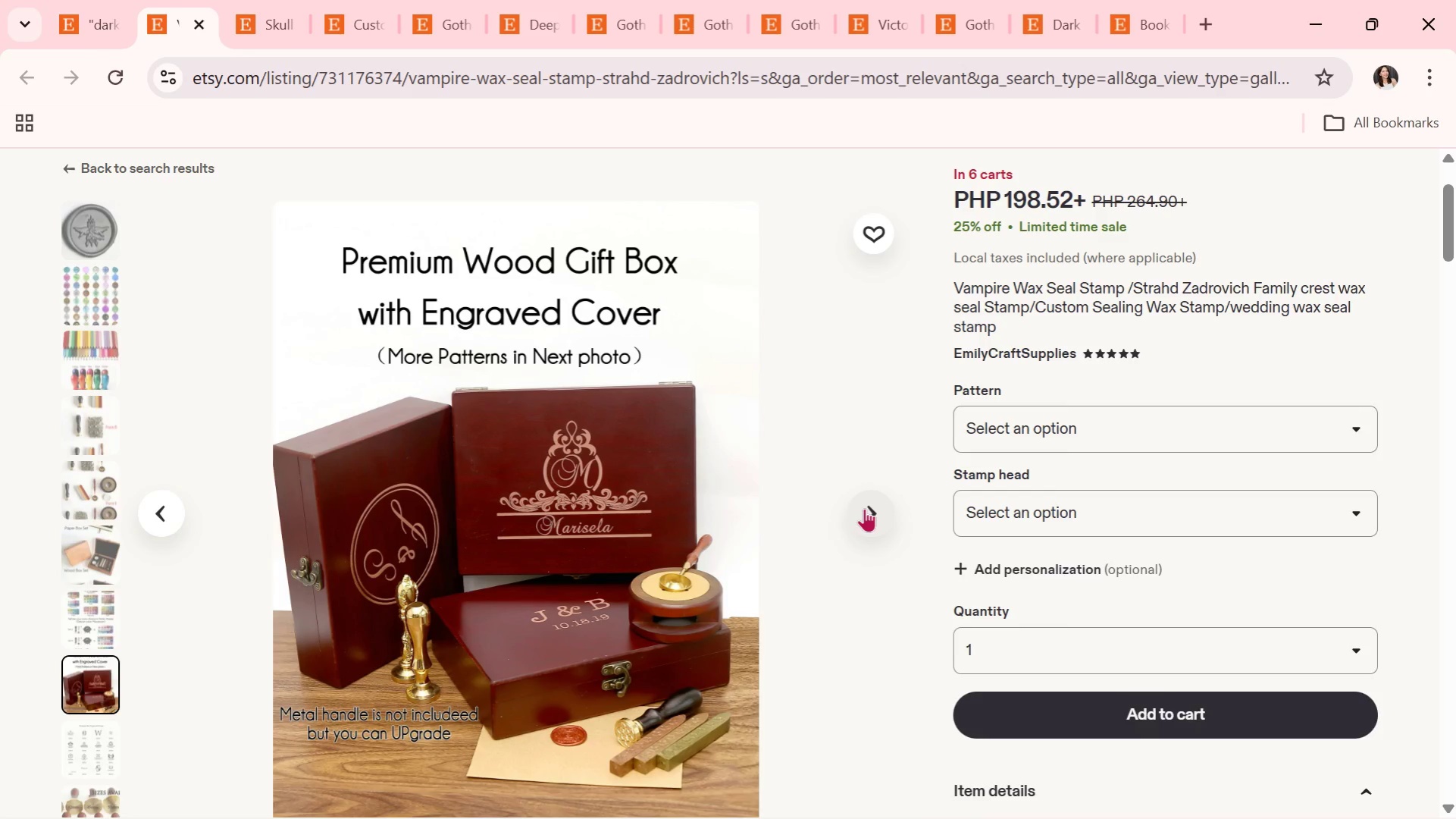 
wait(6.64)
 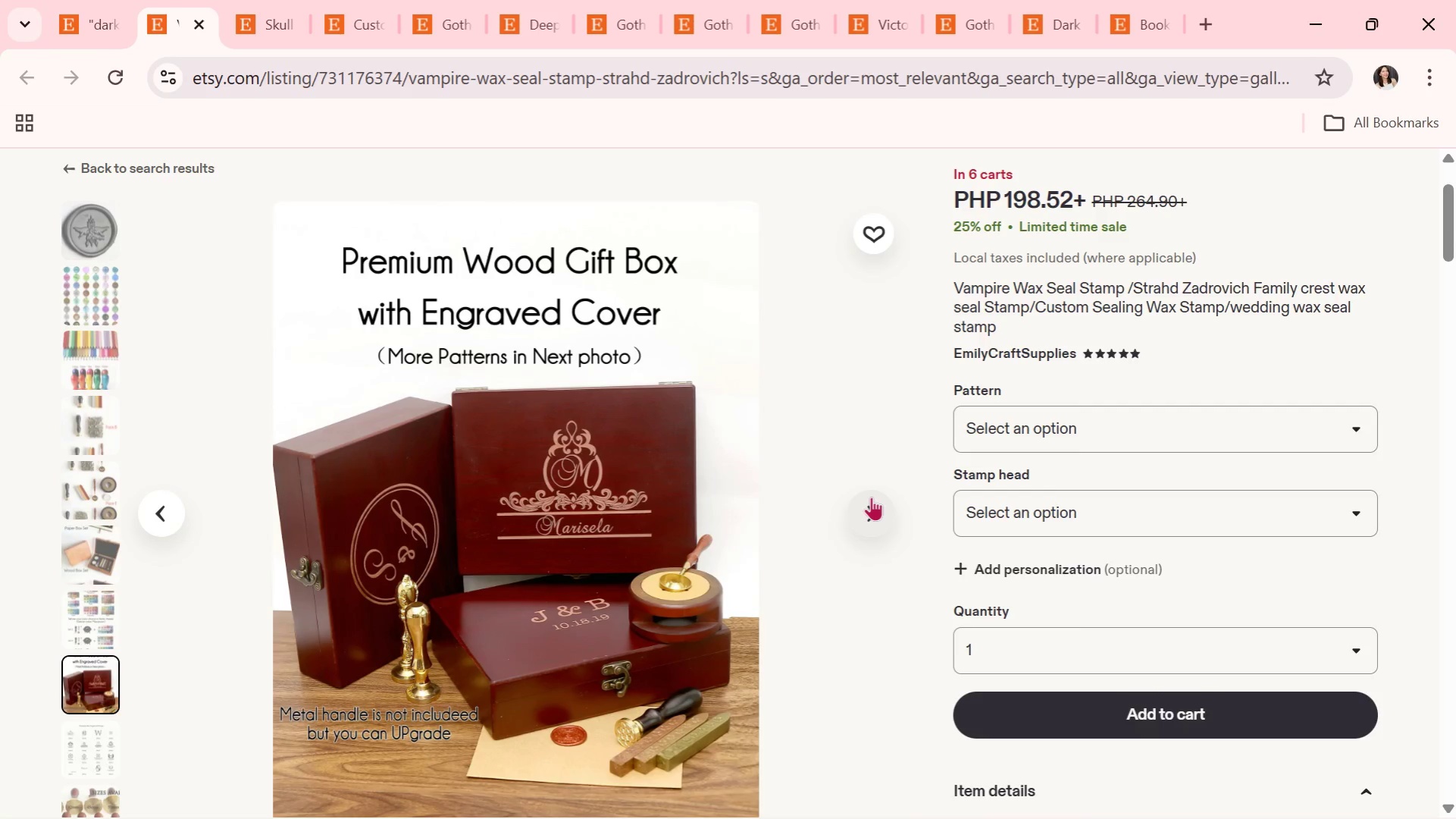 
left_click([867, 512])
 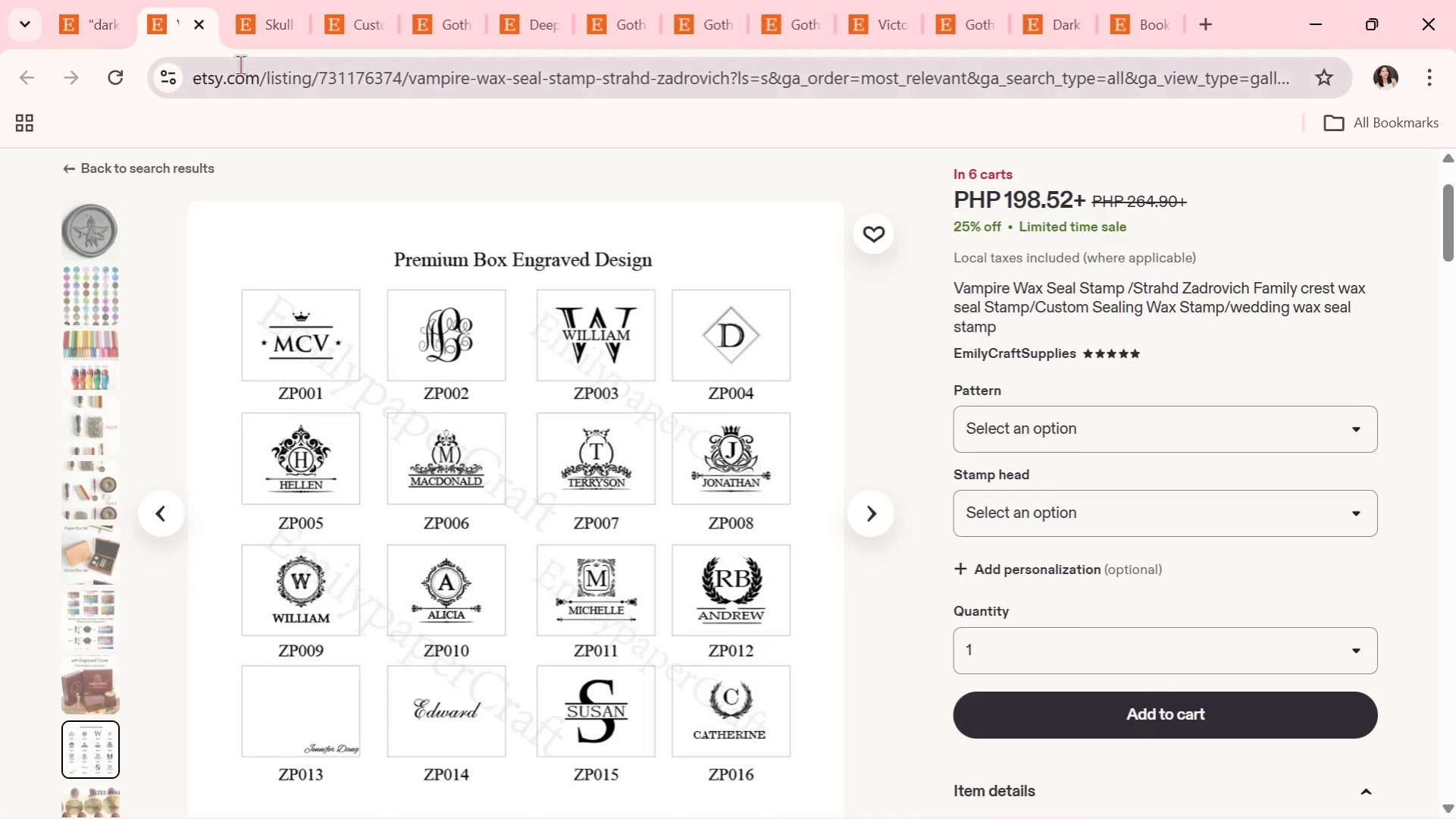 
left_click([202, 27])
 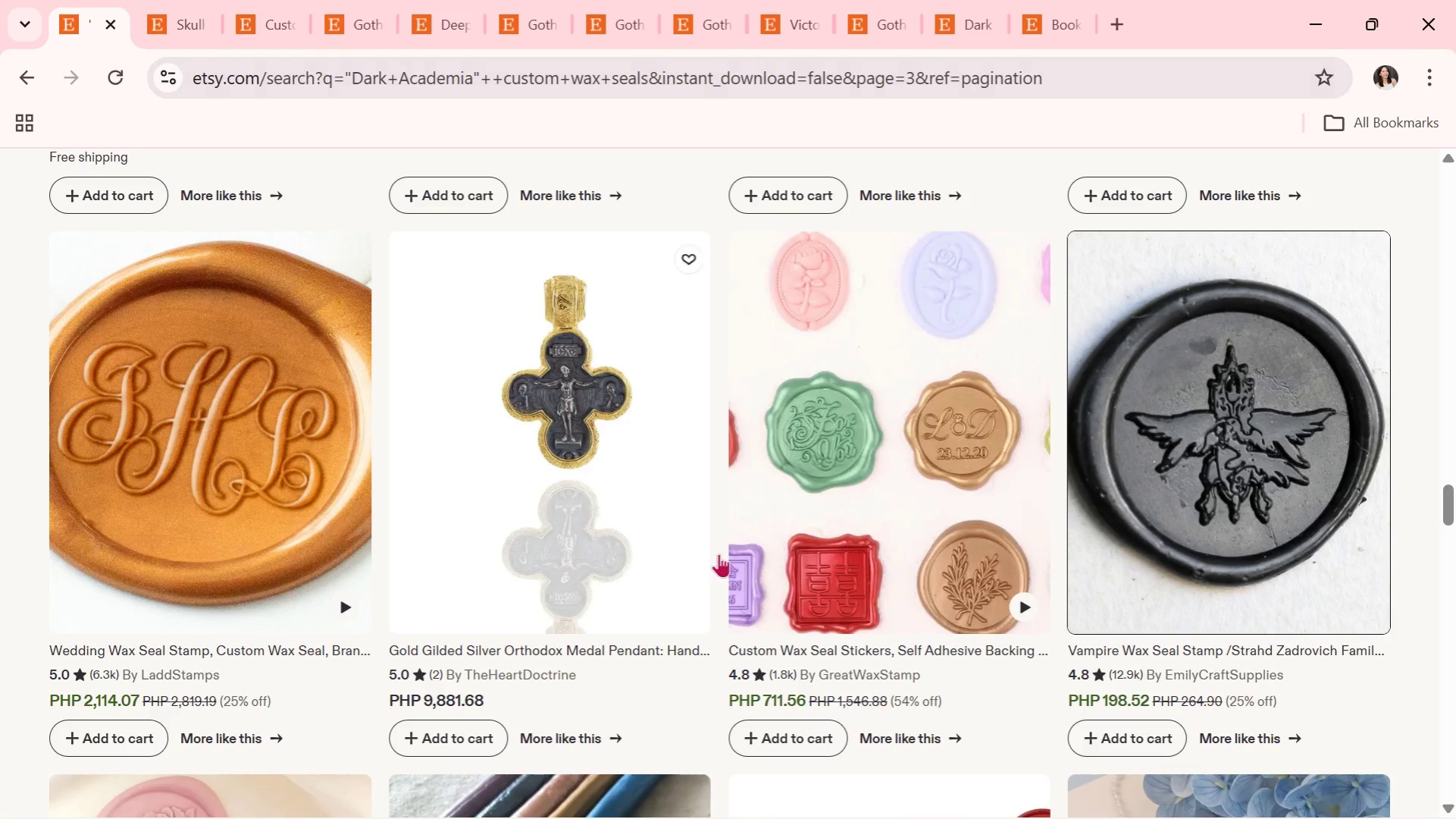 
scroll: coordinate [873, 676], scroll_direction: down, amount: 1.0
 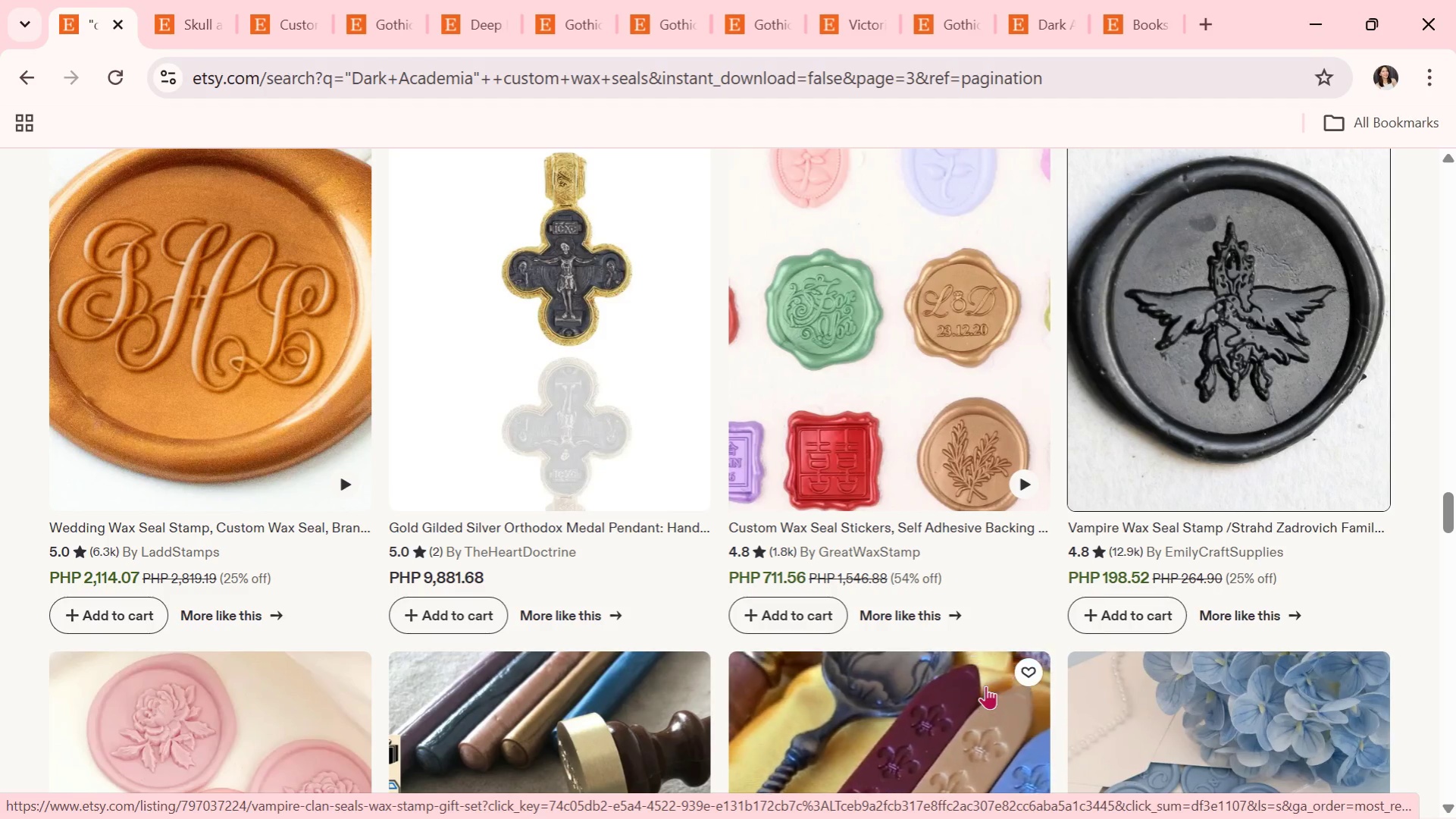 
wait(5.63)
 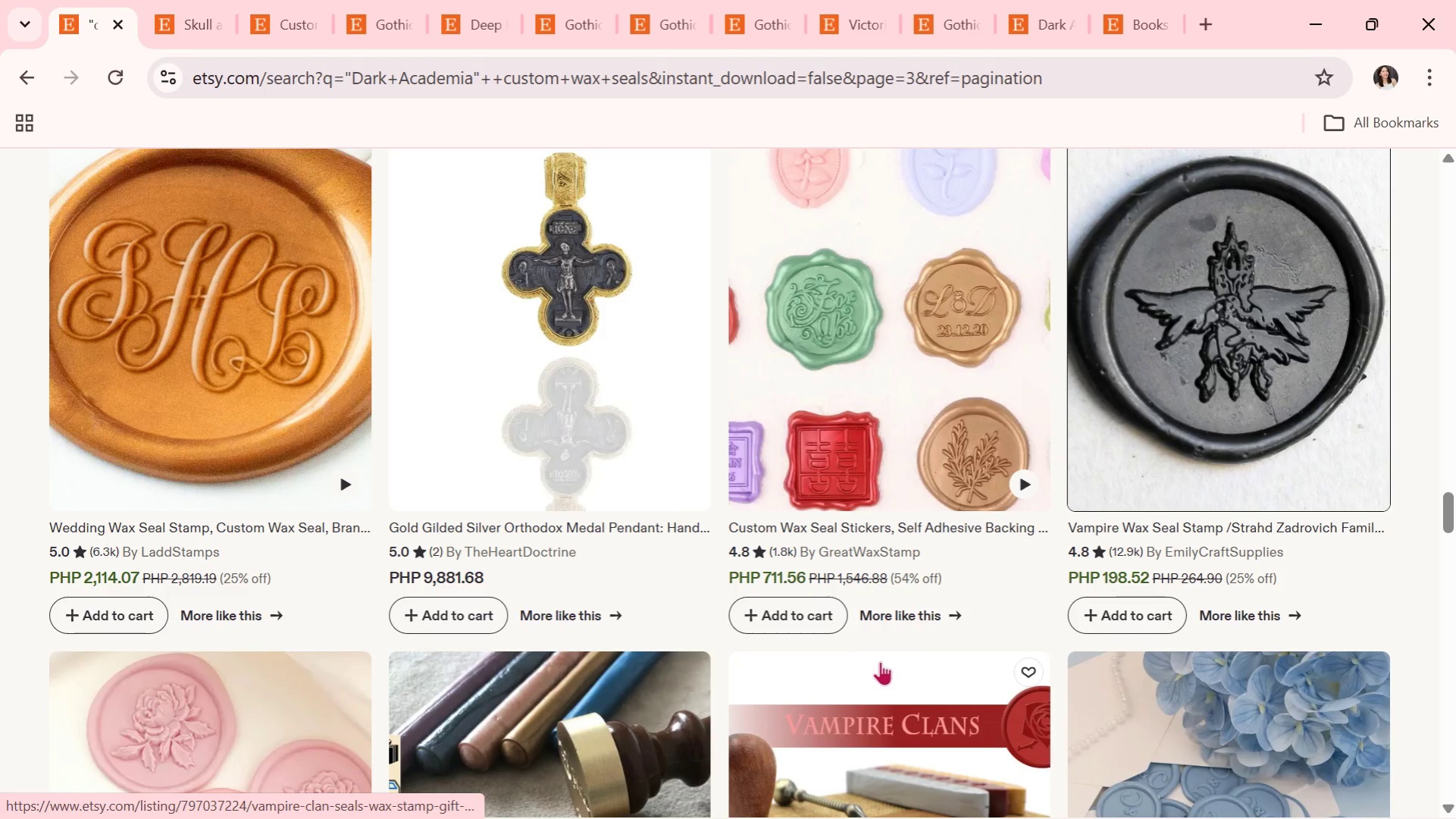 
scroll: coordinate [708, 636], scroll_direction: down, amount: 7.0
 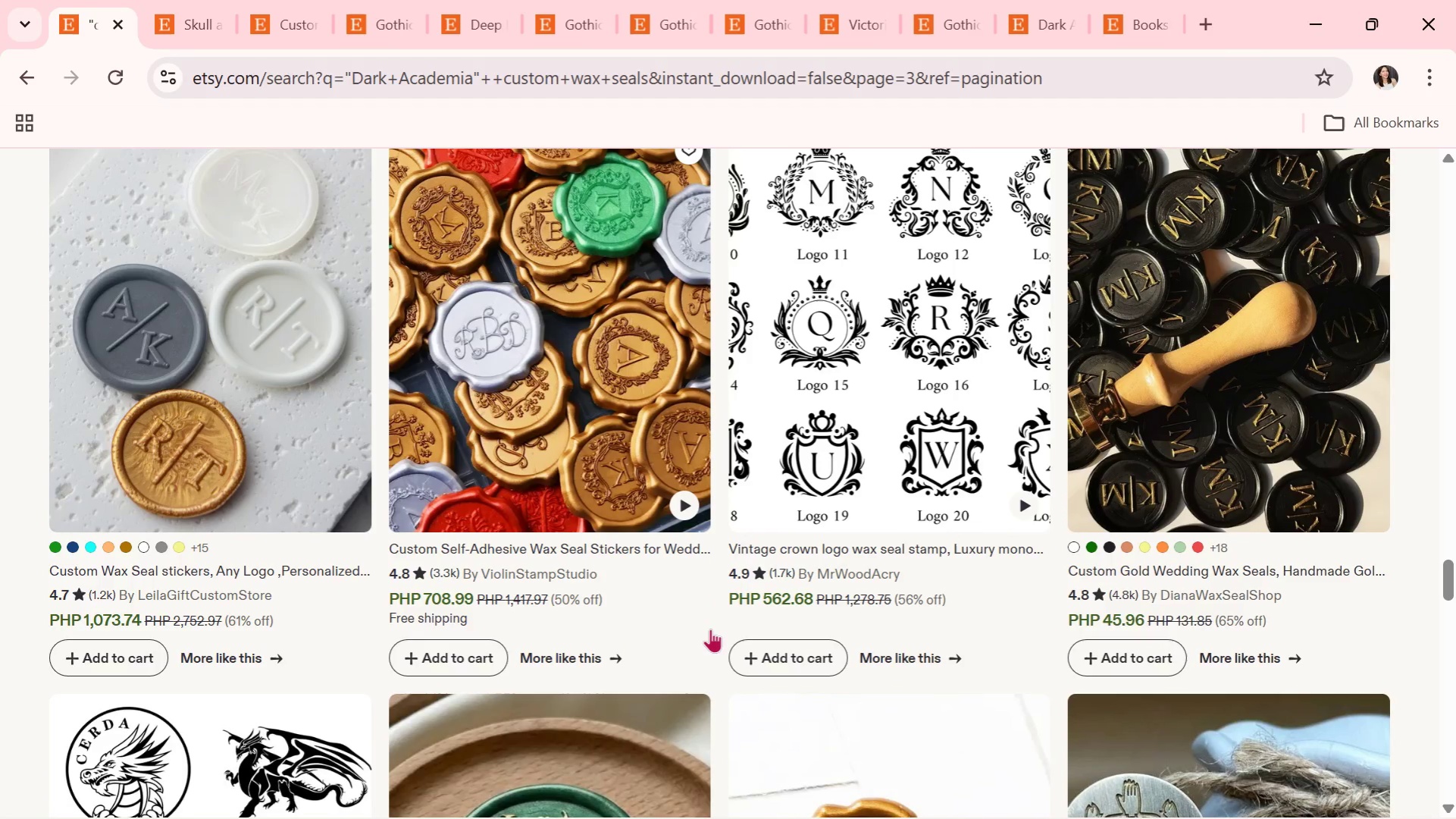 
scroll: coordinate [710, 629], scroll_direction: down, amount: 5.0
 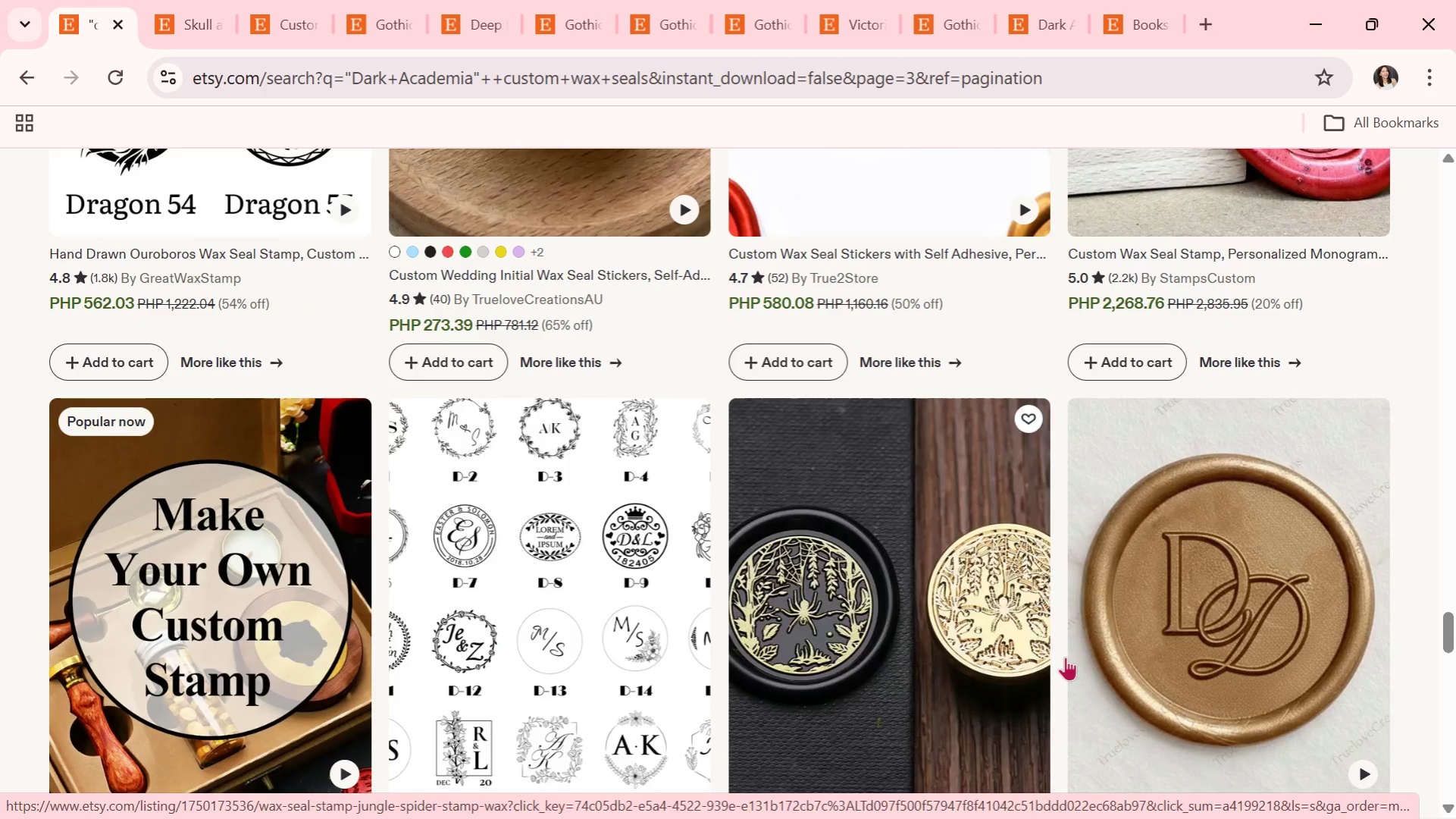 
left_click([1245, 633])
 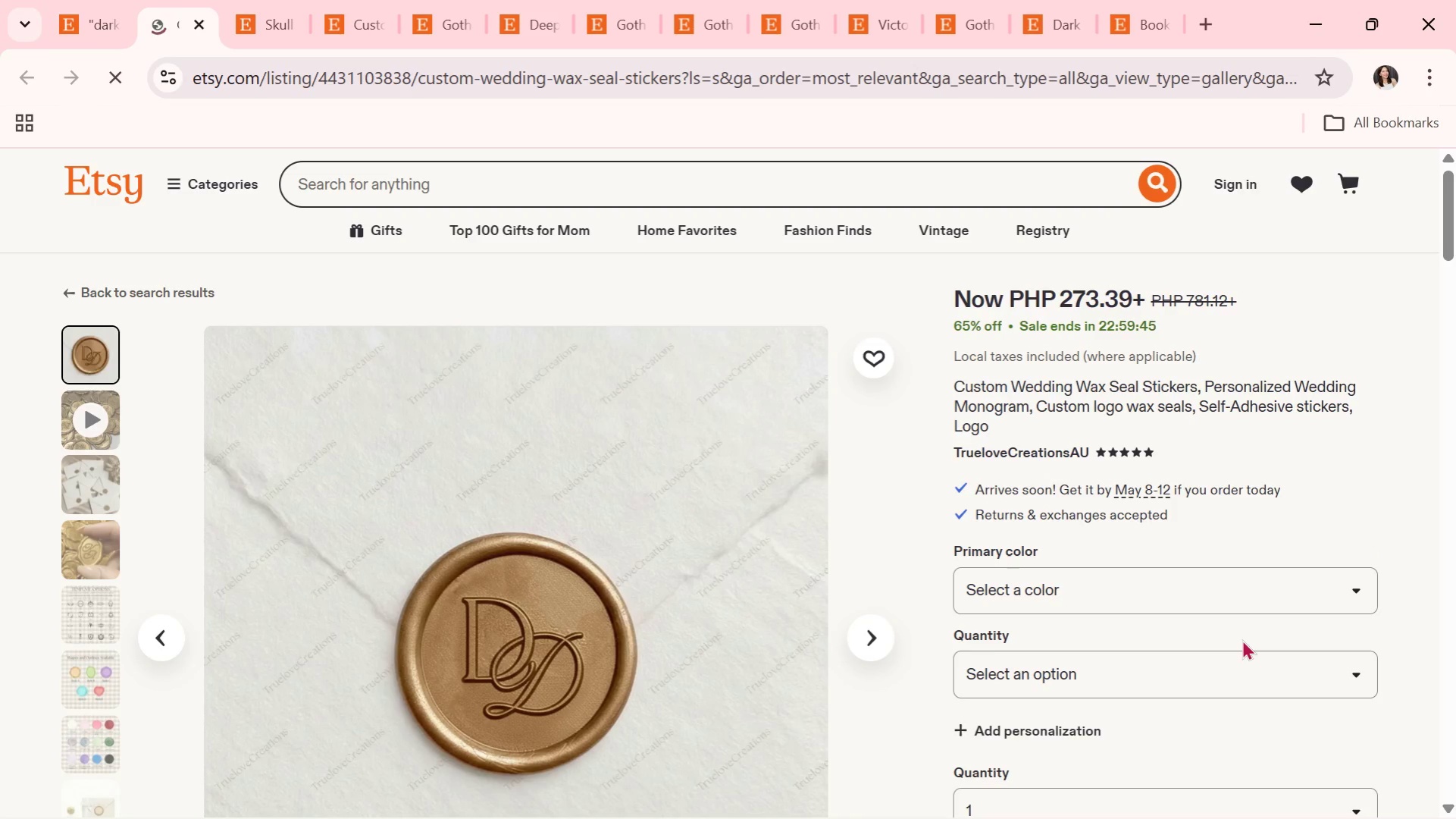 
scroll: coordinate [1242, 639], scroll_direction: down, amount: 1.0
 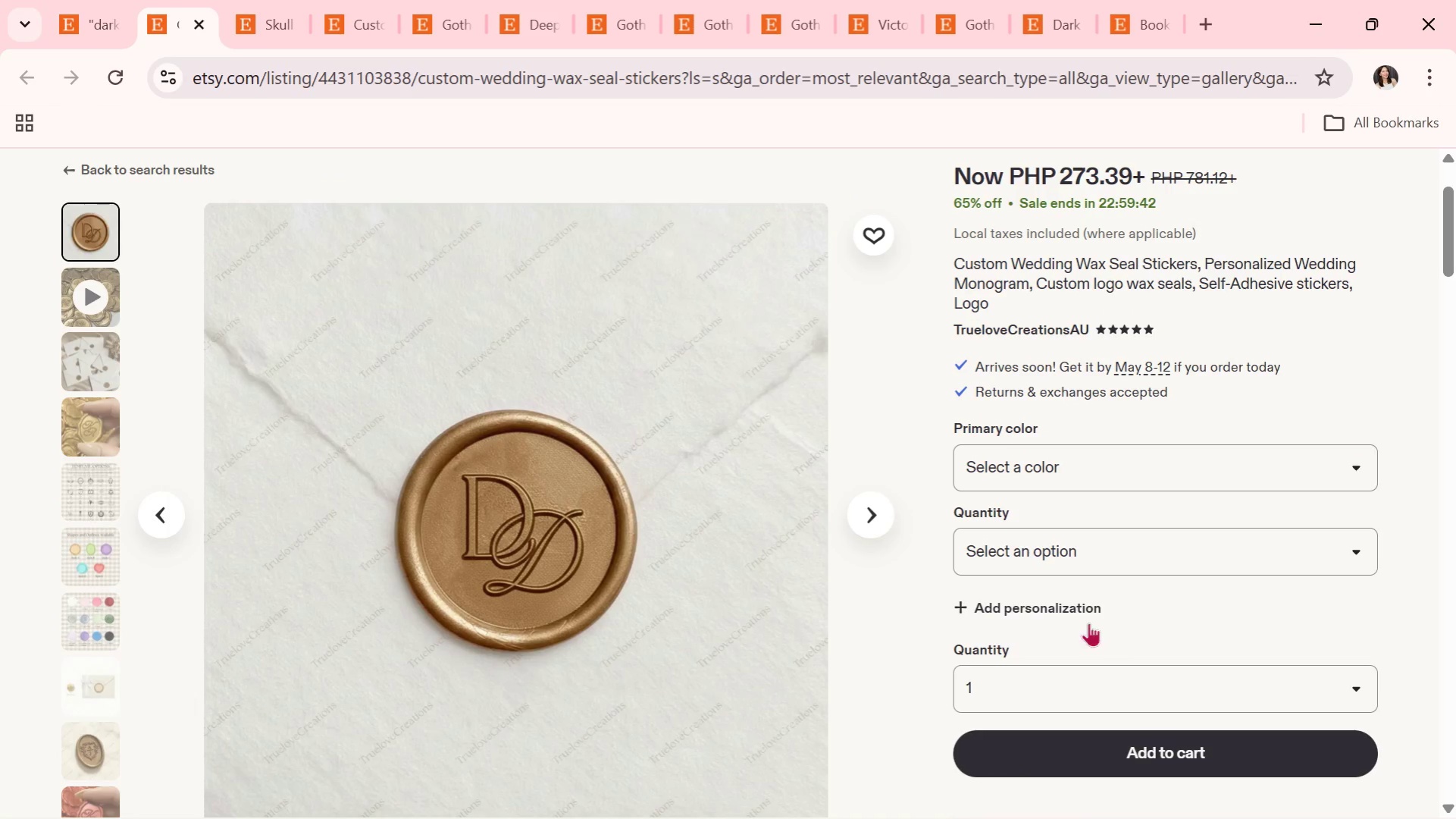 
left_click([878, 519])
 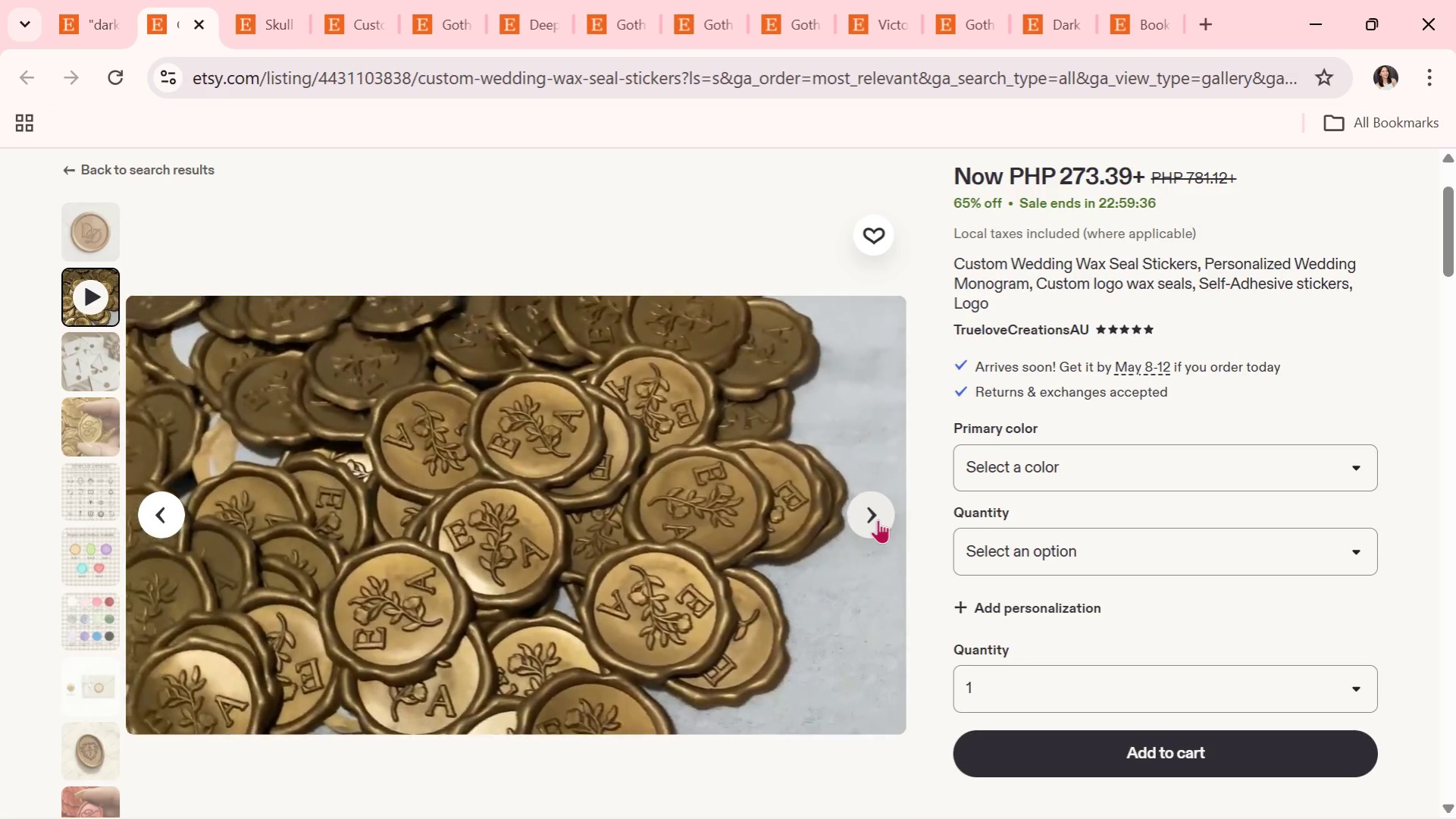 
wait(9.33)
 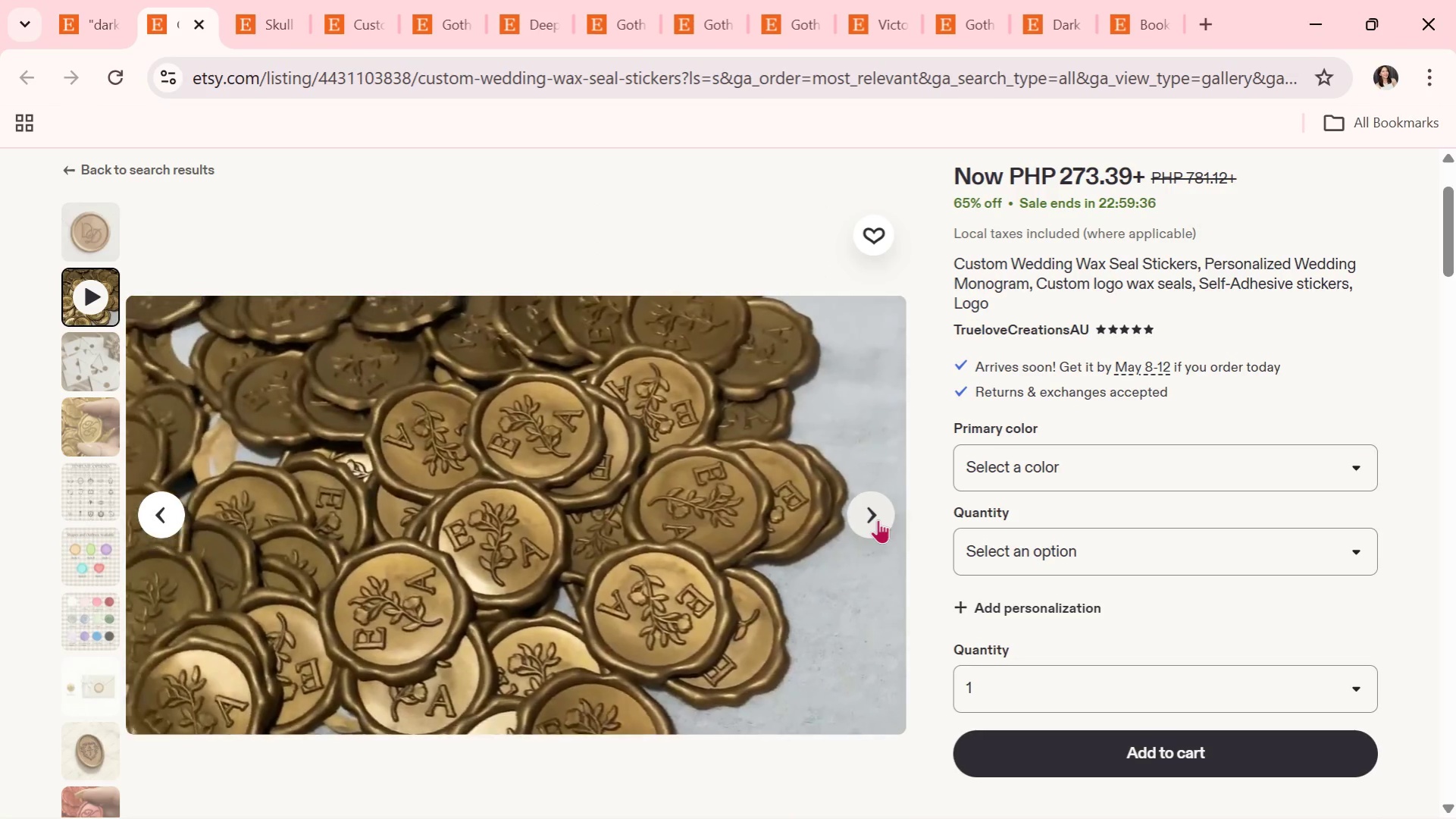 
left_click([878, 519])
 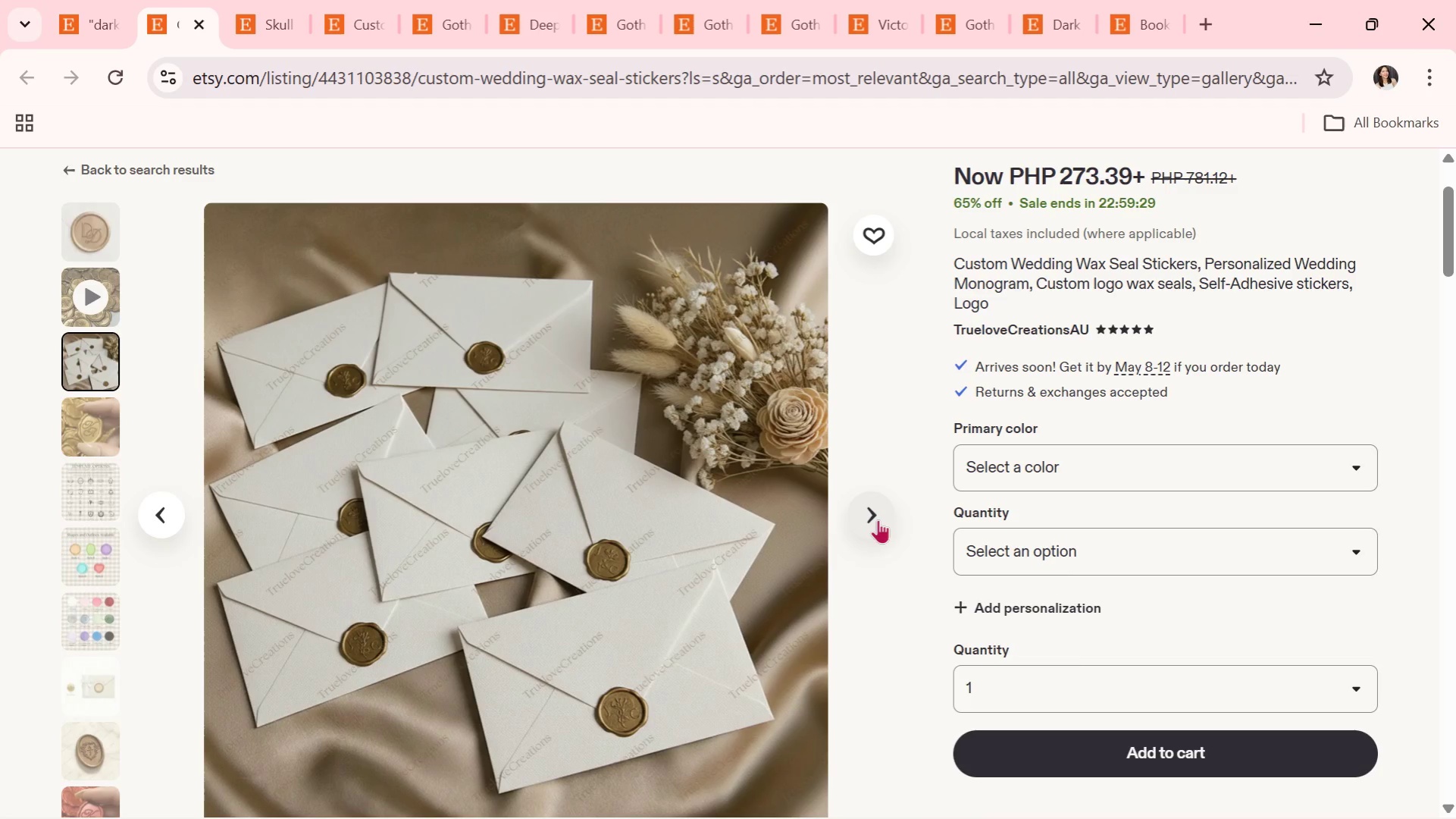 
left_click([878, 519])
 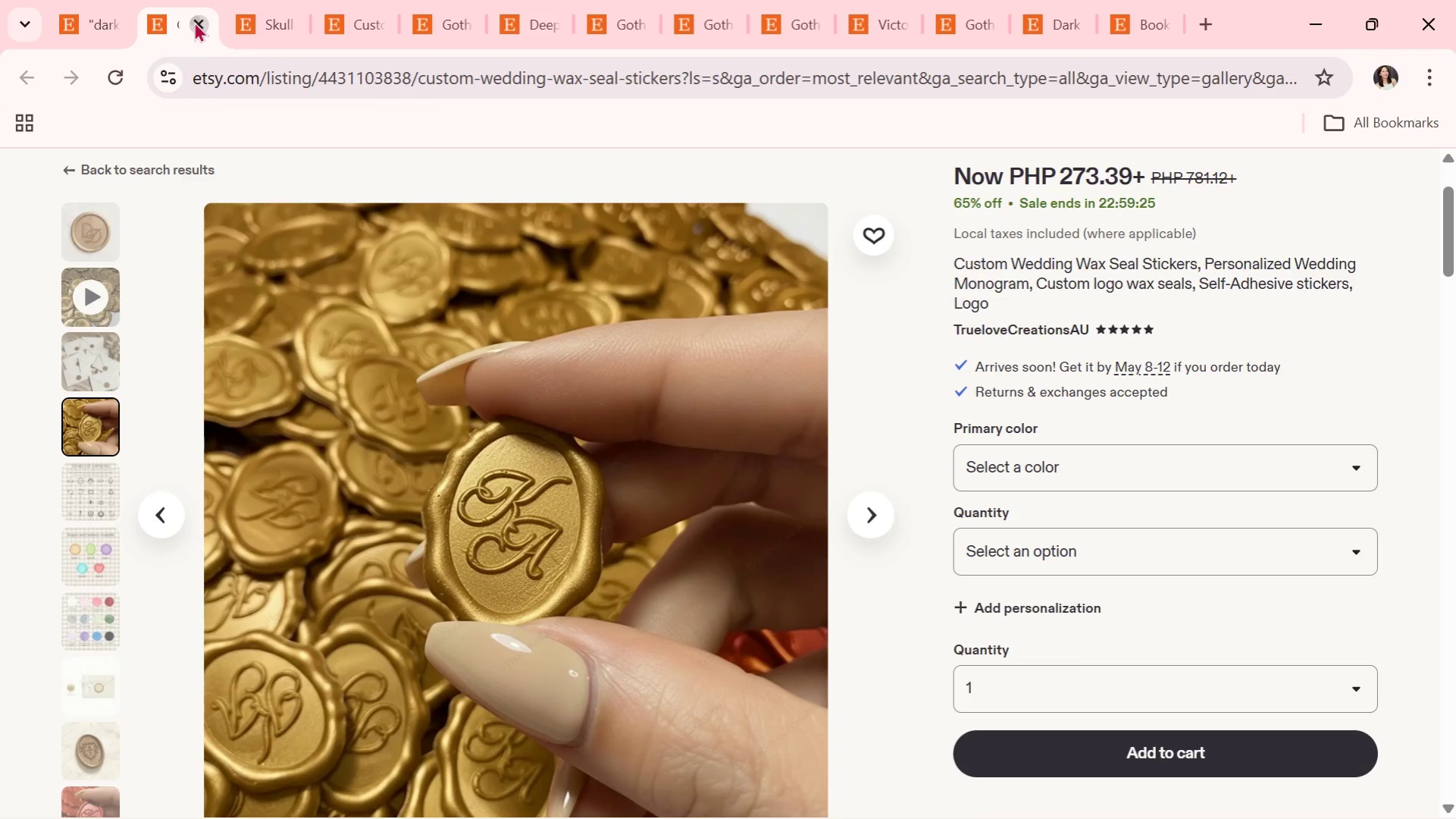 
scroll: coordinate [640, 513], scroll_direction: down, amount: 6.0
 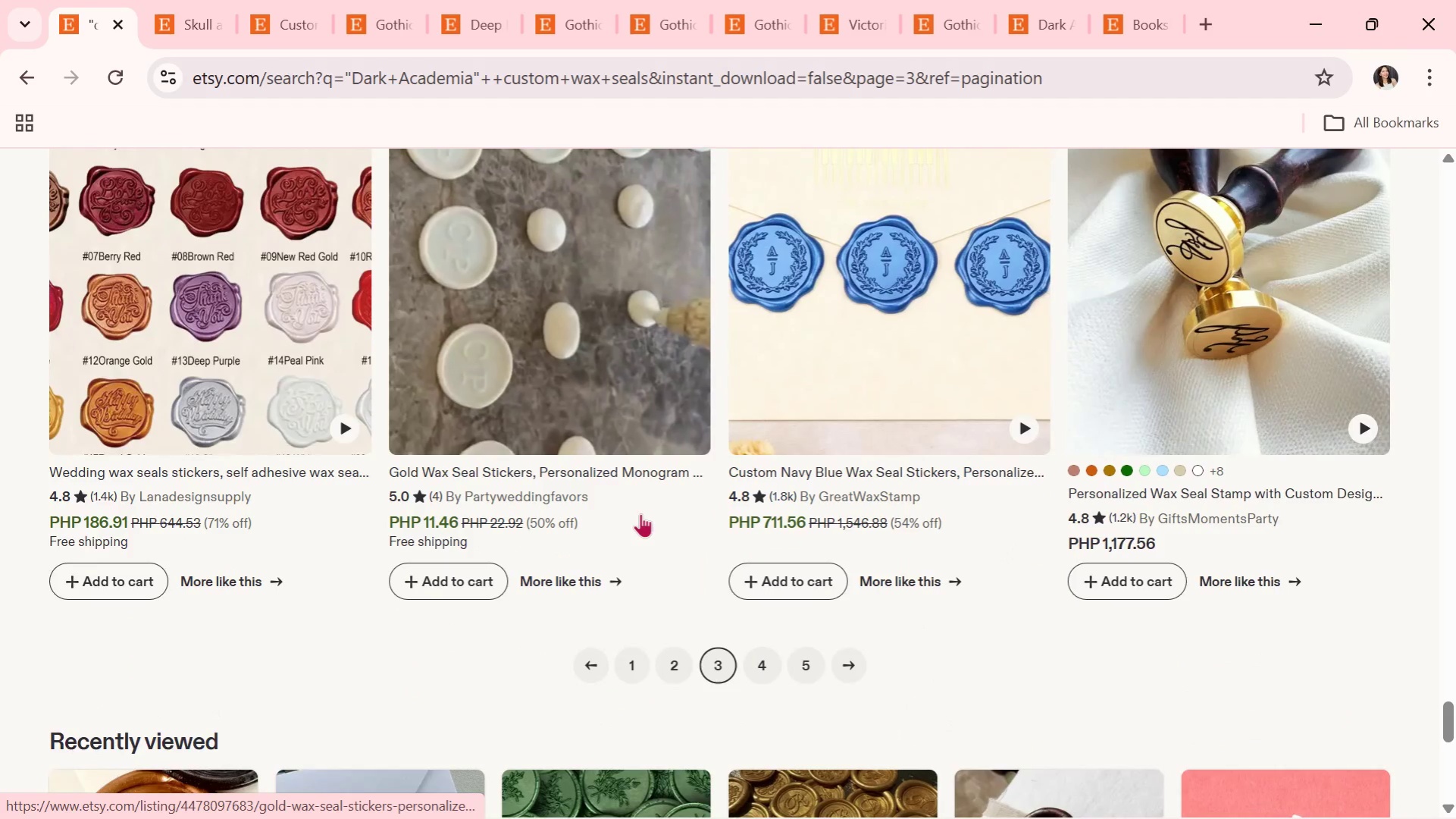 
left_click([758, 665])
 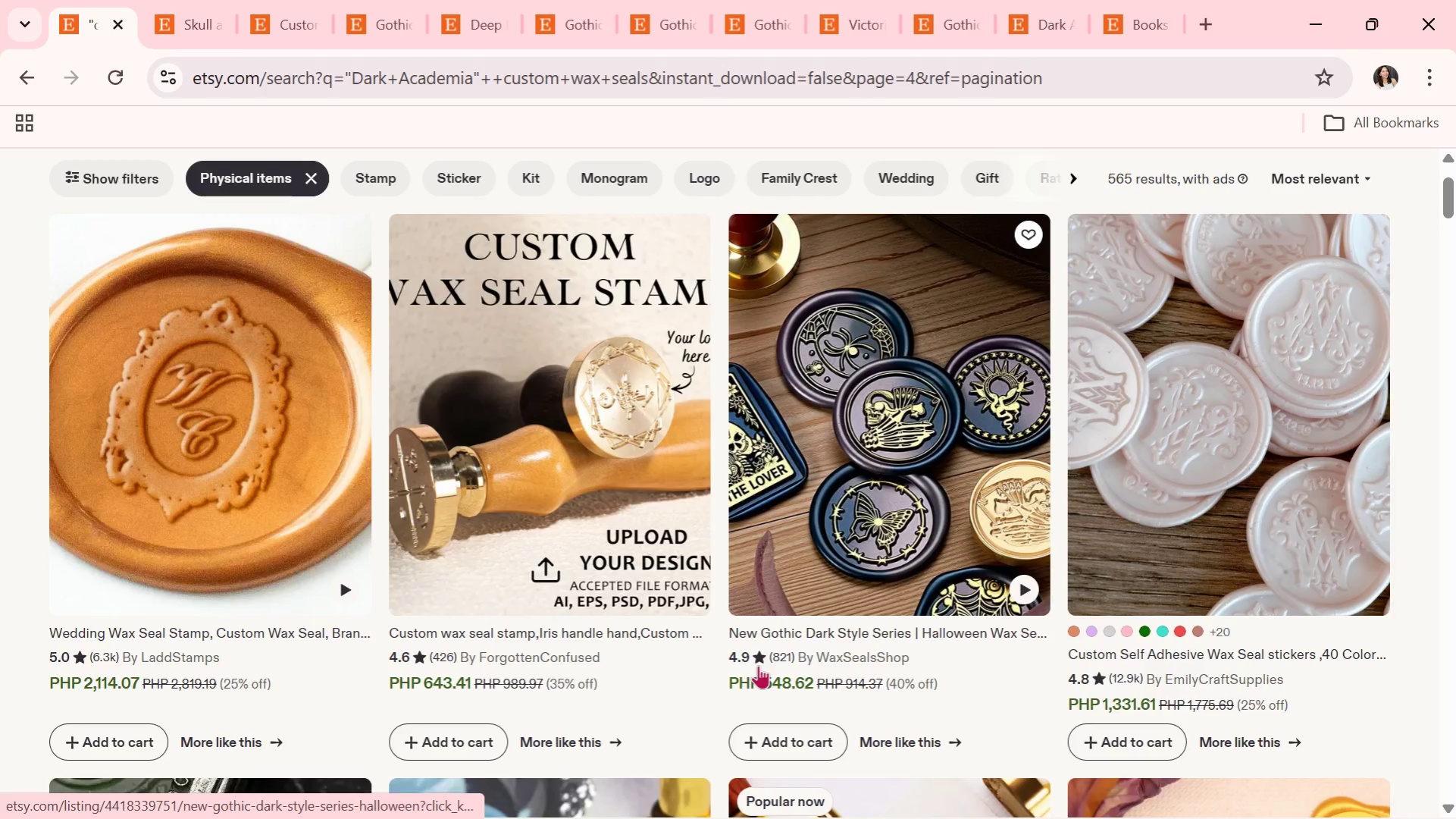 
scroll: coordinate [757, 667], scroll_direction: down, amount: 4.0
 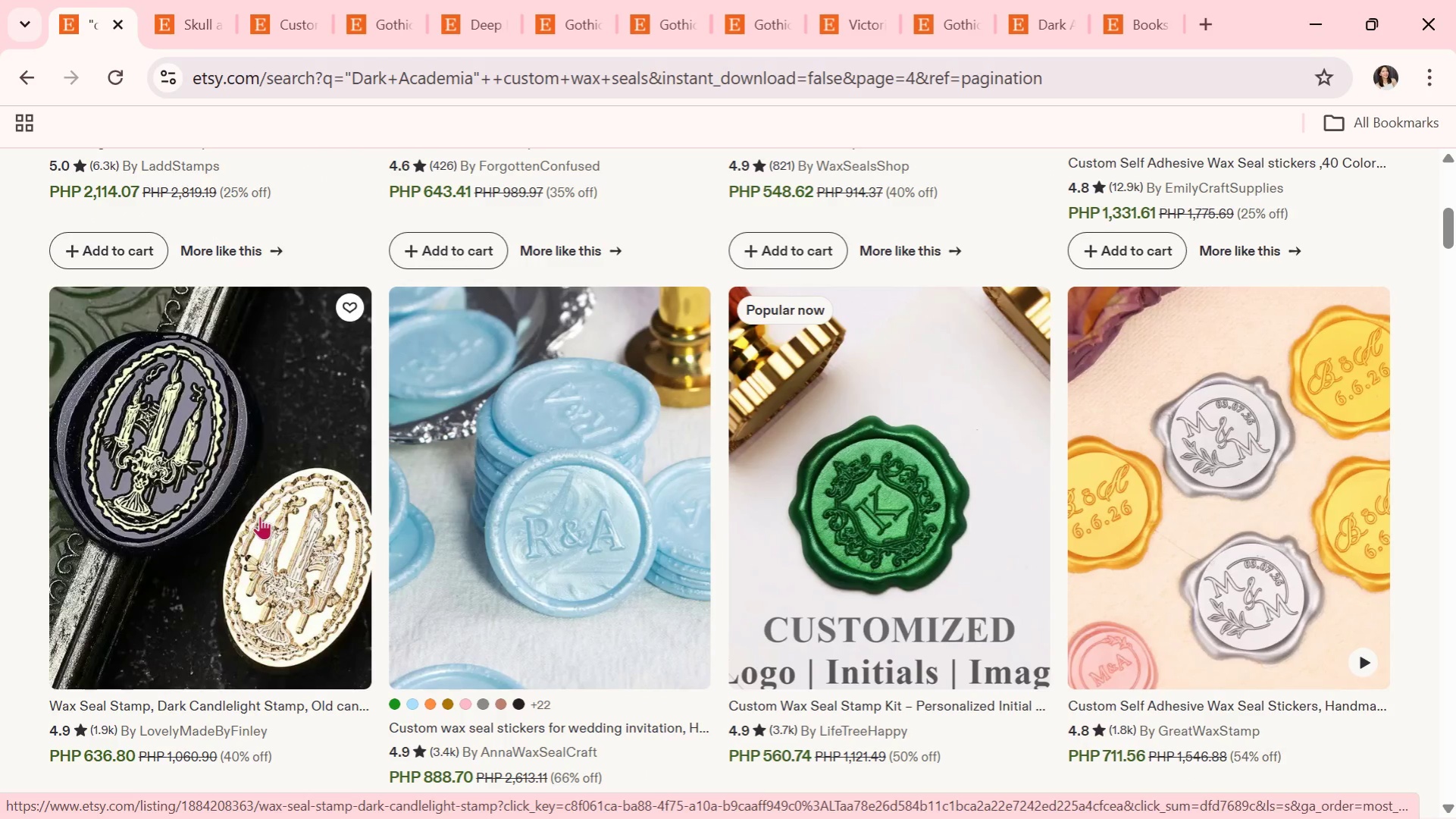 
left_click([260, 516])
 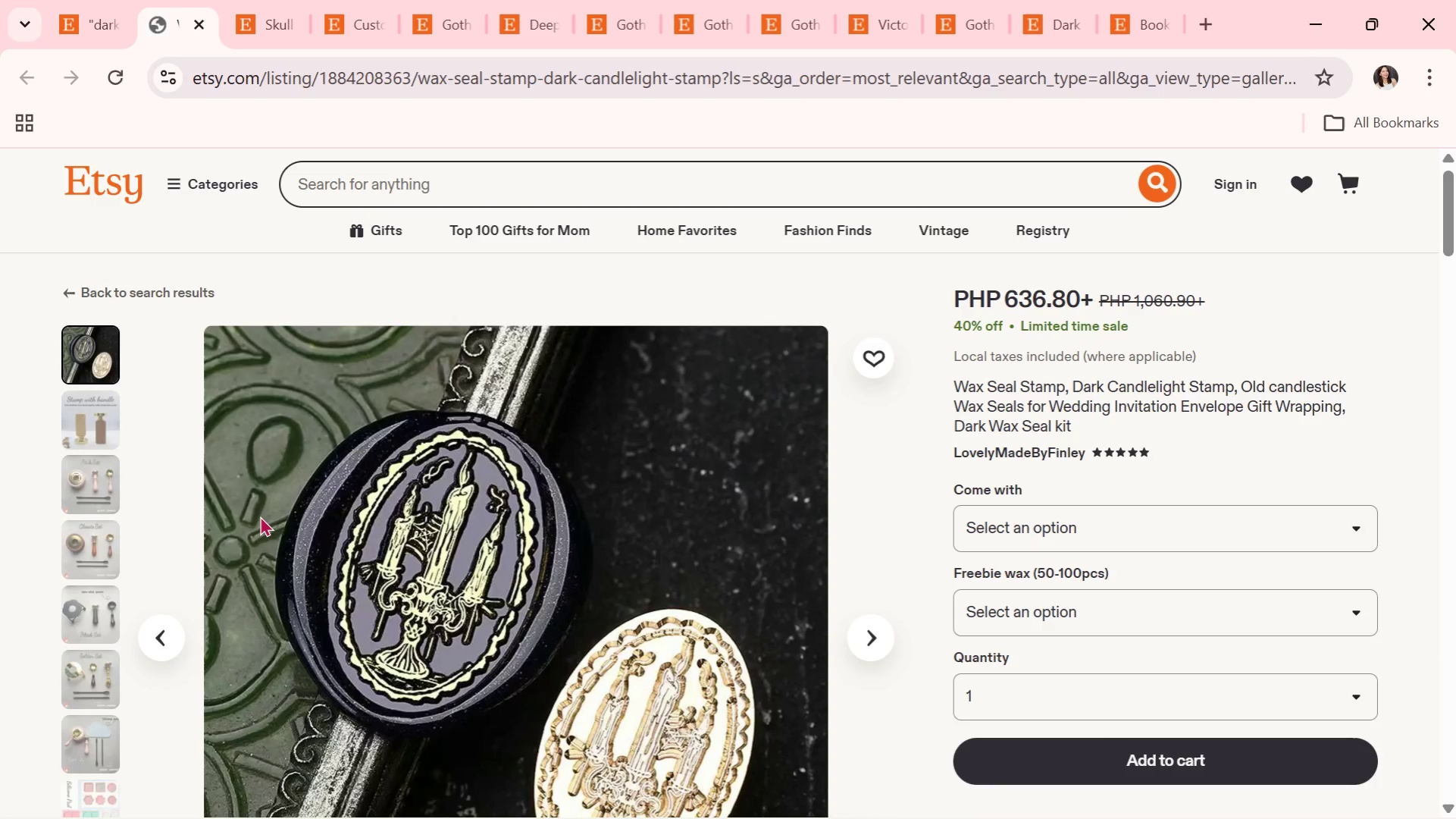 
scroll: coordinate [280, 526], scroll_direction: down, amount: 1.0
 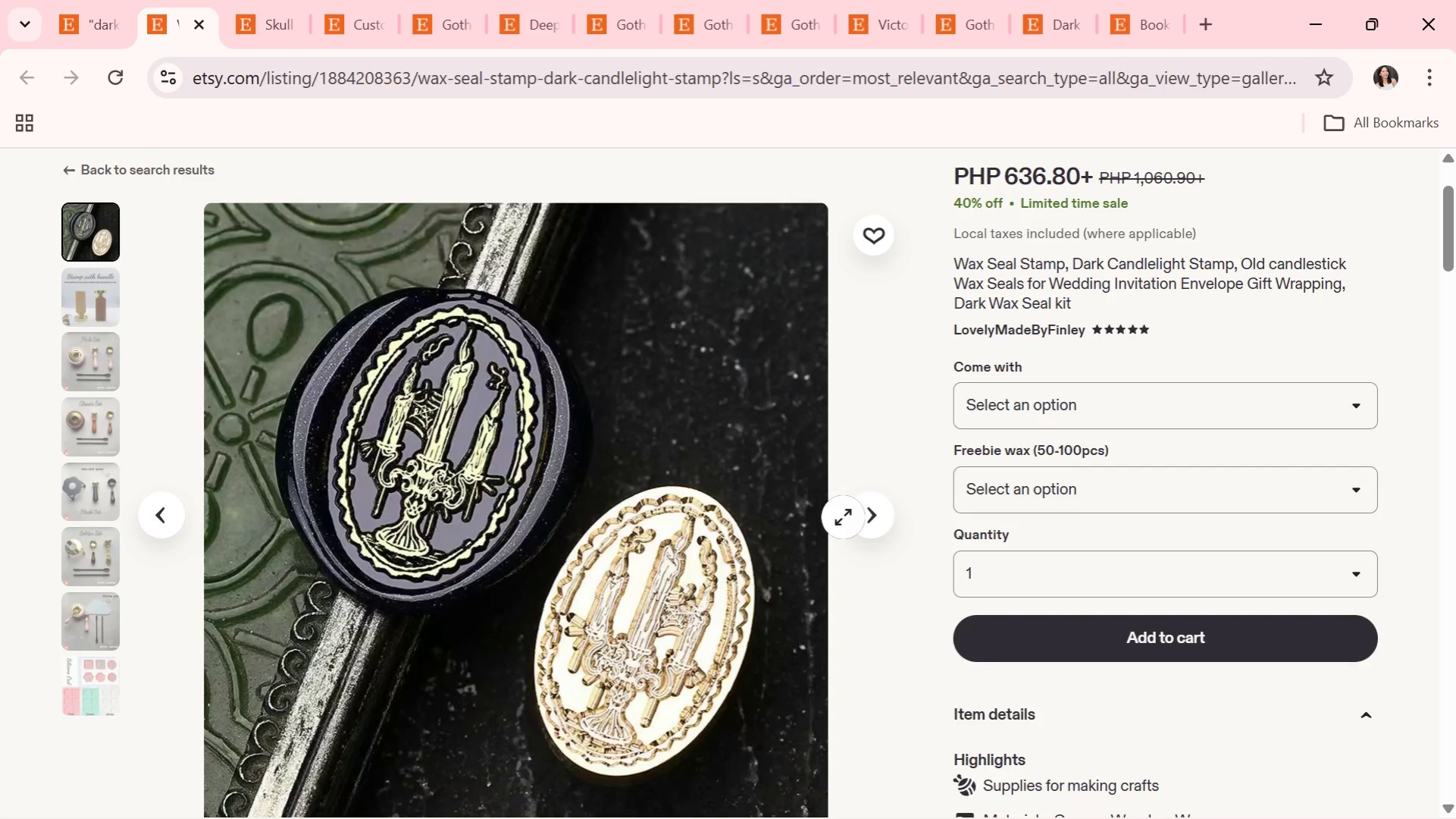 
left_click([881, 516])
 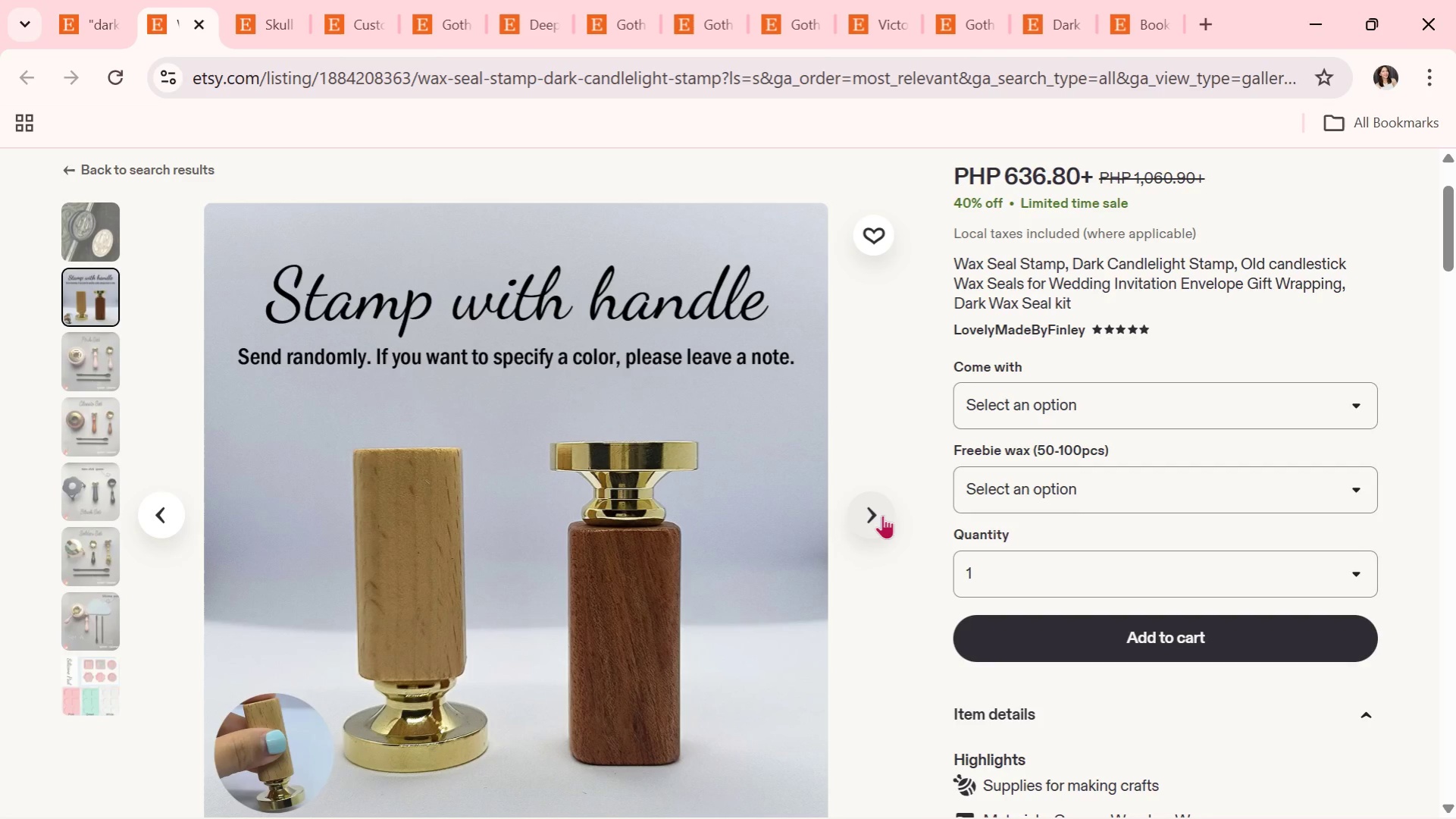 
left_click([882, 515])
 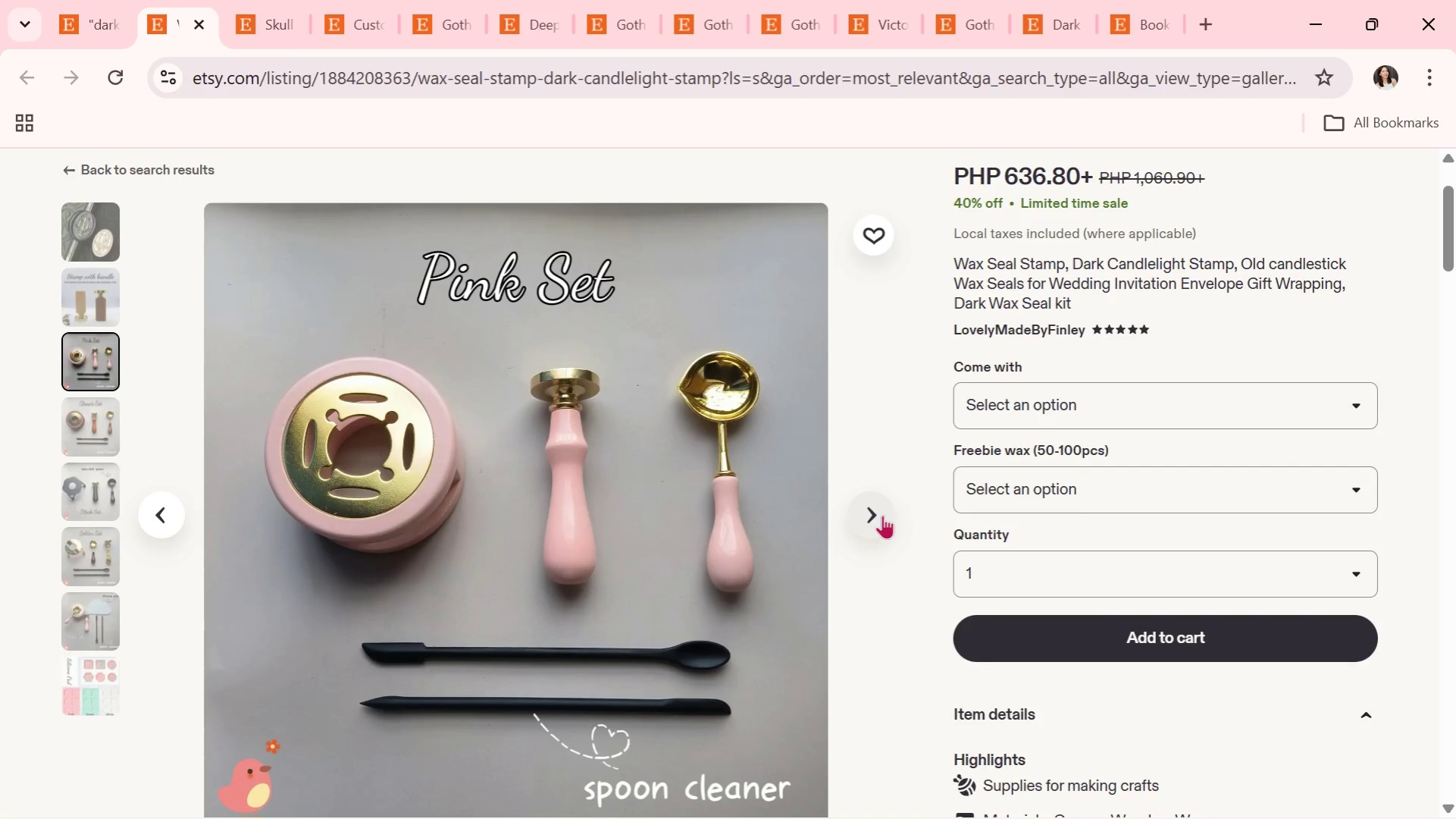 
wait(5.89)
 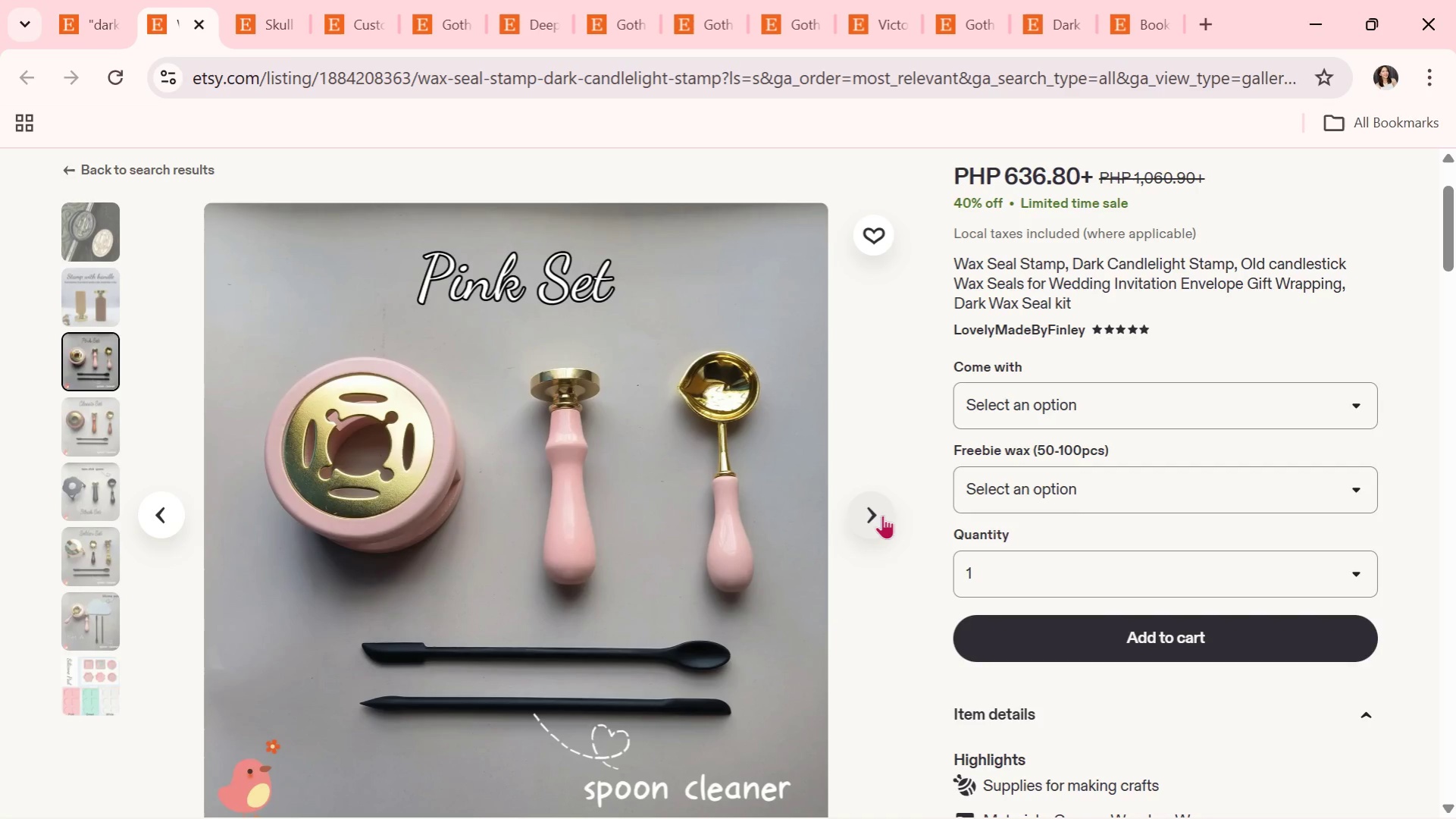 
left_click([882, 515])
 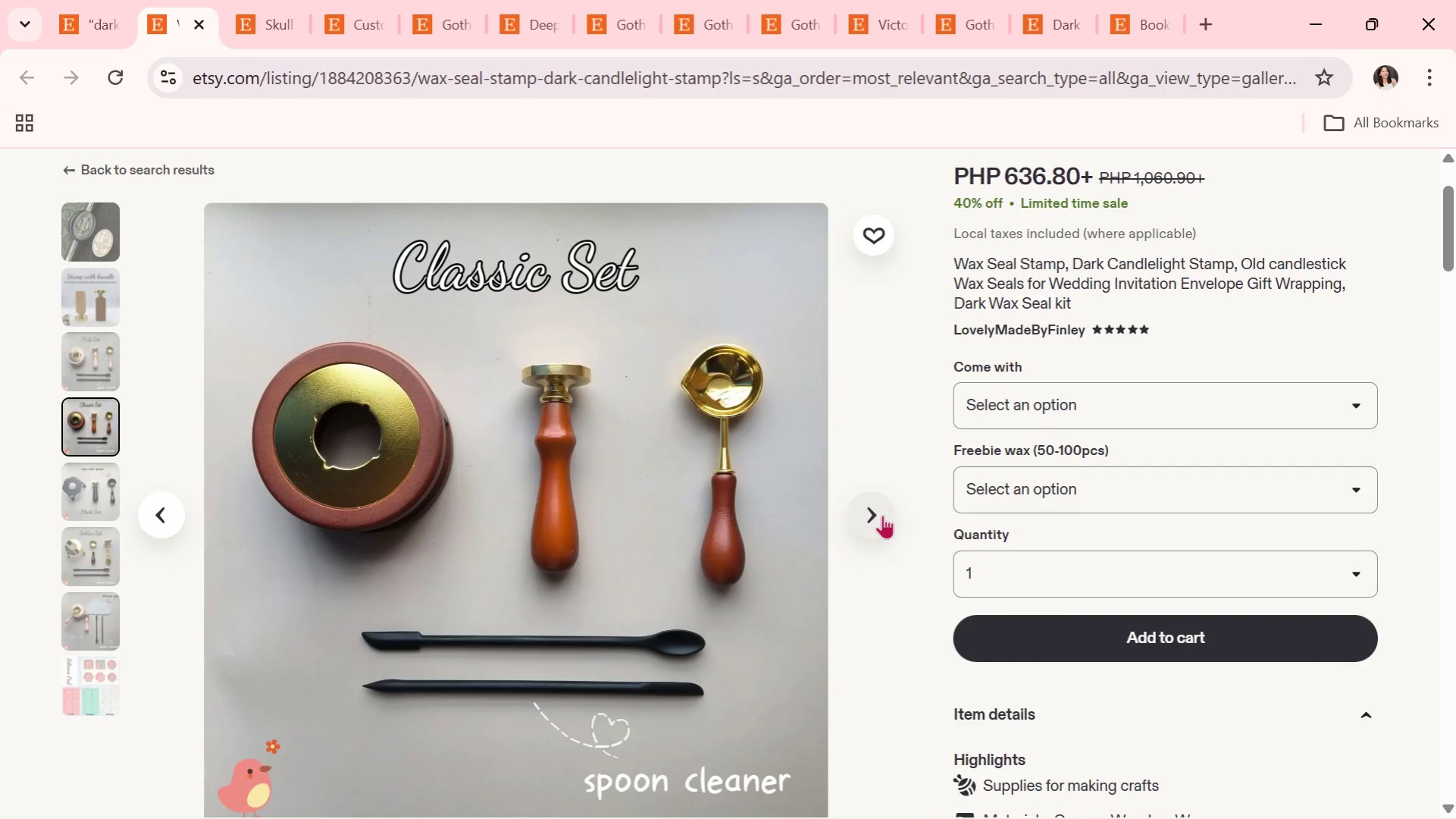 
left_click([882, 515])
 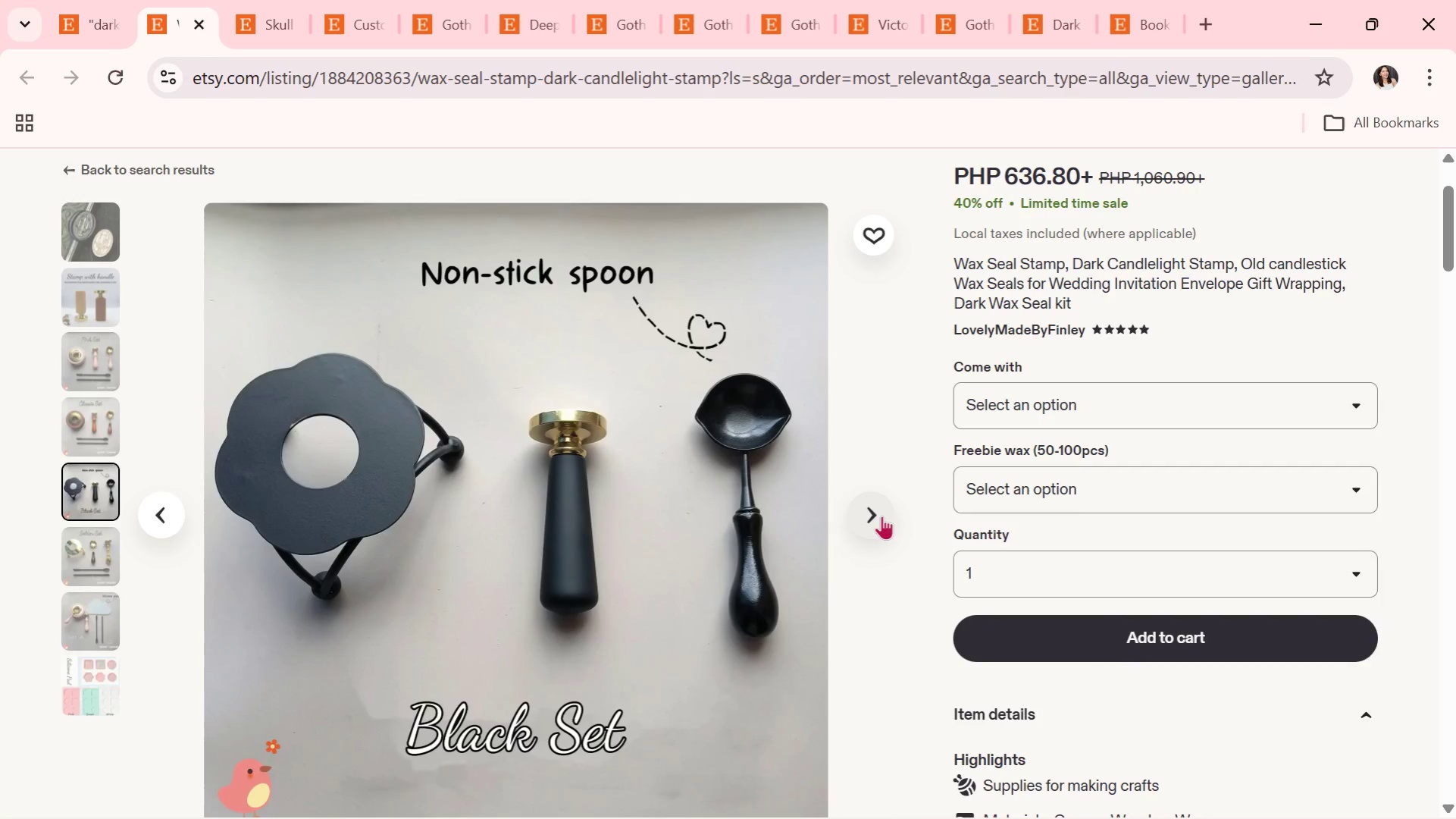 
left_click([881, 516])
 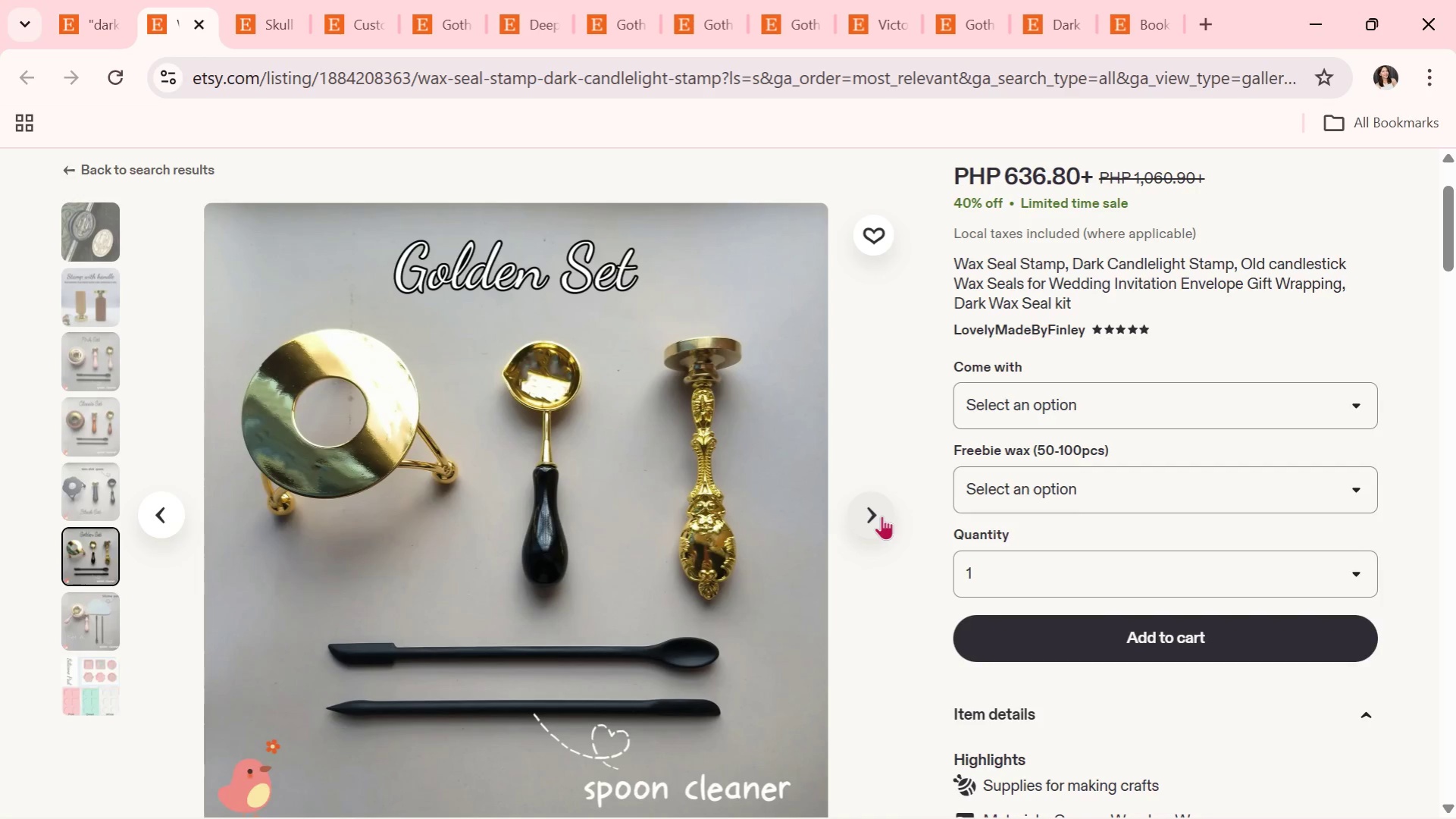 
wait(6.77)
 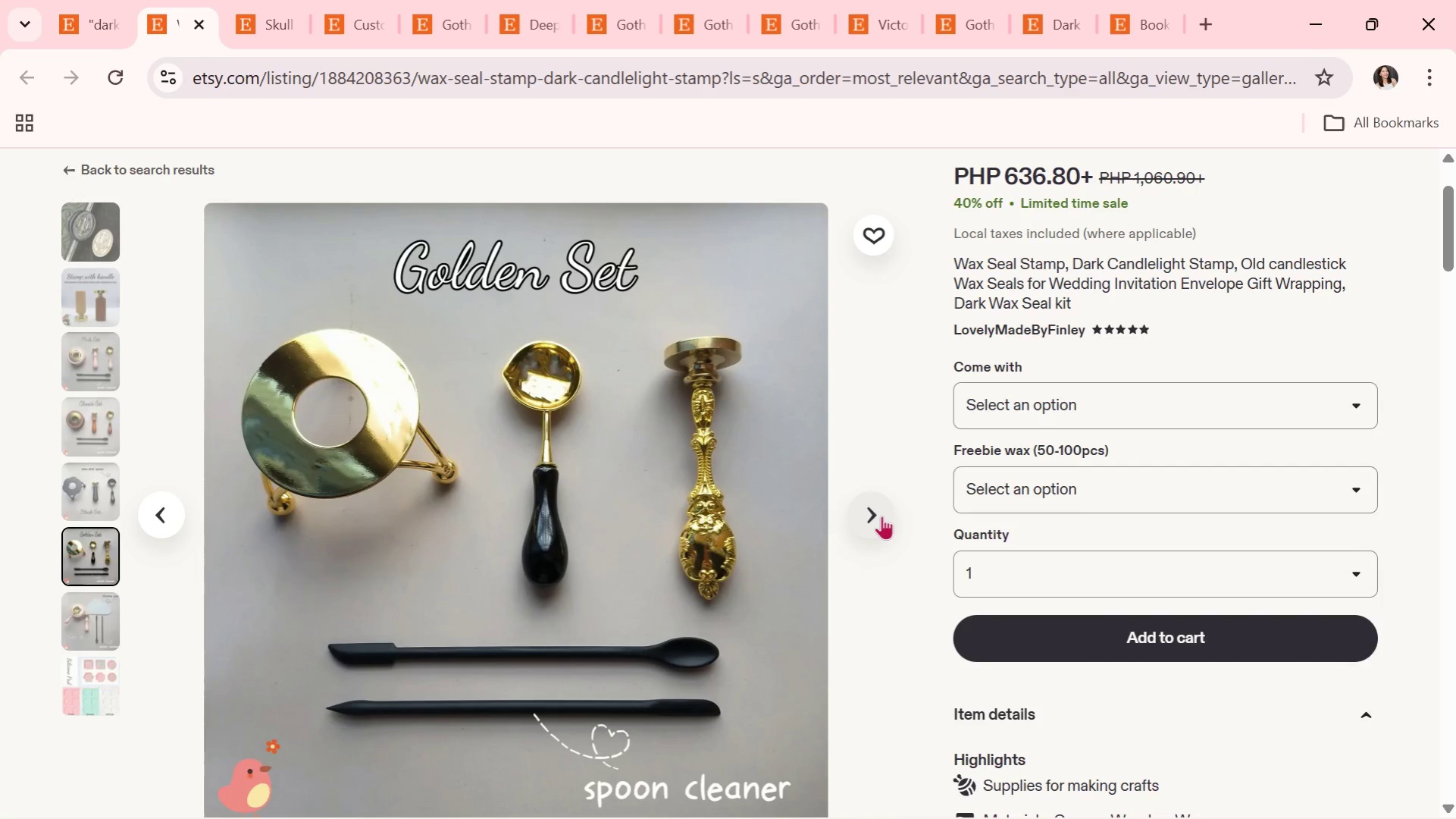 
left_click([881, 516])
 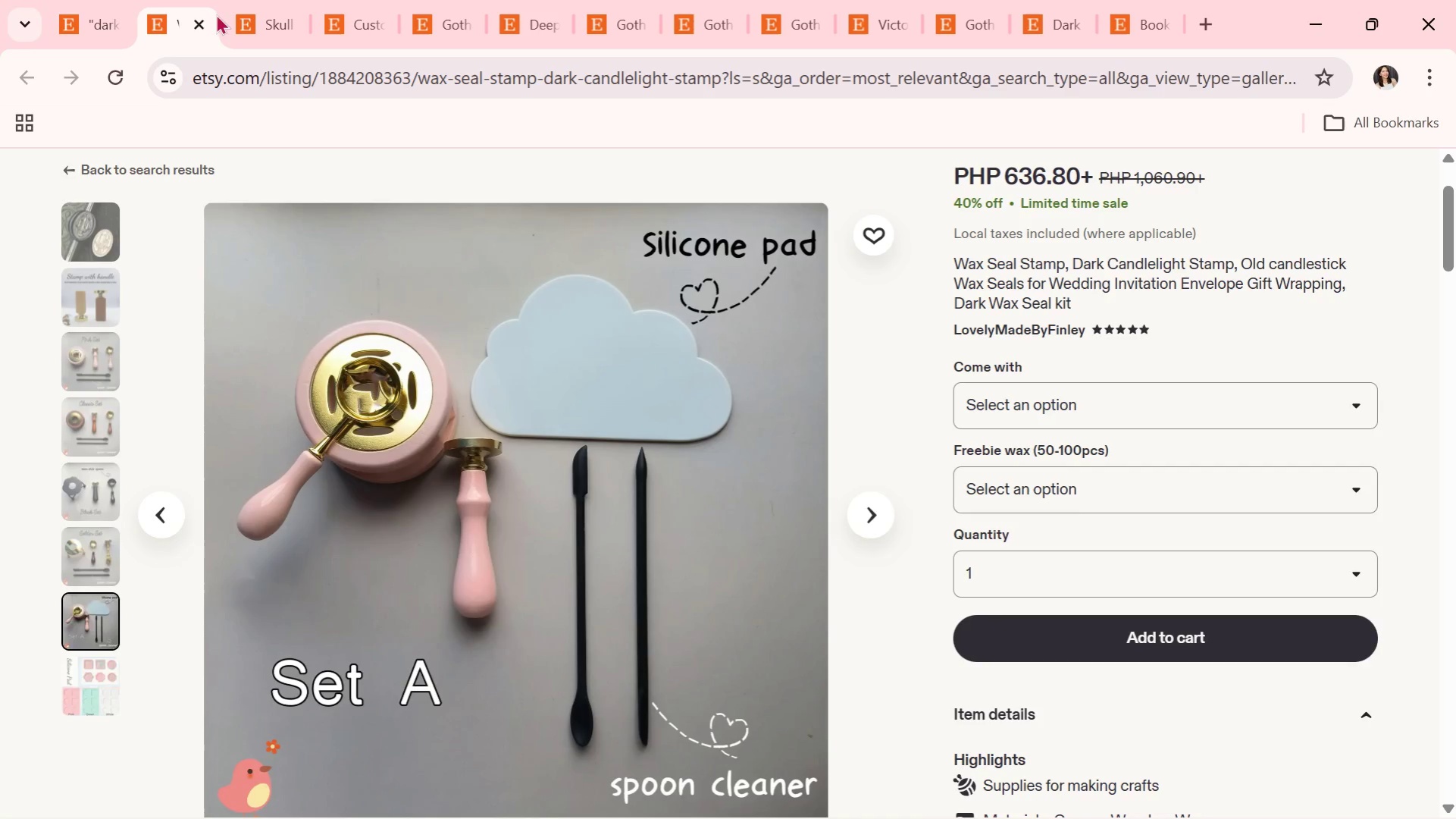 
left_click([201, 29])
 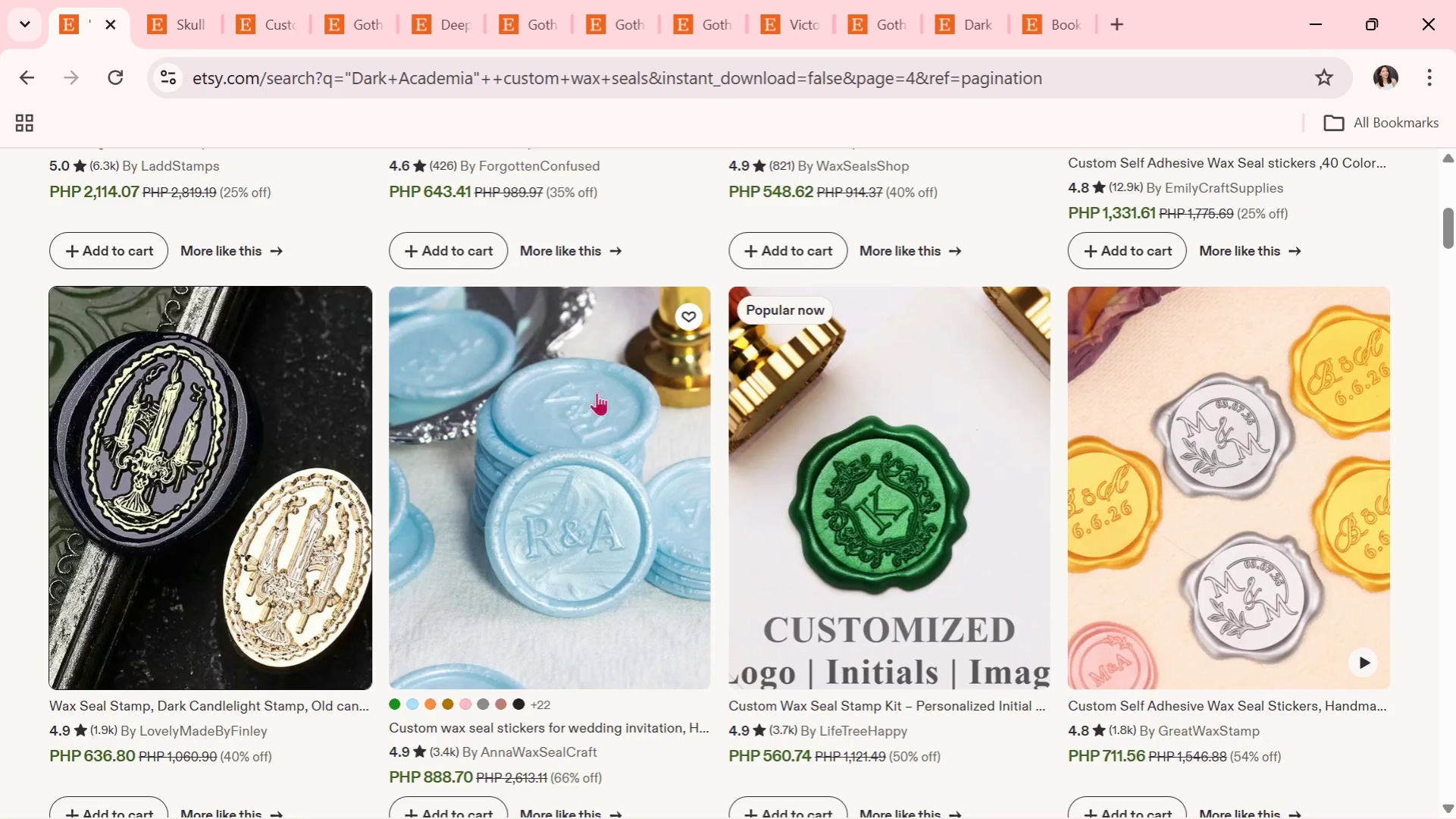 
scroll: coordinate [615, 428], scroll_direction: down, amount: 13.0
 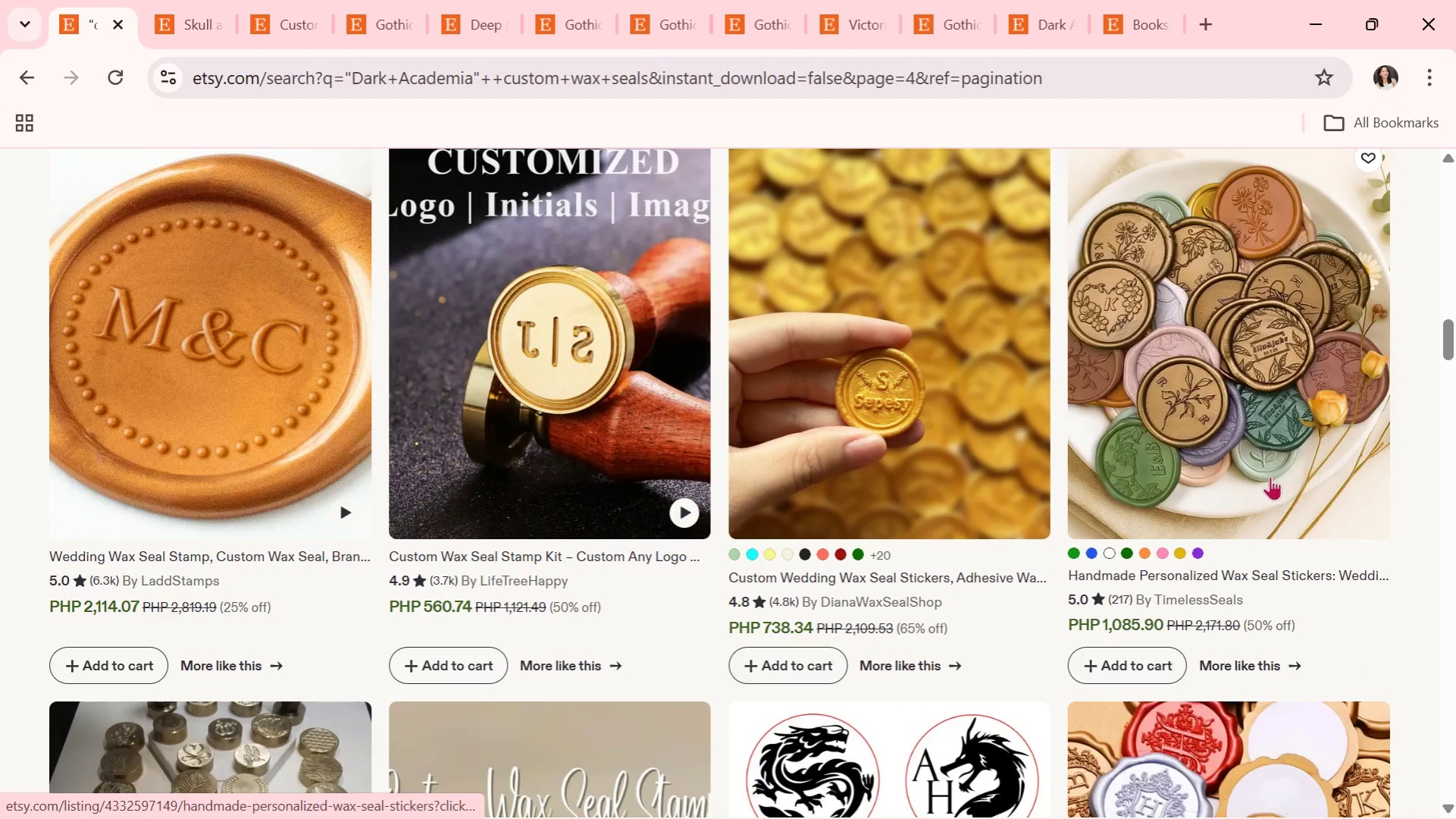 
scroll: coordinate [1321, 592], scroll_direction: down, amount: 9.0
 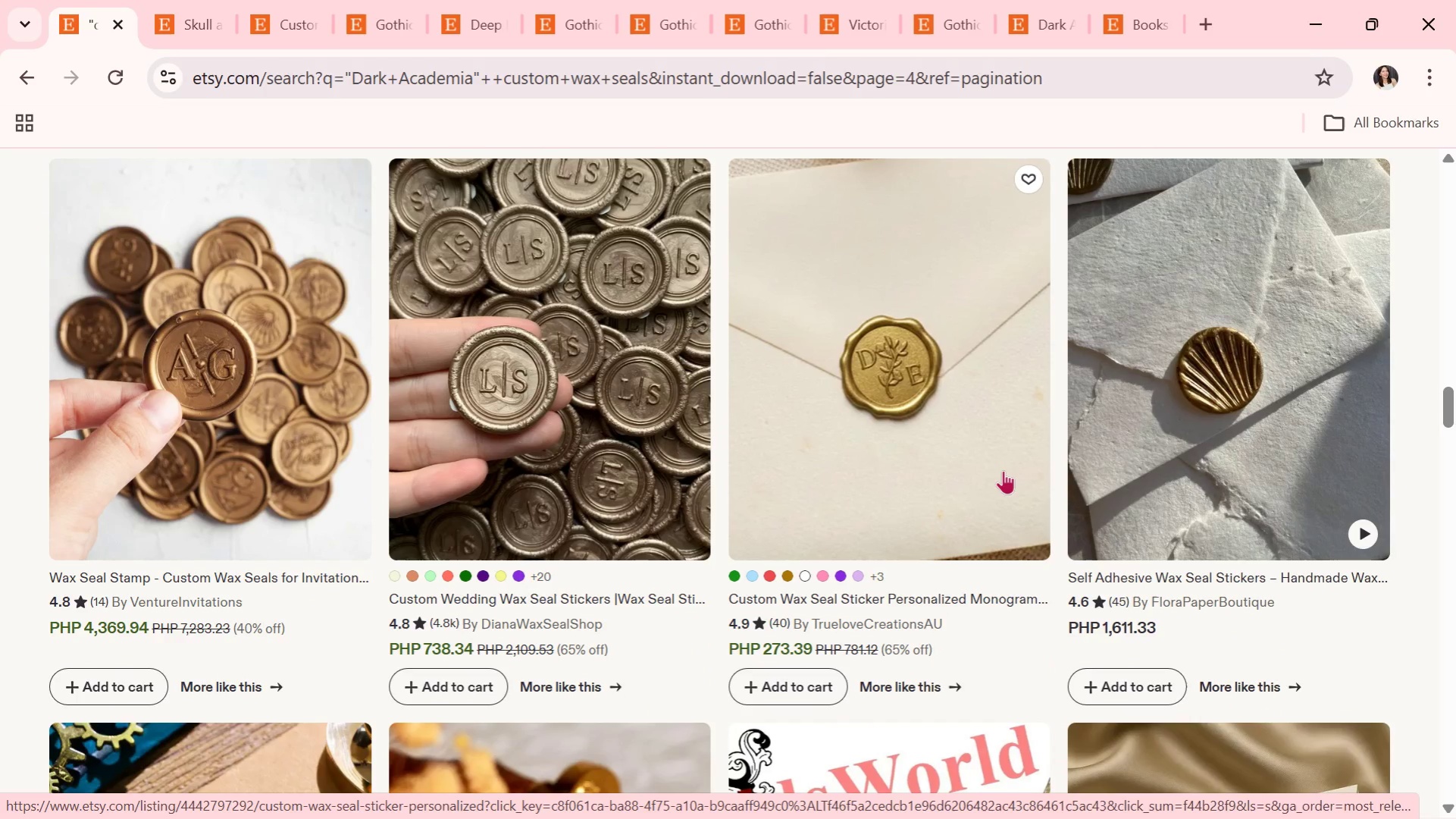 
left_click([1261, 453])
 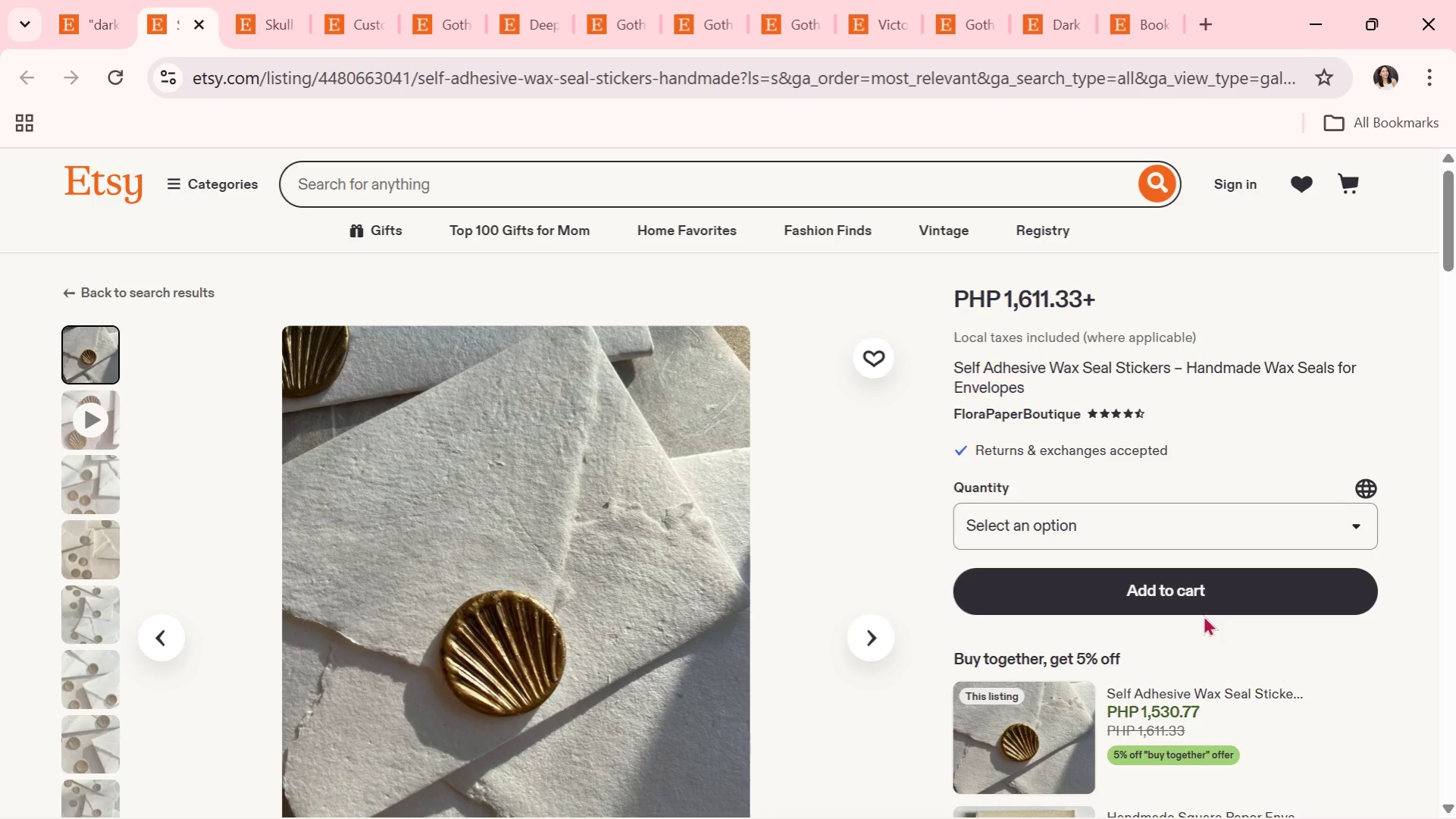 
wait(5.86)
 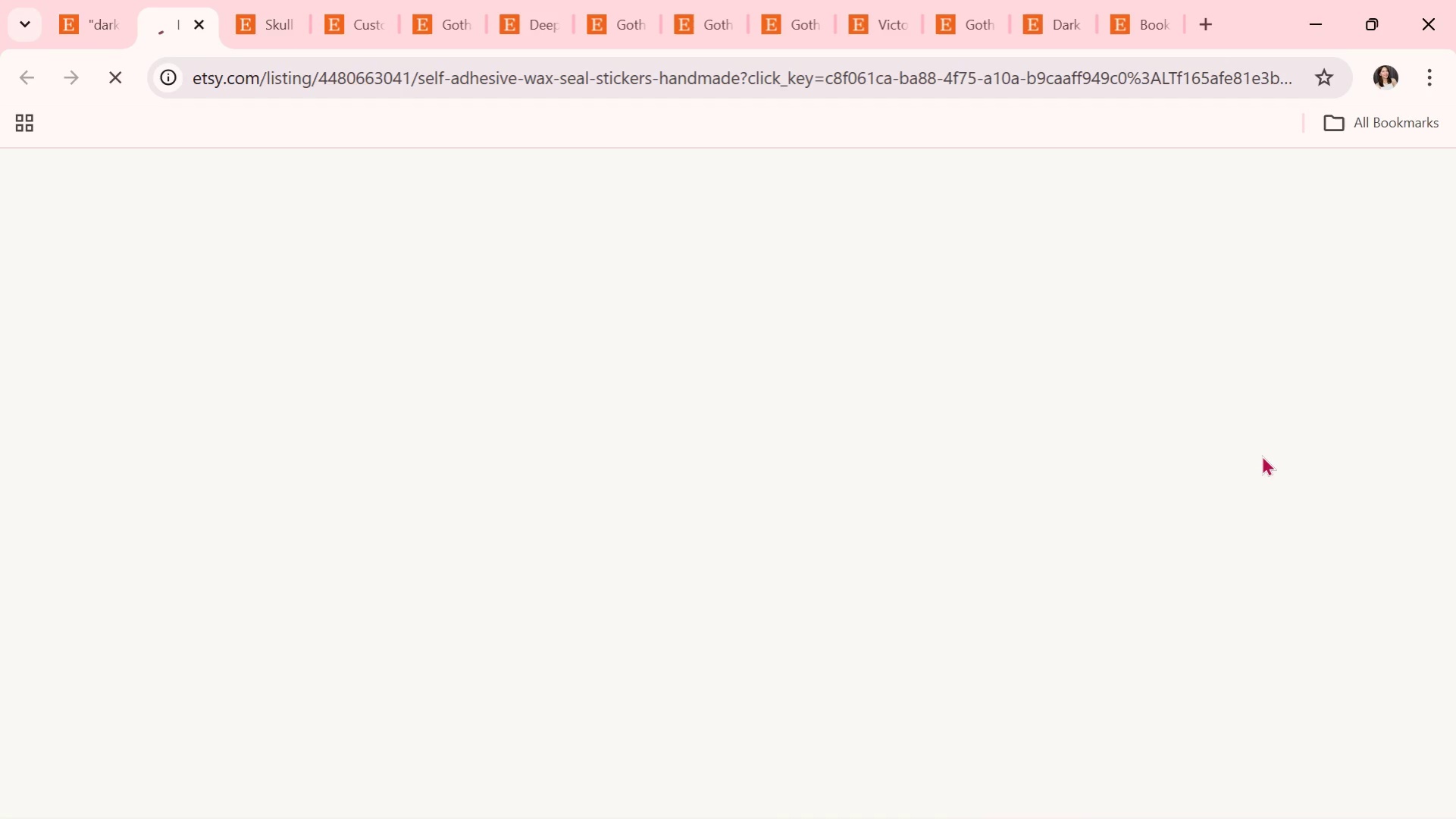 
scroll: coordinate [941, 495], scroll_direction: down, amount: 1.0
 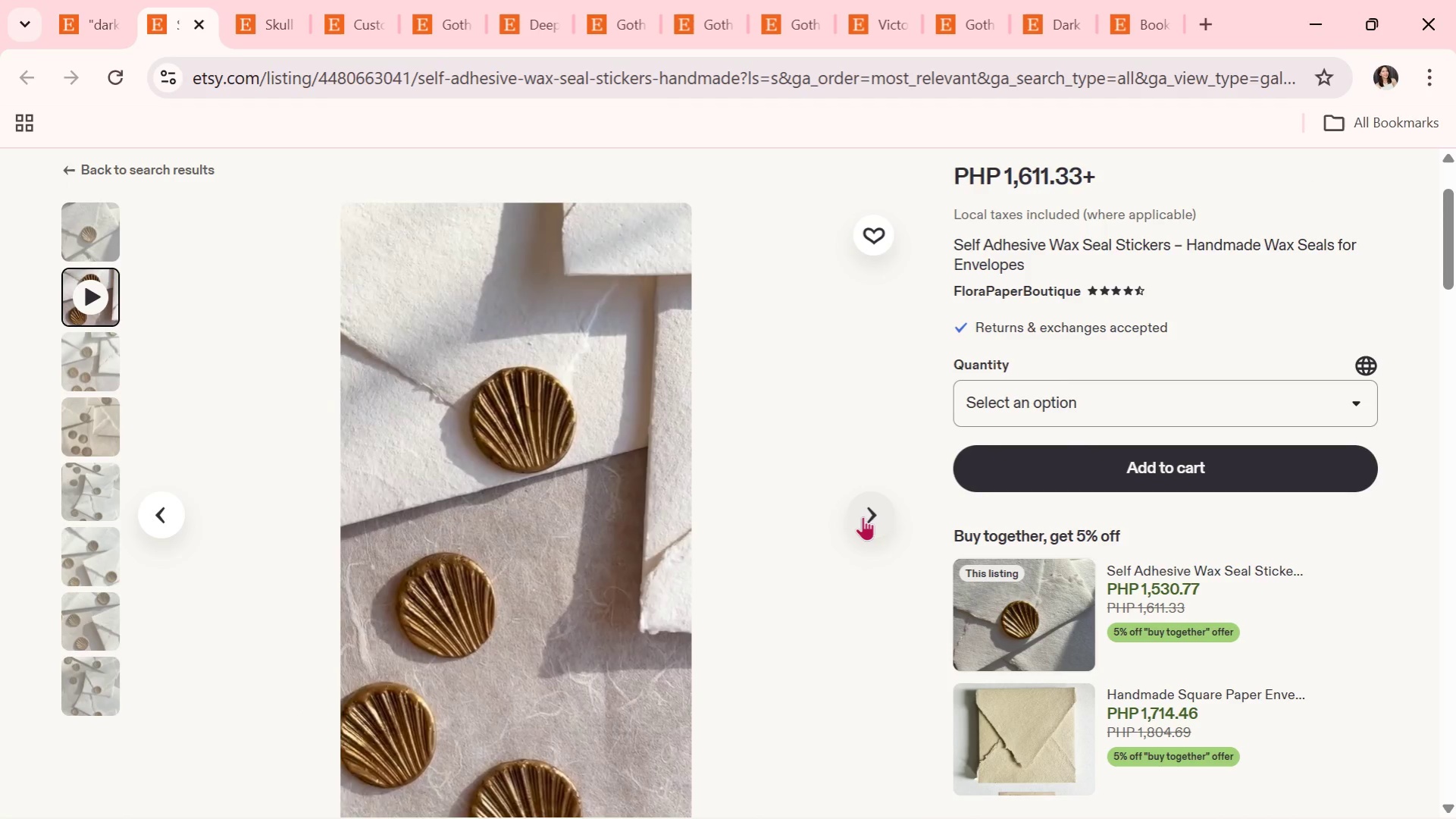 
wait(5.04)
 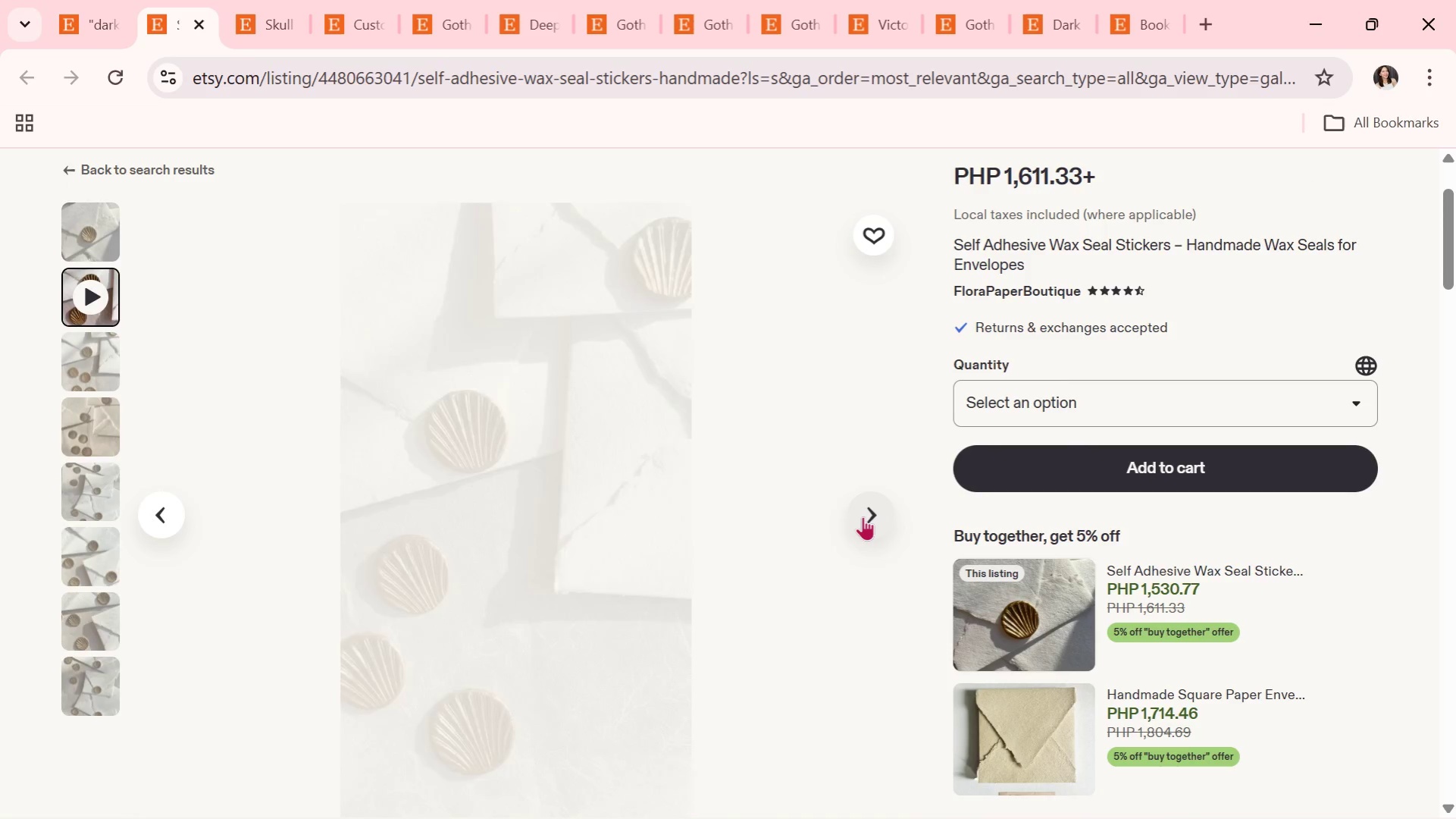 
left_click([863, 516])
 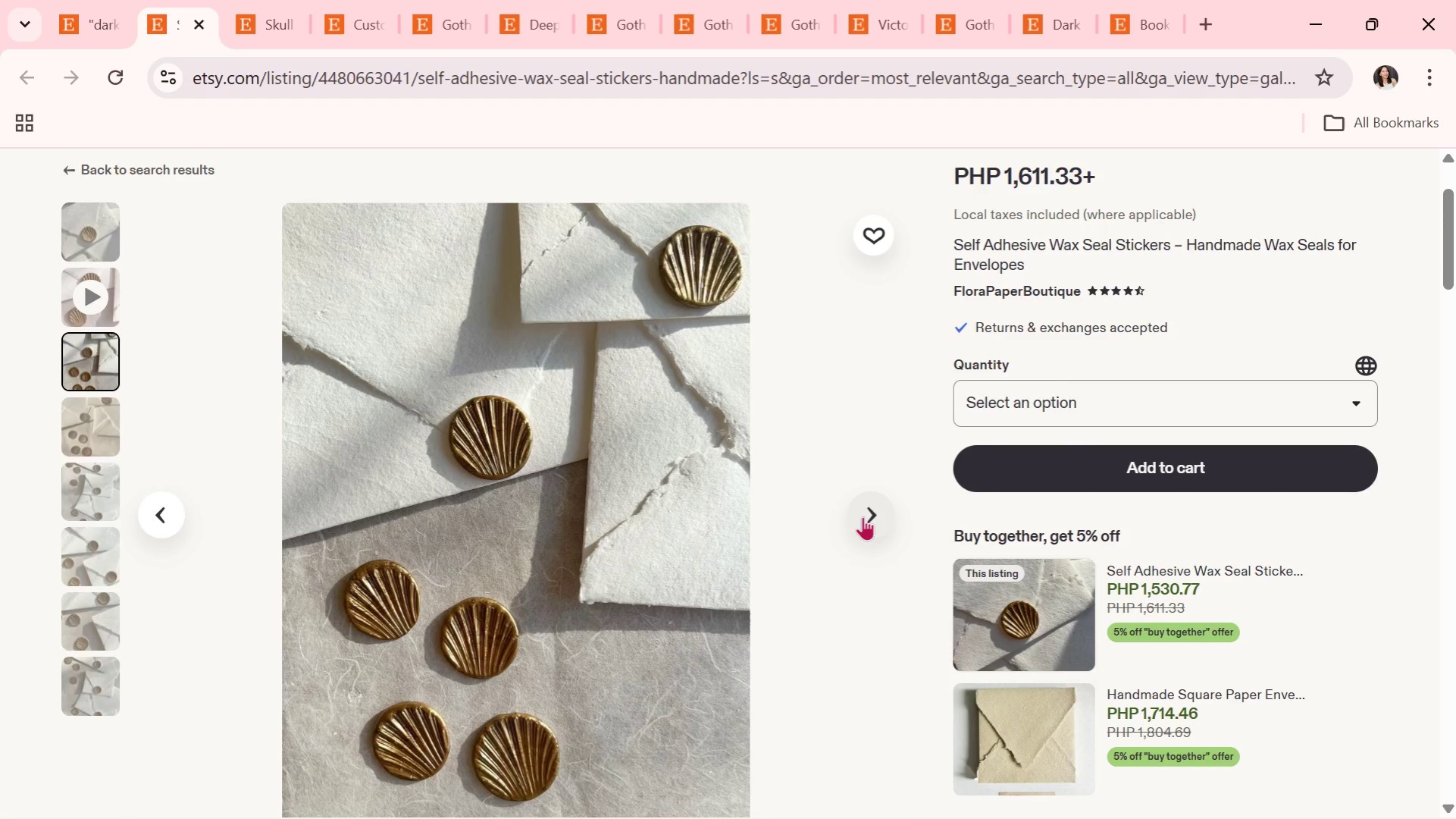 
wait(14.8)
 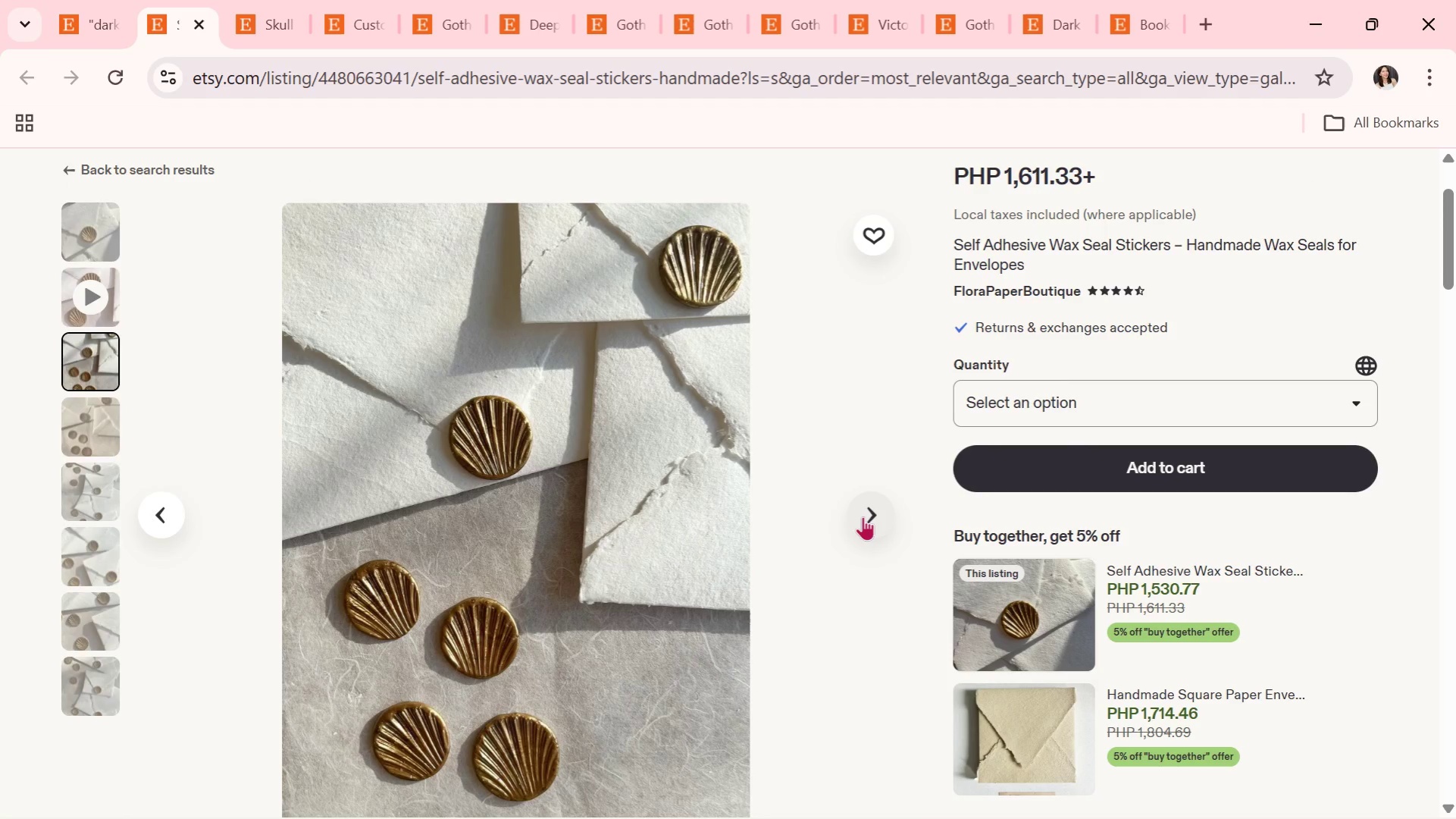 
scroll: coordinate [810, 578], scroll_direction: down, amount: 1.0
 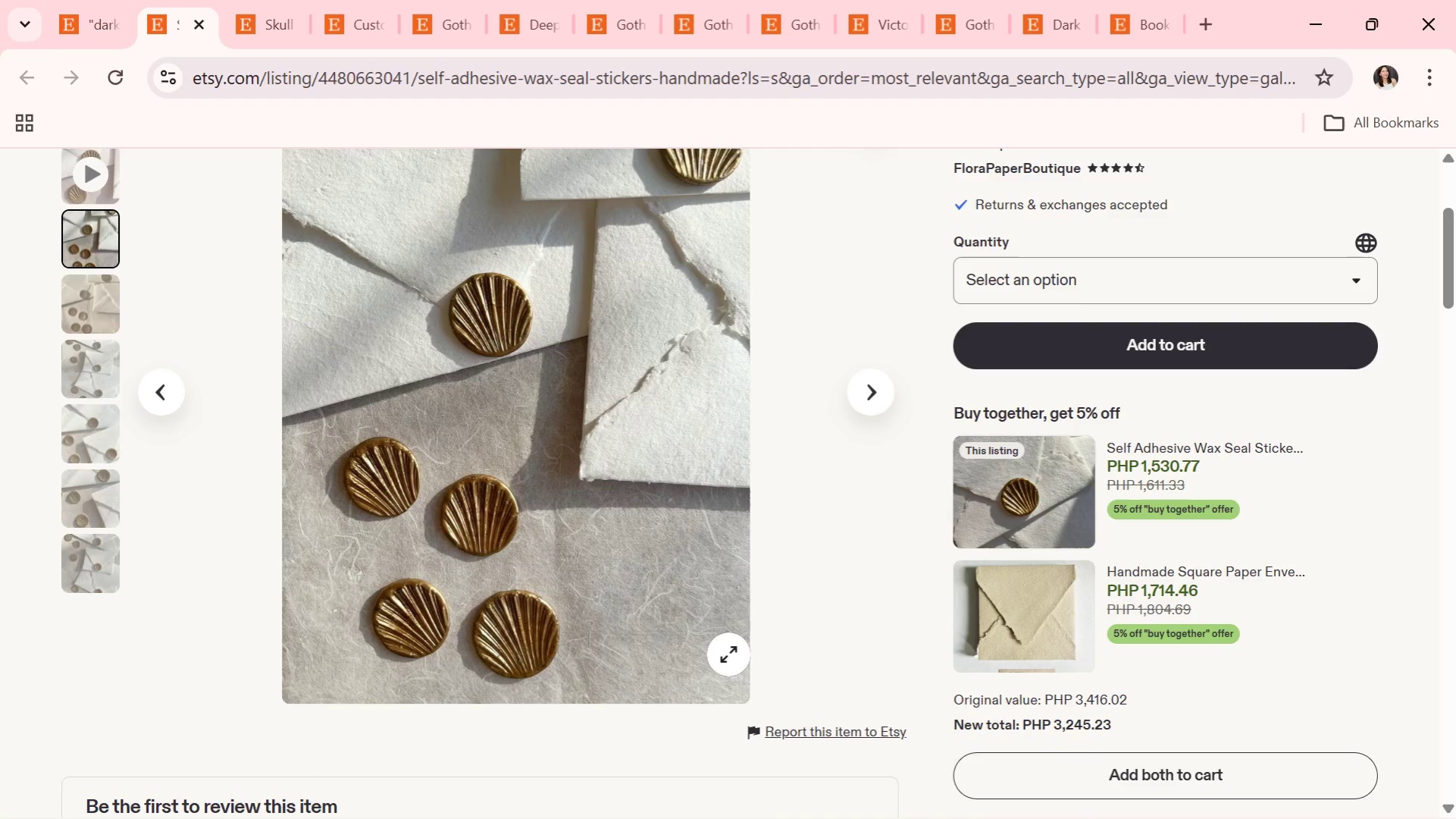 
scroll: coordinate [776, 575], scroll_direction: up, amount: 1.0
 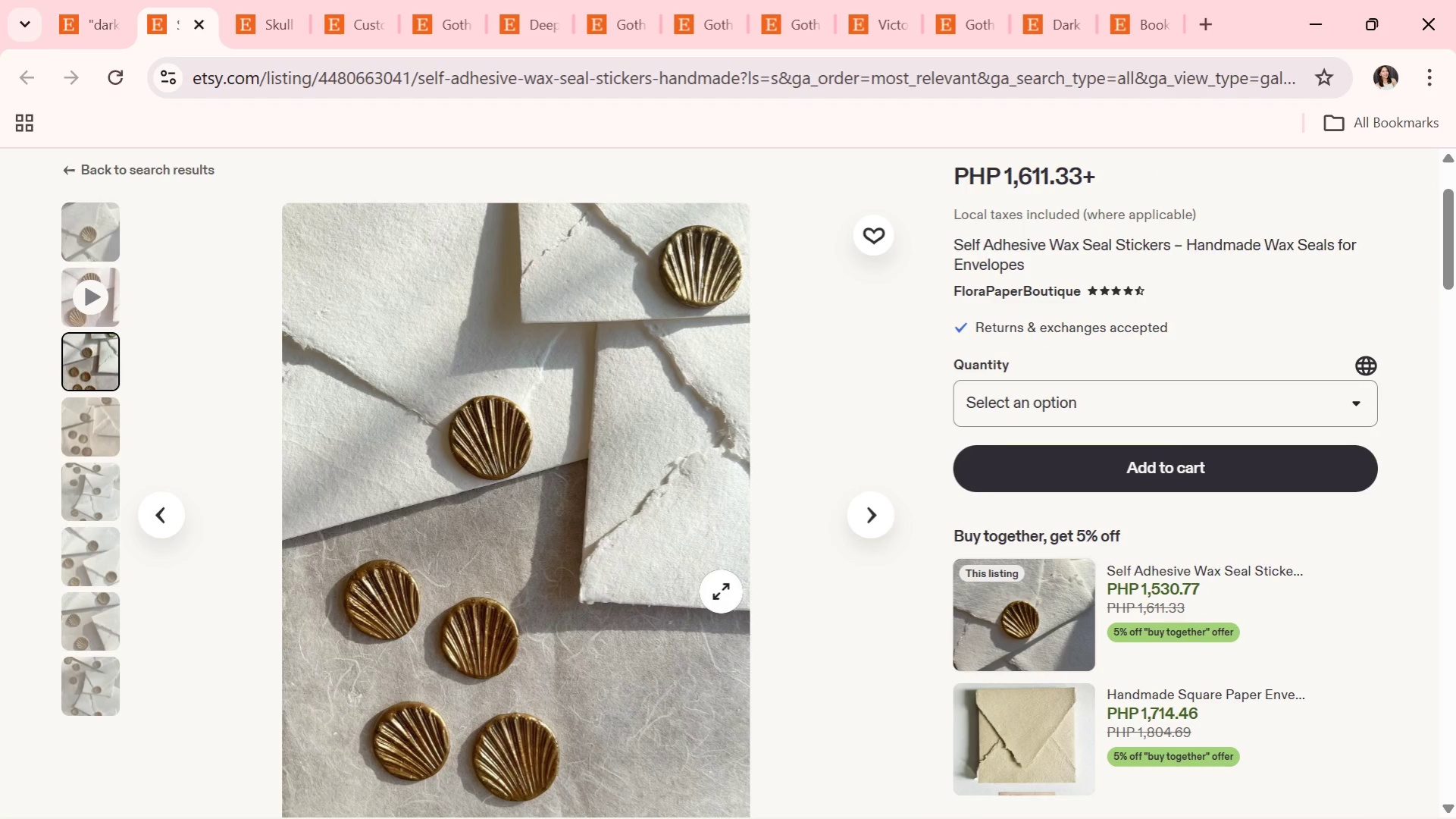 
left_click([874, 512])
 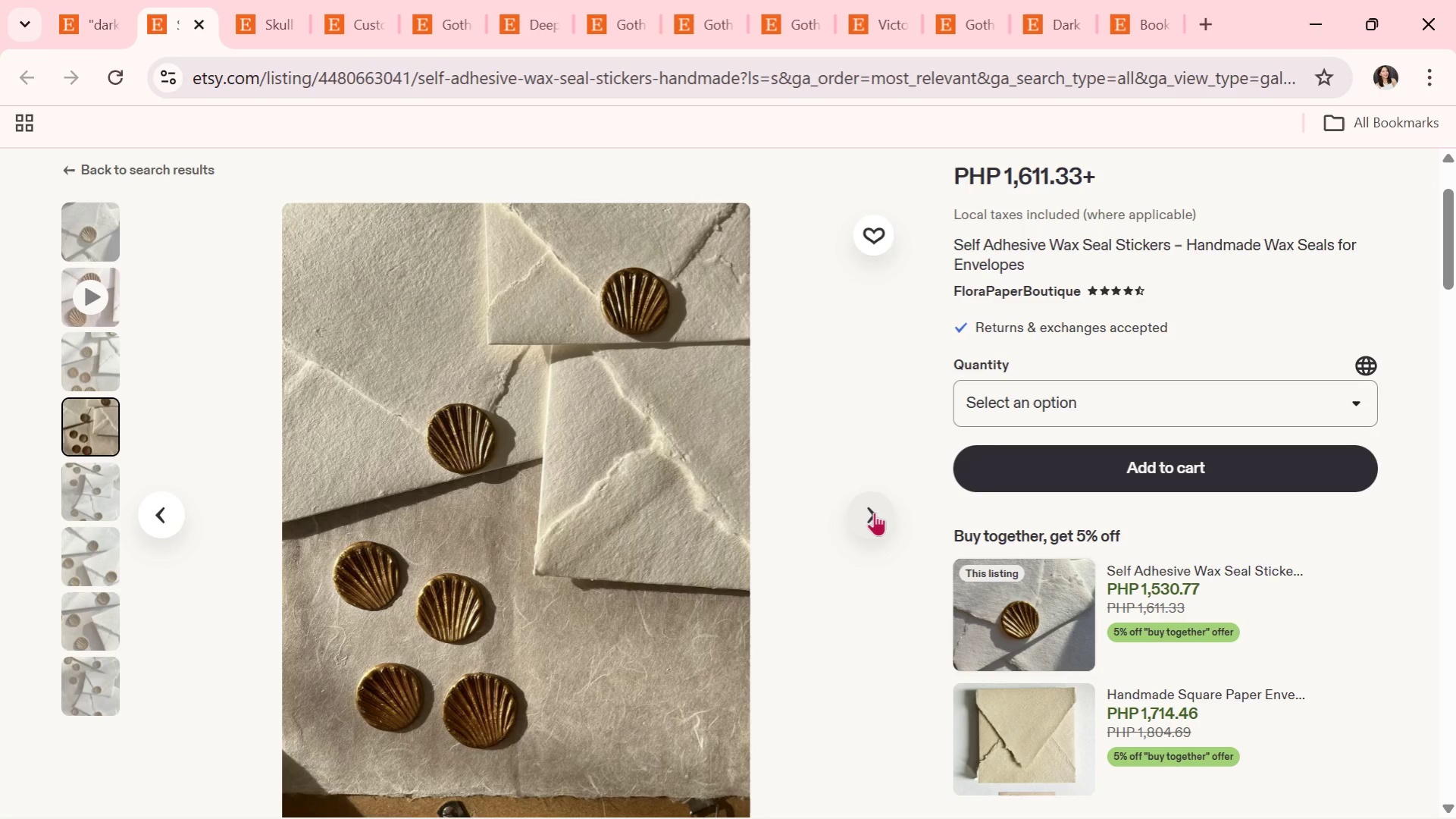 
wait(9.58)
 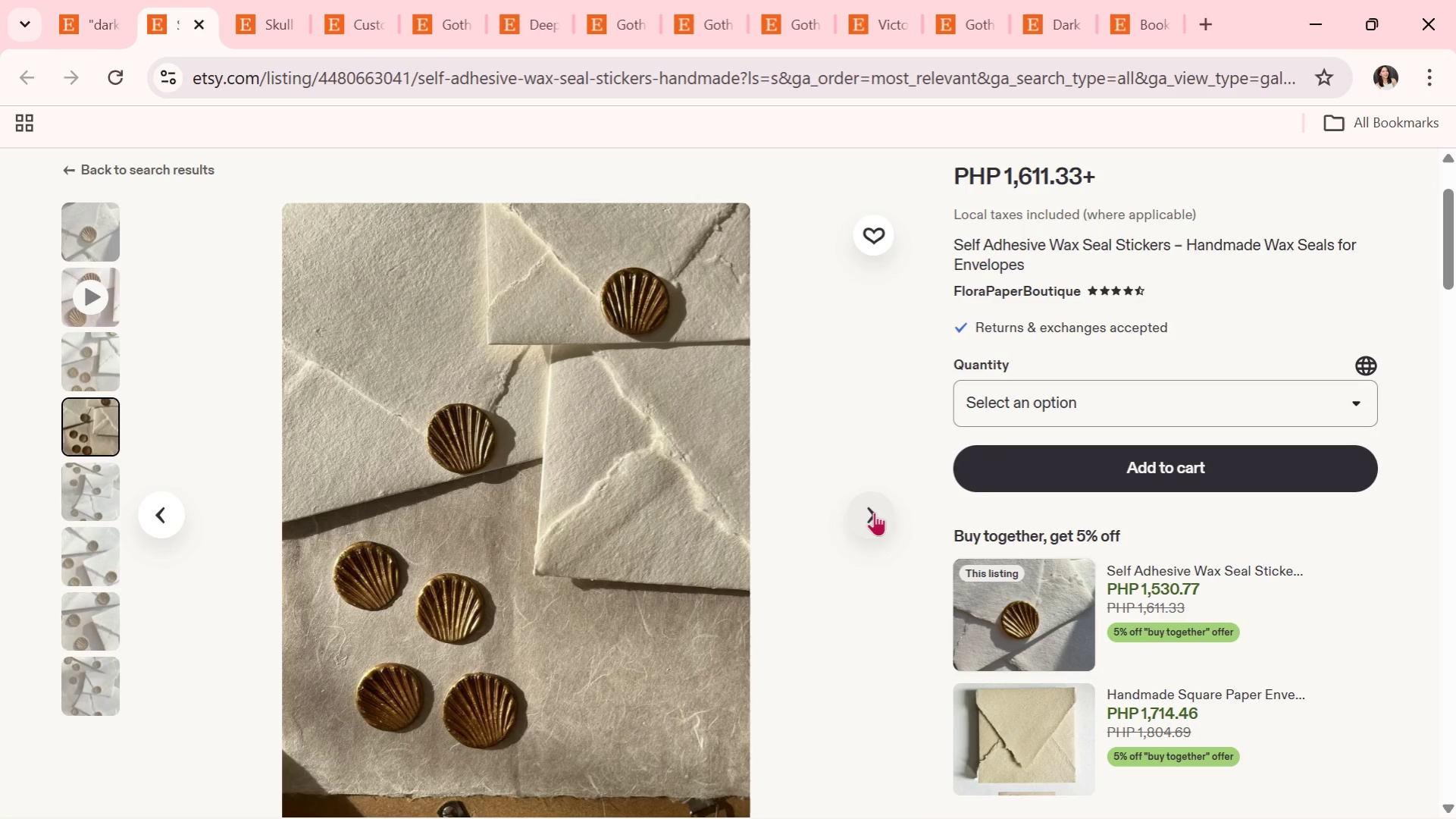 
left_click([874, 512])
 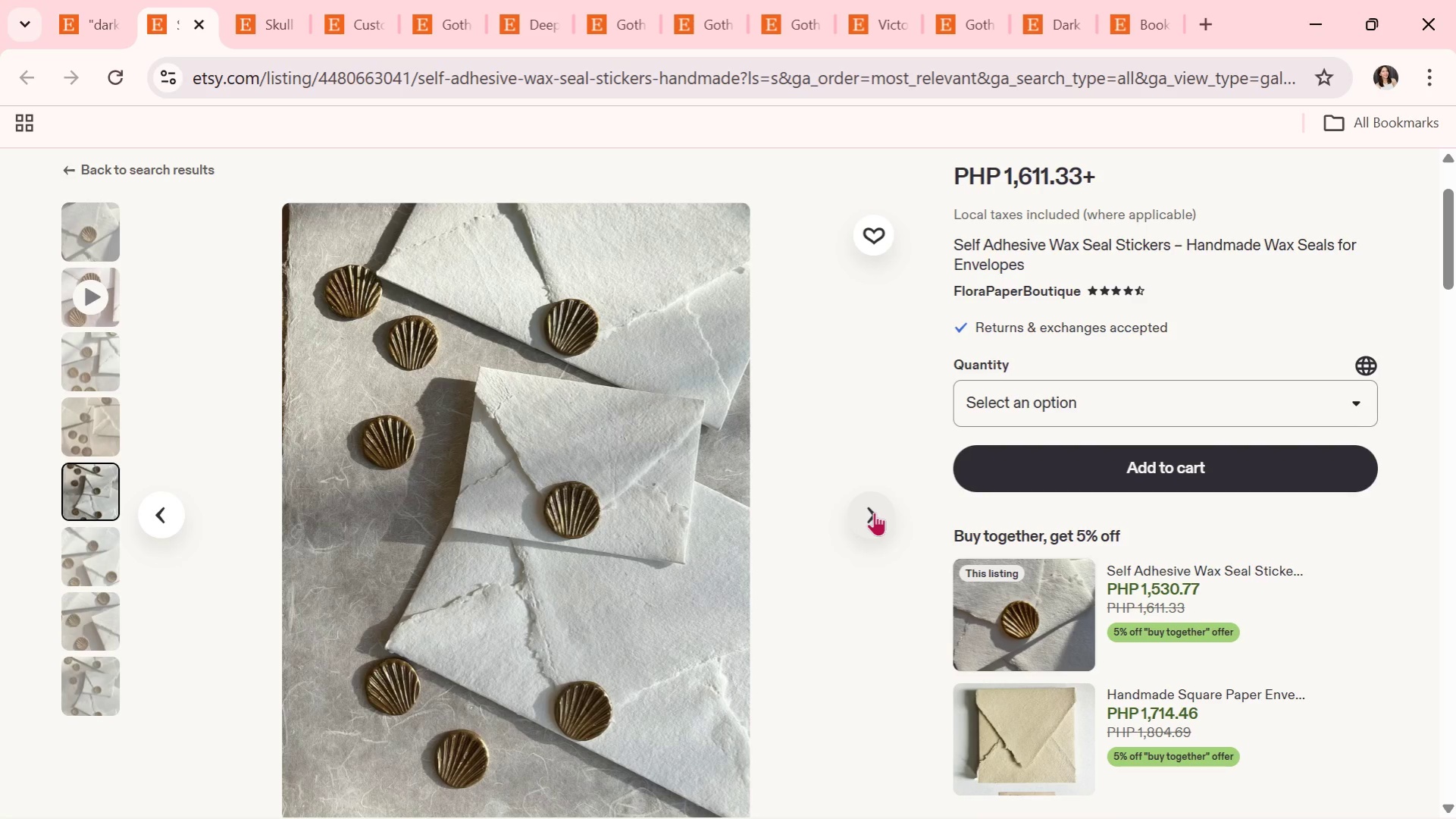 
wait(6.24)
 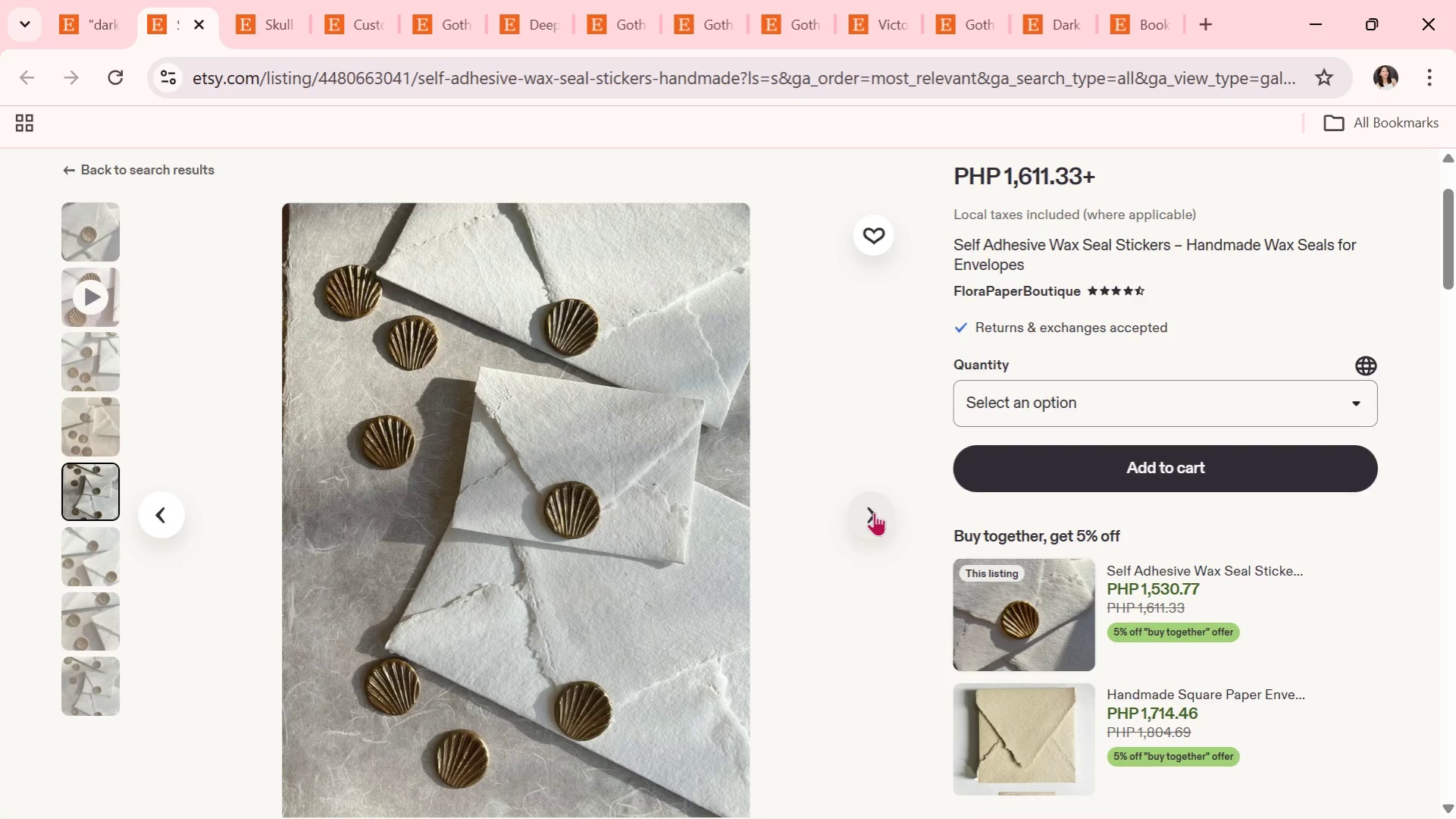 
left_click([874, 512])
 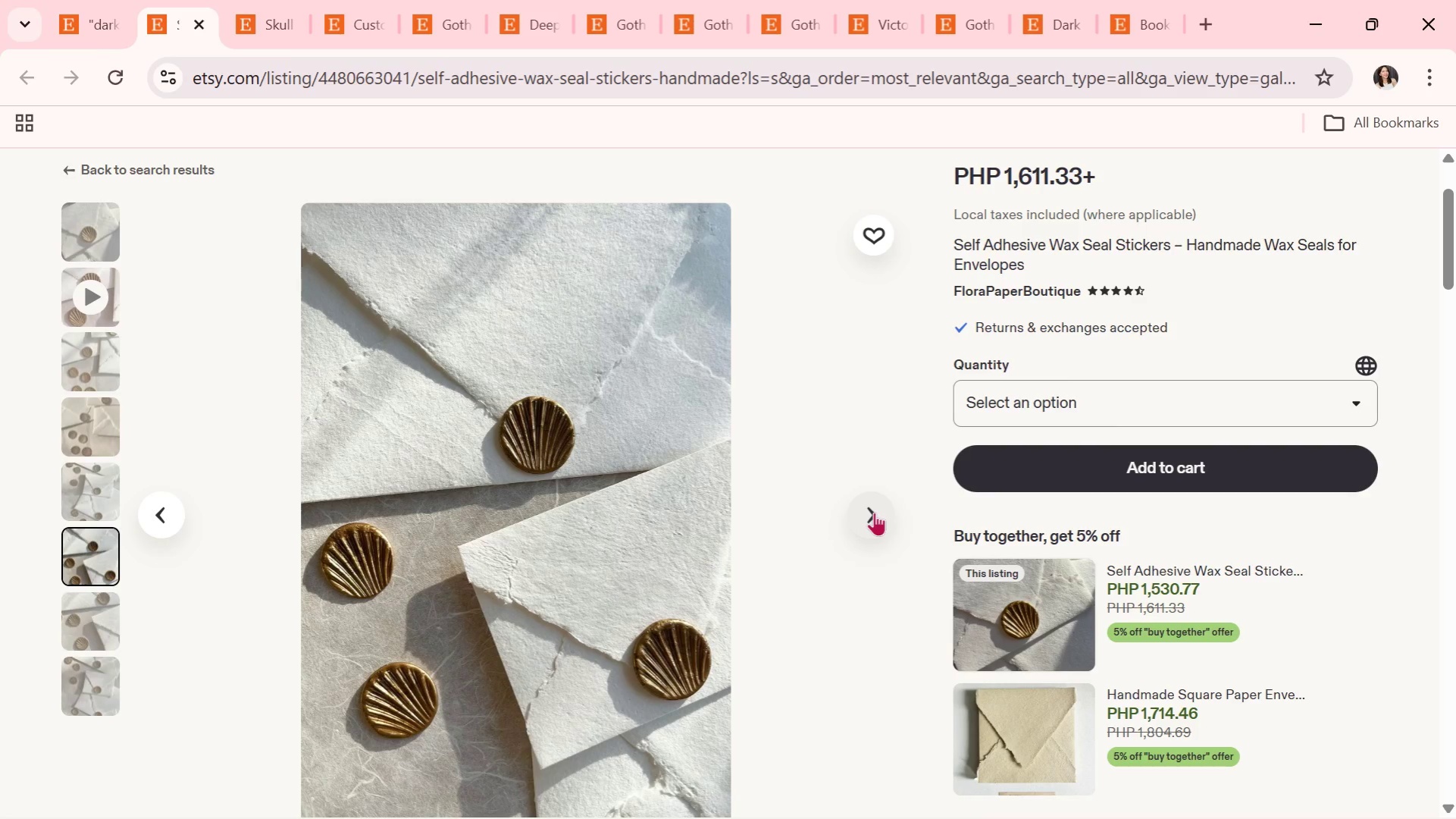 
wait(6.83)
 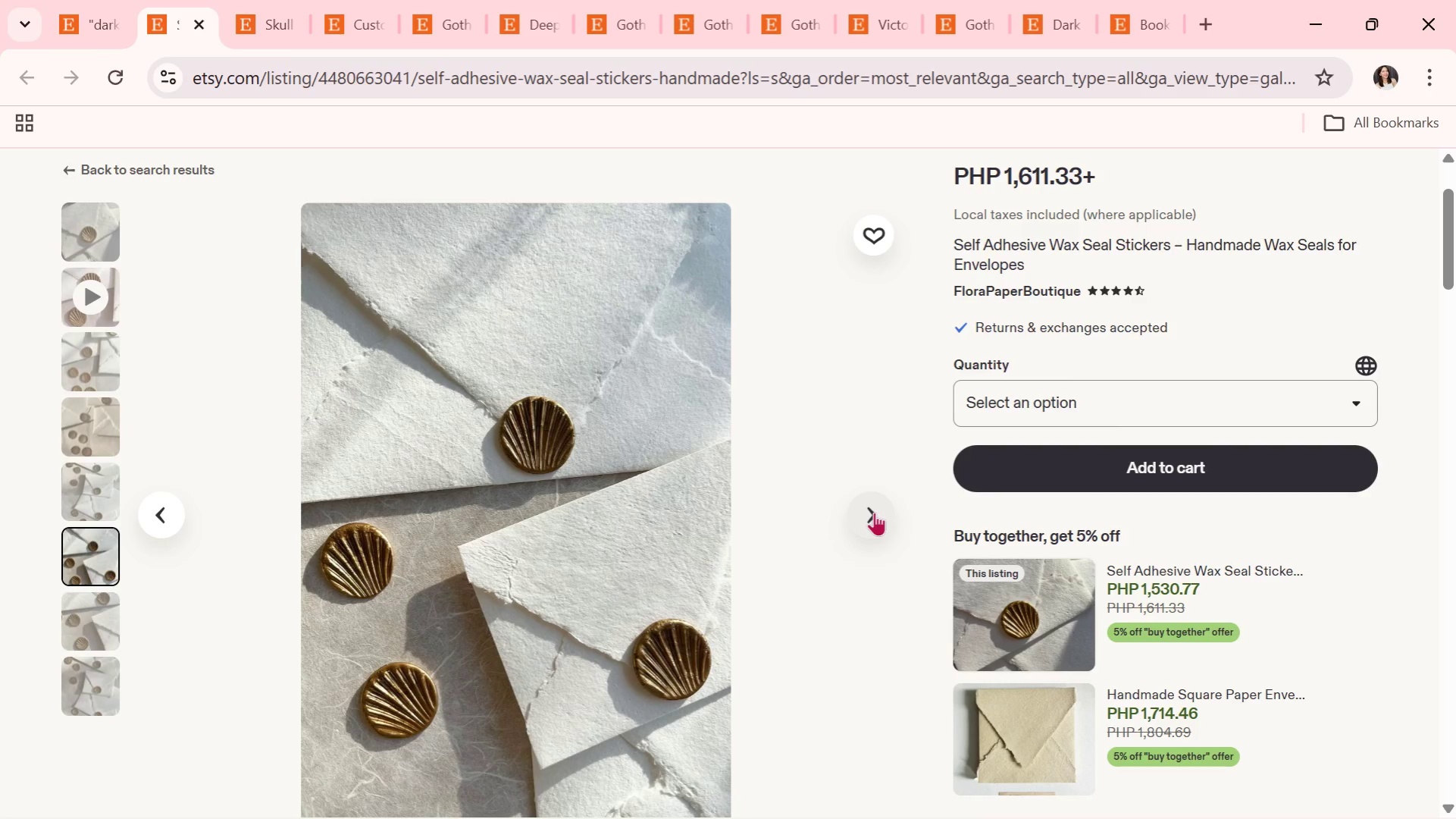 
left_click([874, 512])
 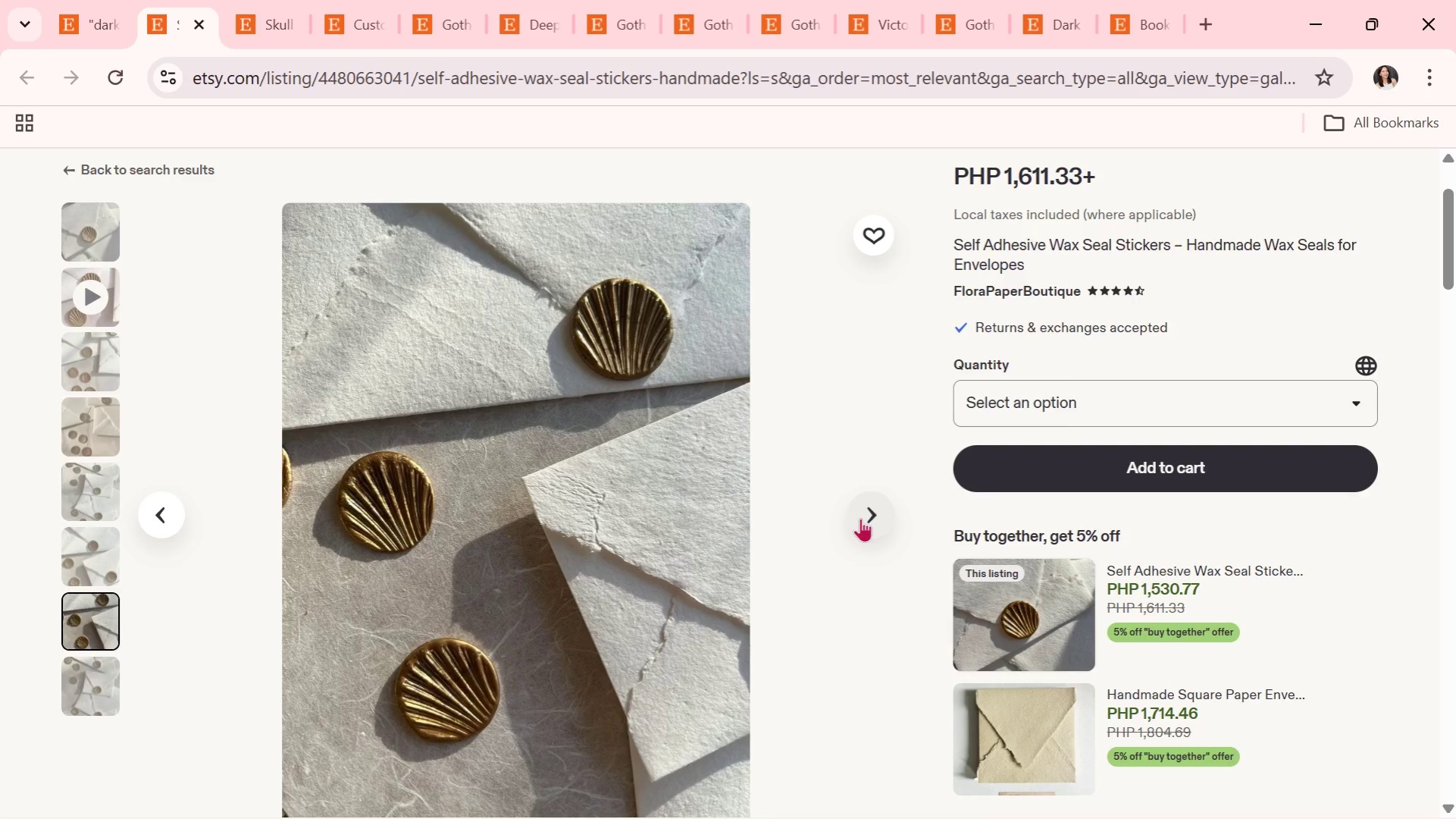 
wait(5.48)
 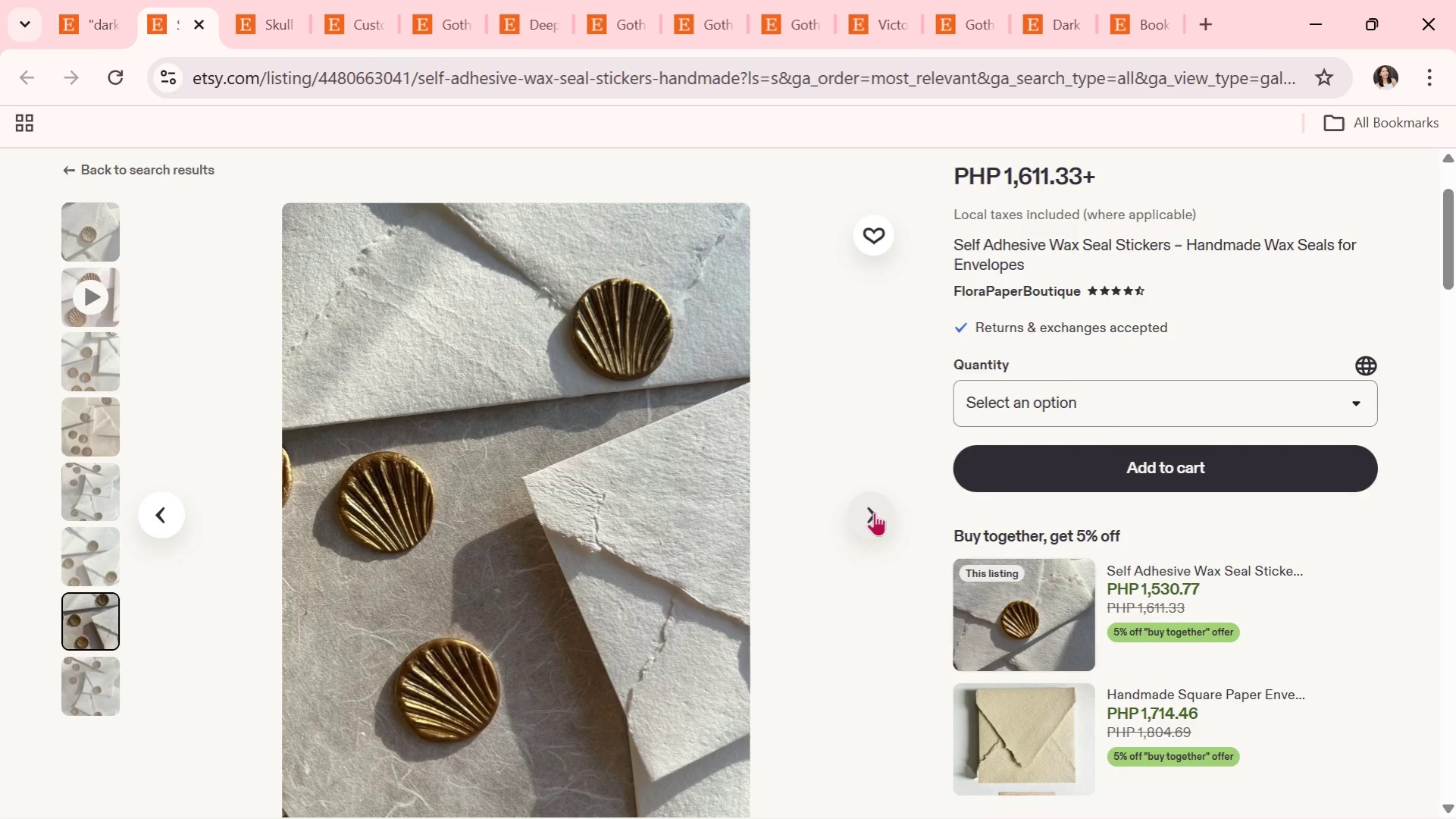 
left_click([198, 23])
 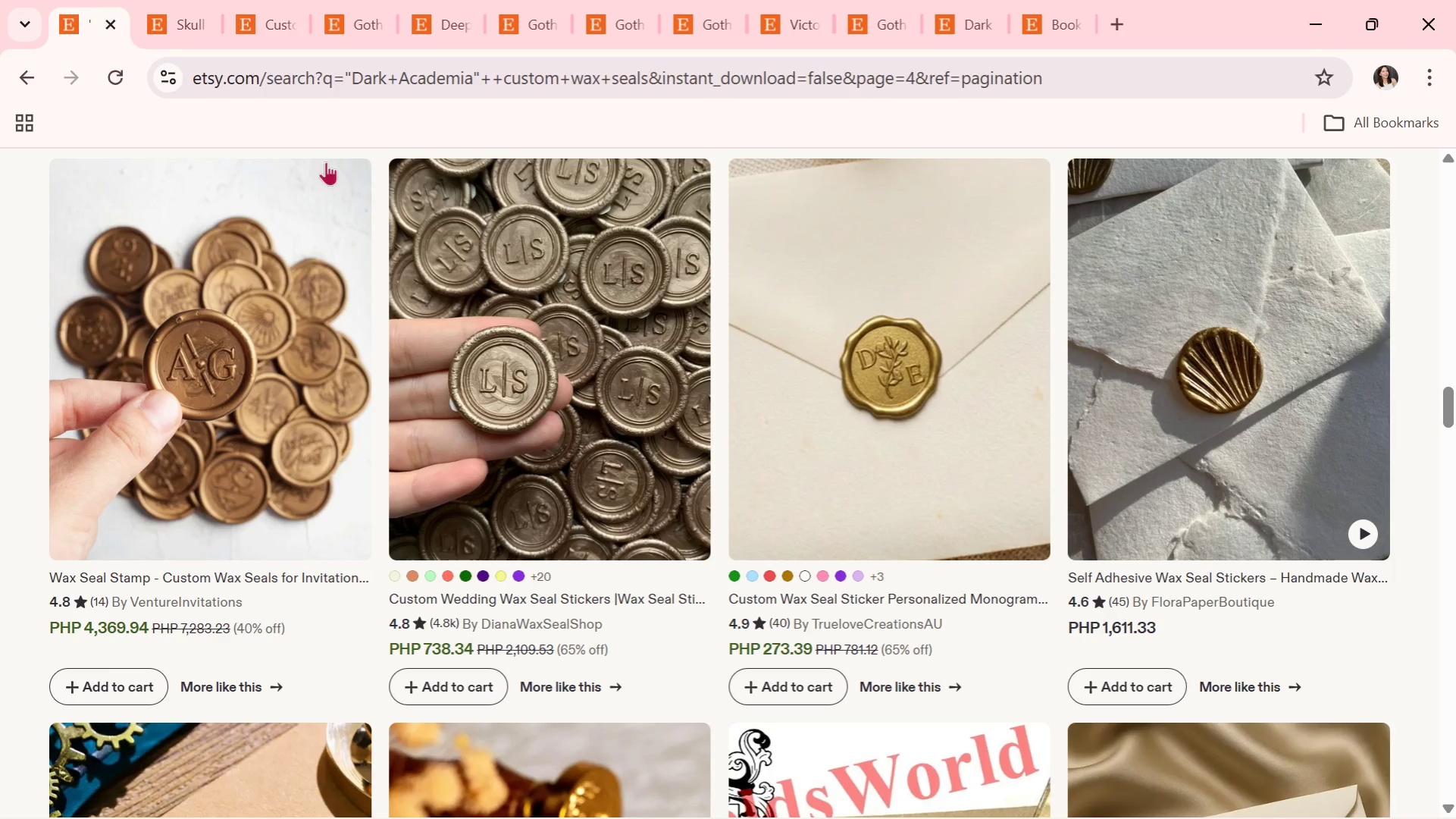 
scroll: coordinate [767, 546], scroll_direction: down, amount: 10.0
 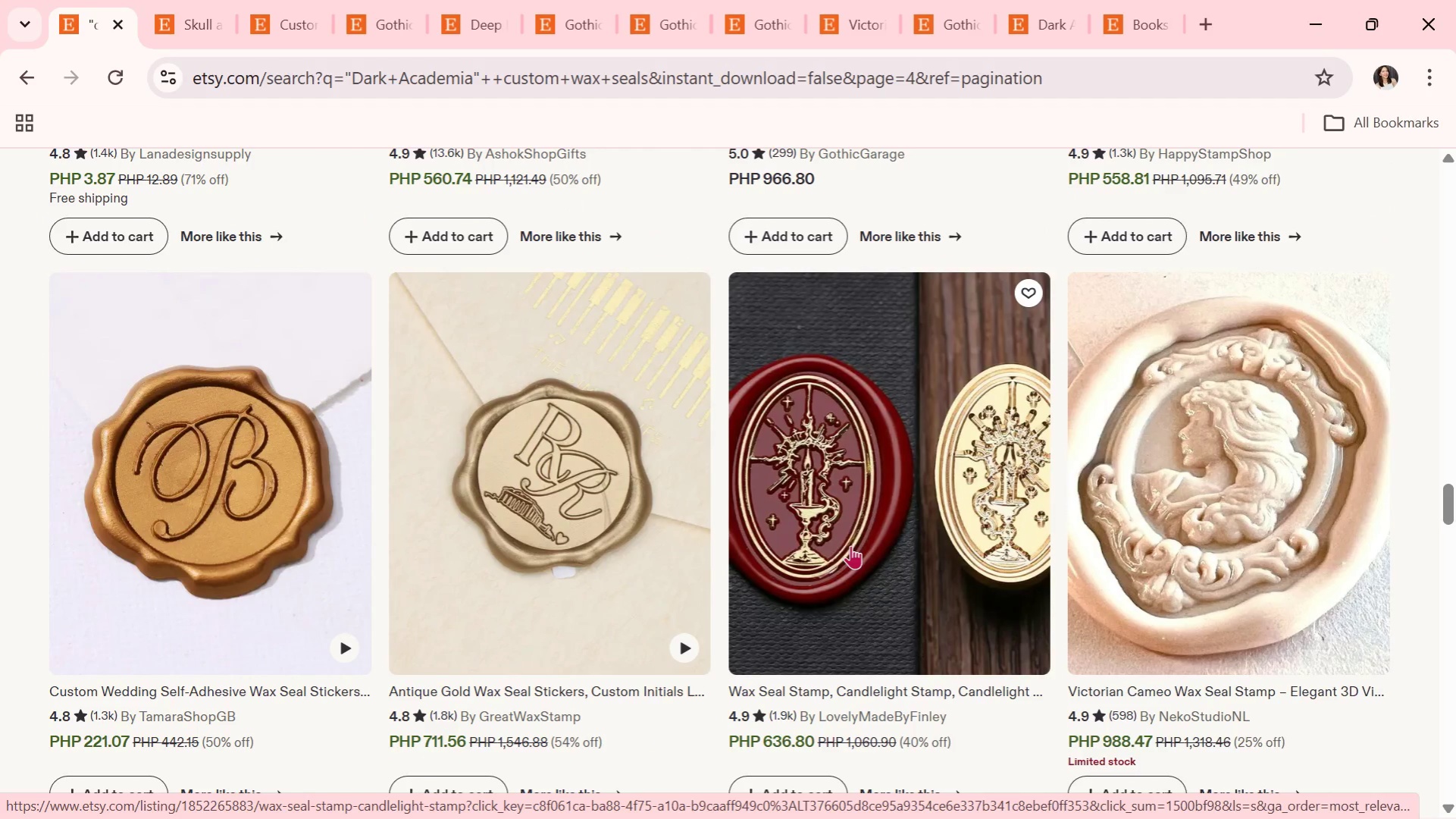 
left_click([850, 545])
 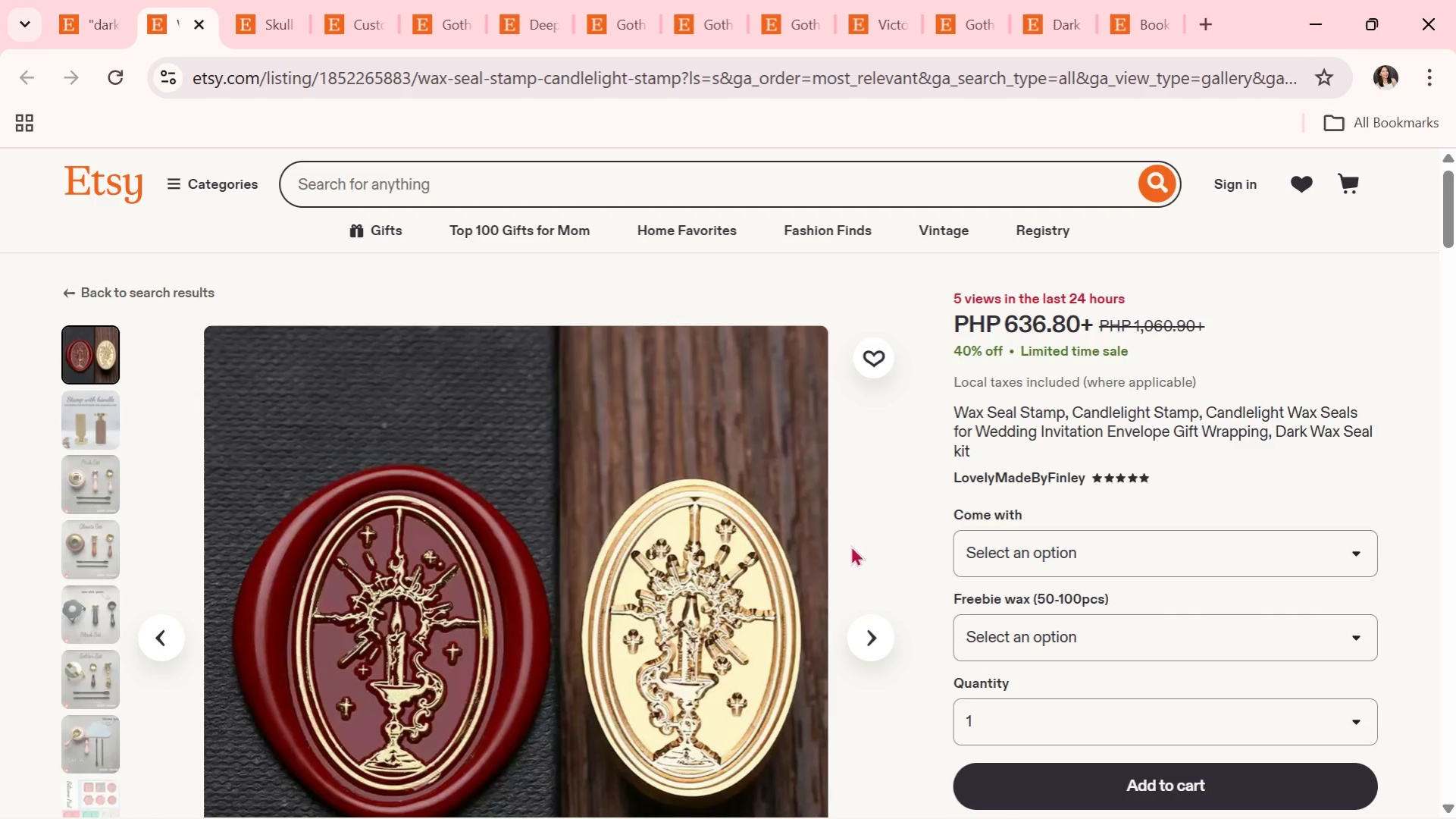 
wait(13.3)
 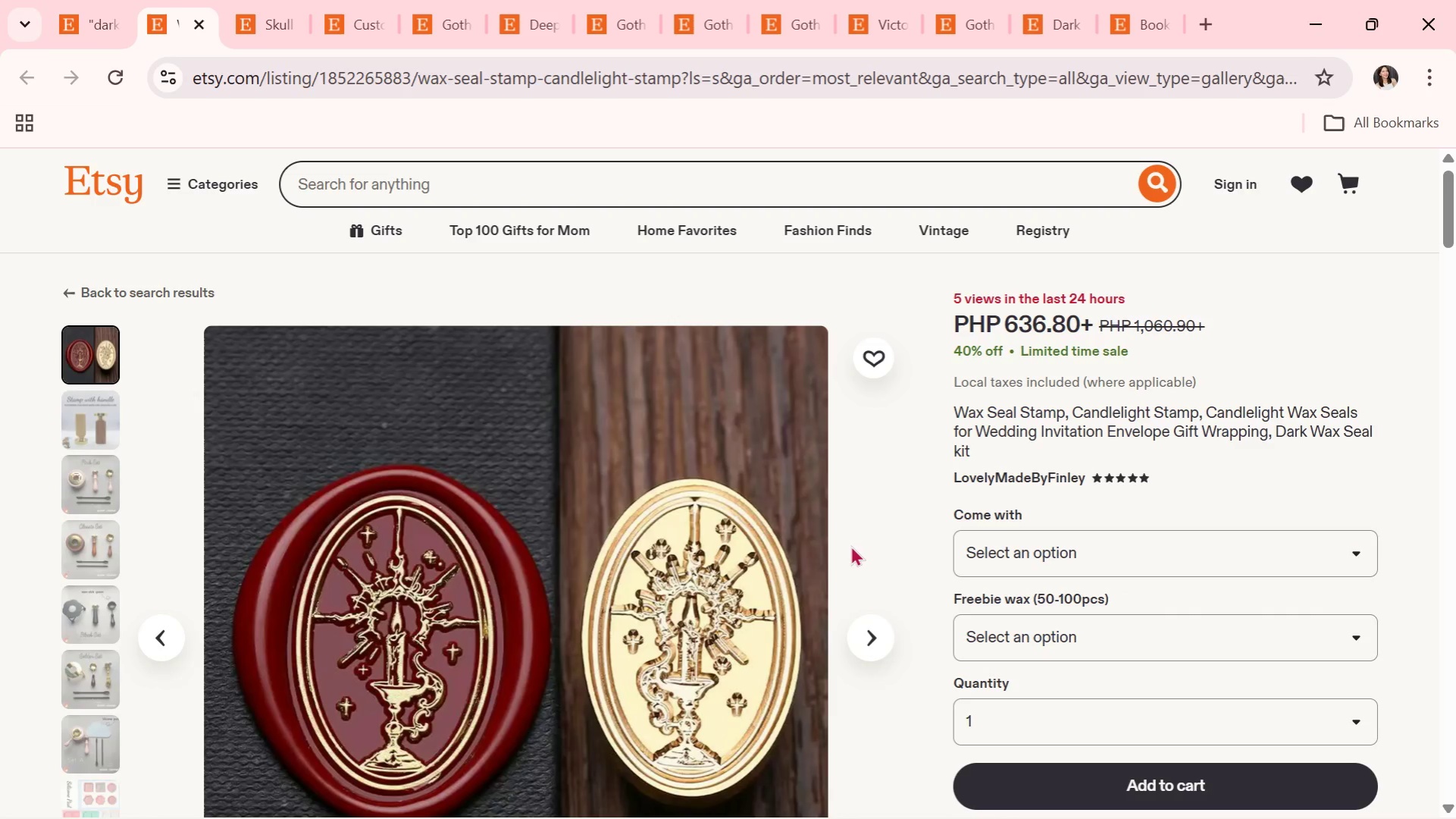 
left_click([865, 639])
 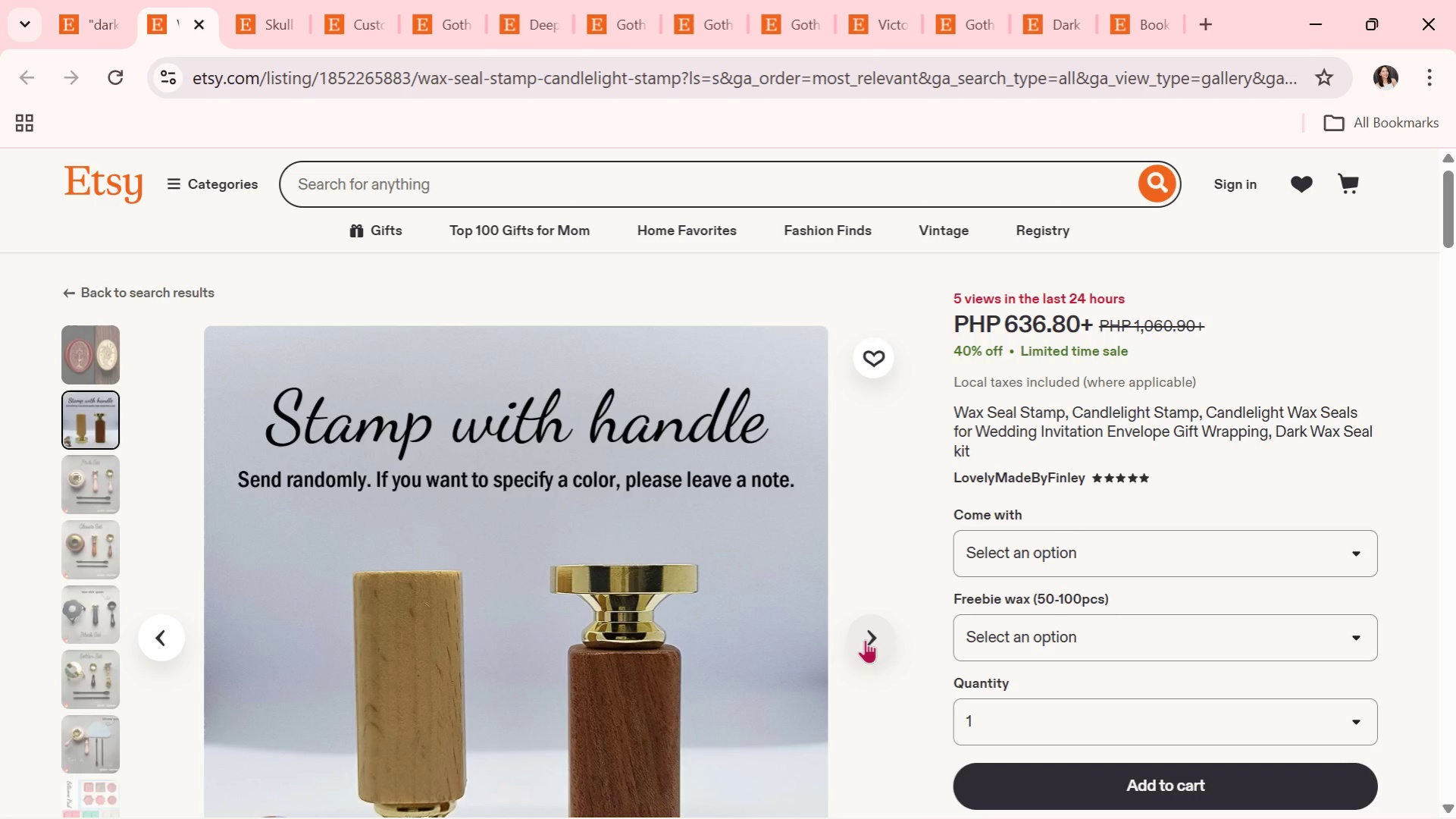 
wait(5.61)
 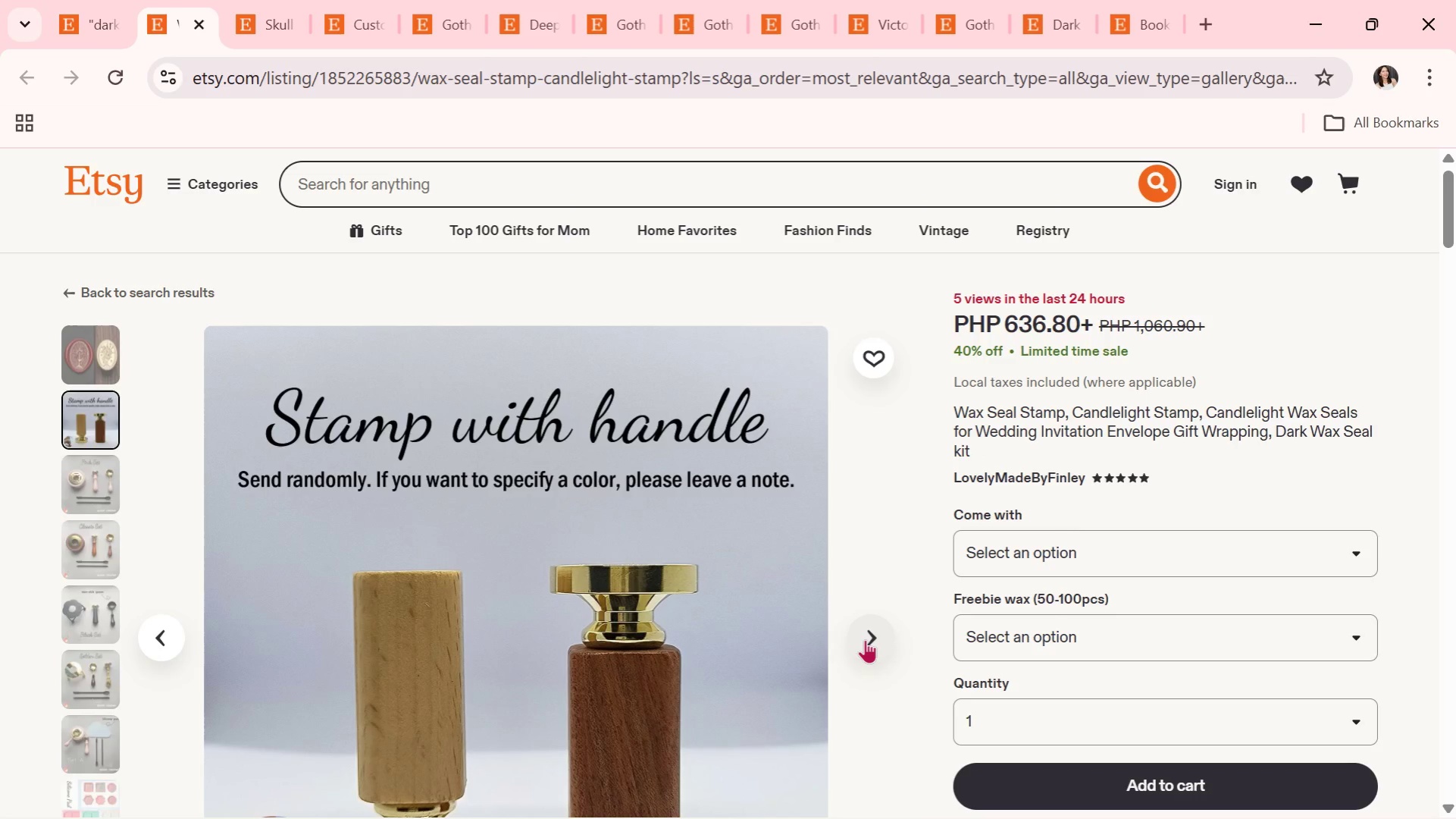 
left_click([865, 639])
 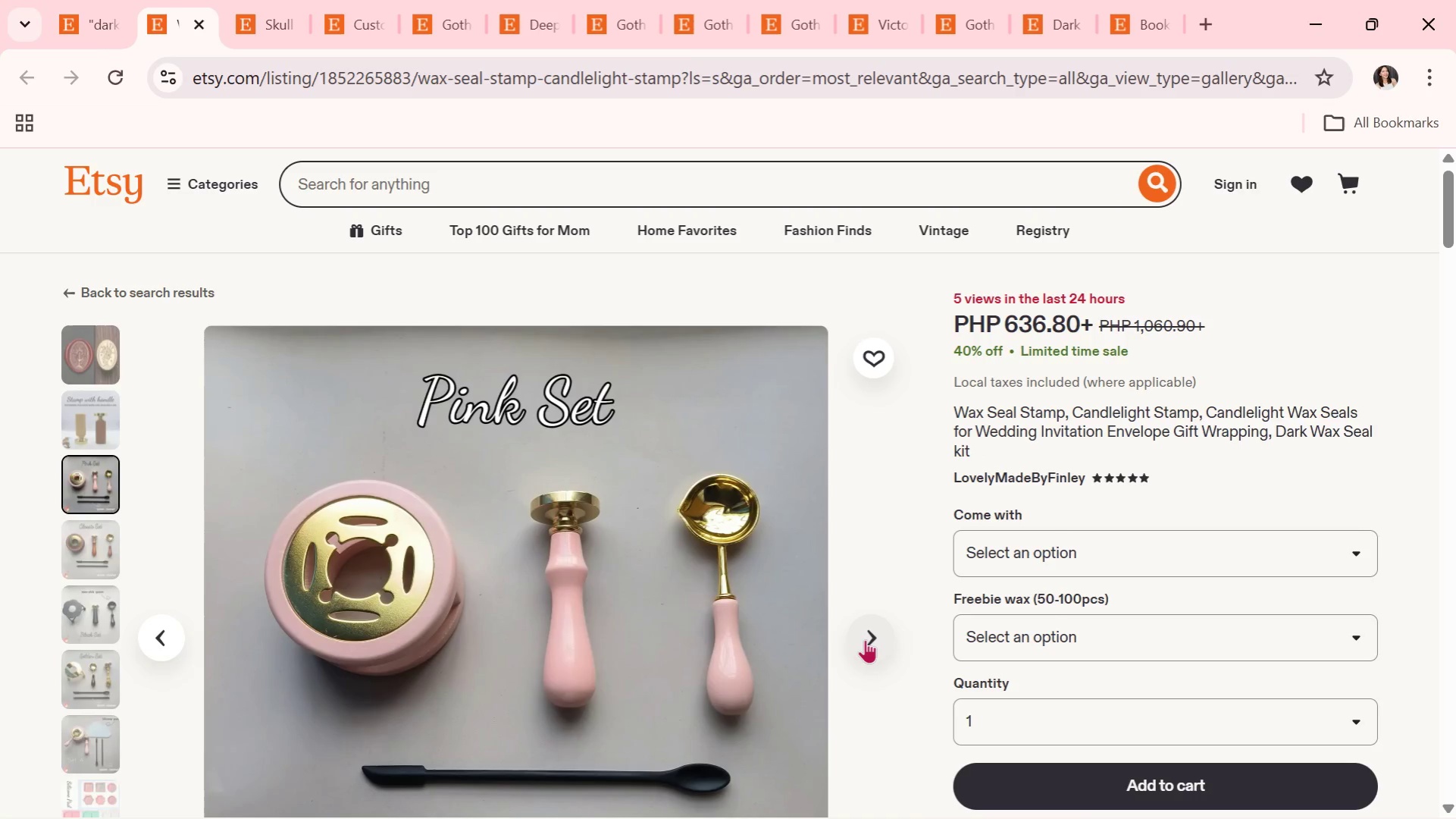 
wait(5.61)
 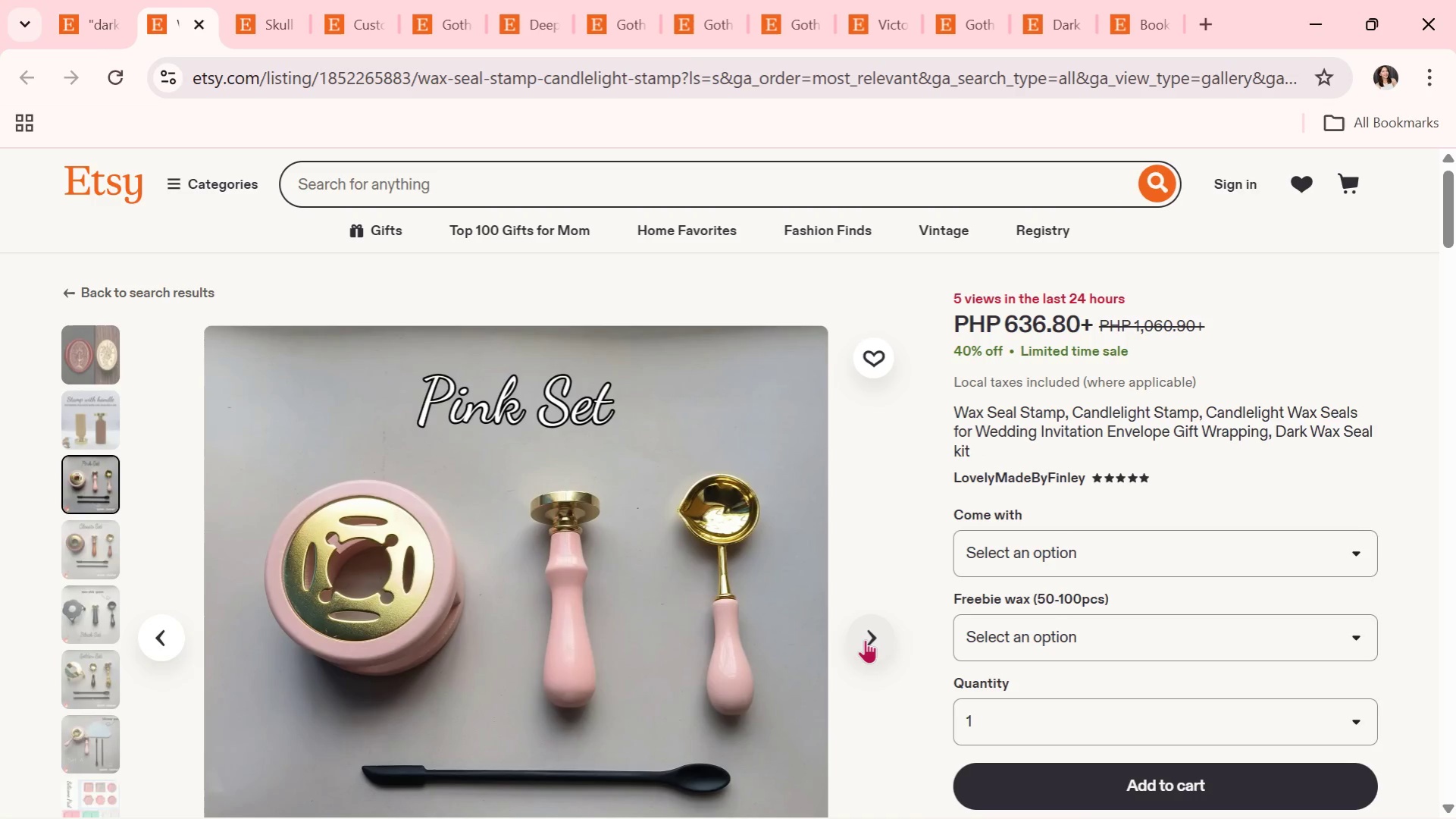 
left_click([865, 639])
 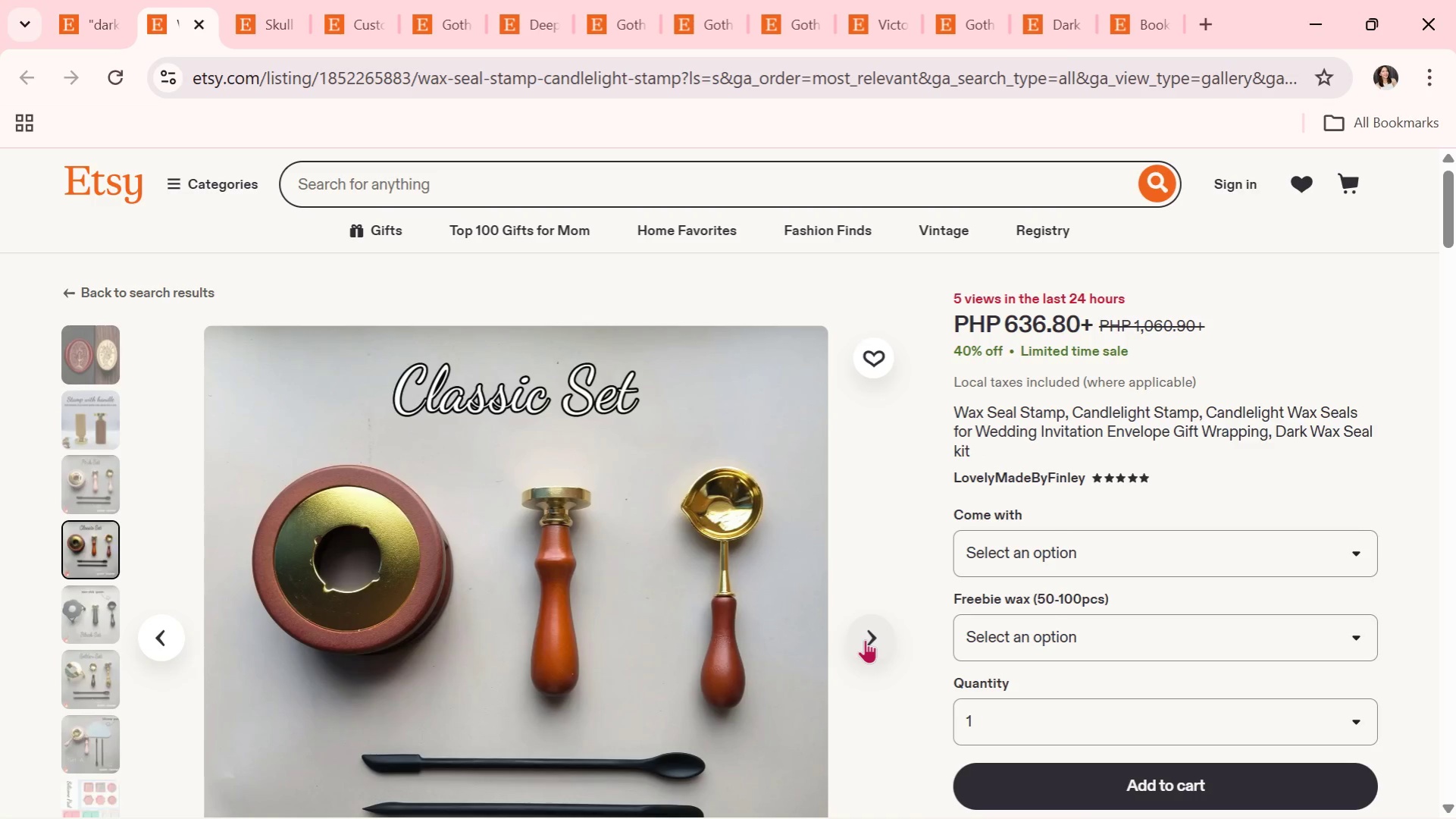 
wait(7.36)
 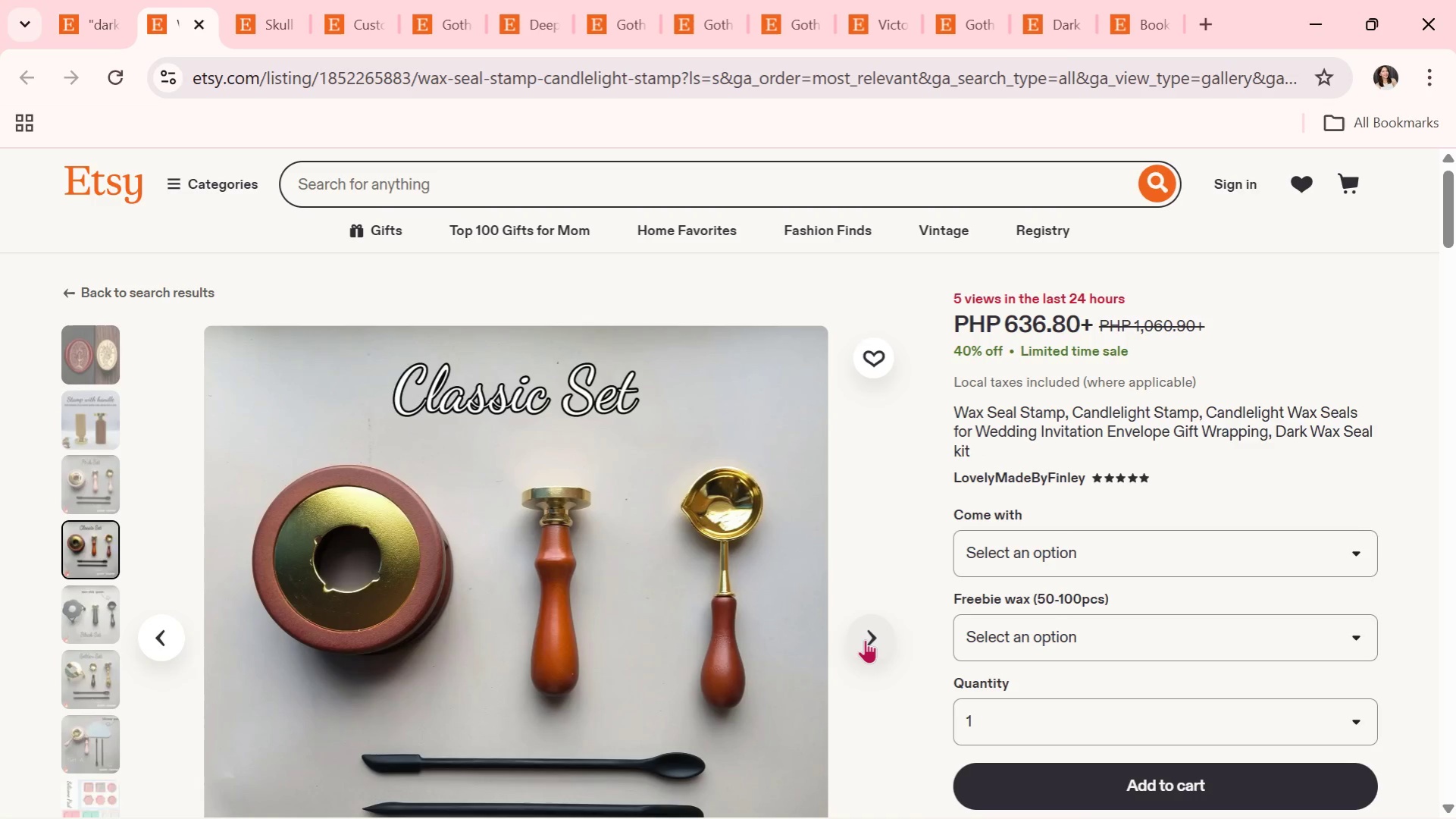 
left_click([865, 639])
 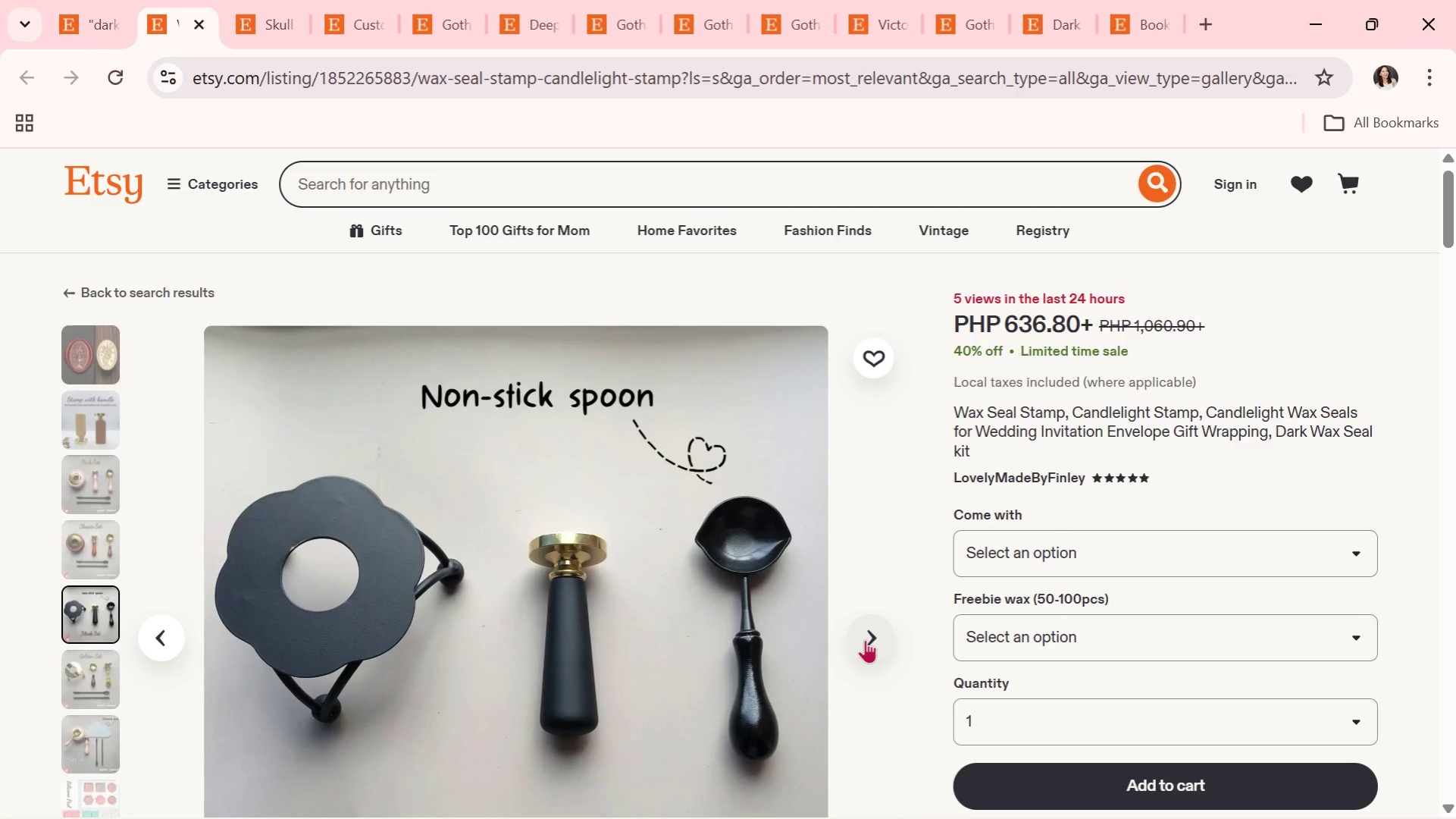 
wait(8.81)
 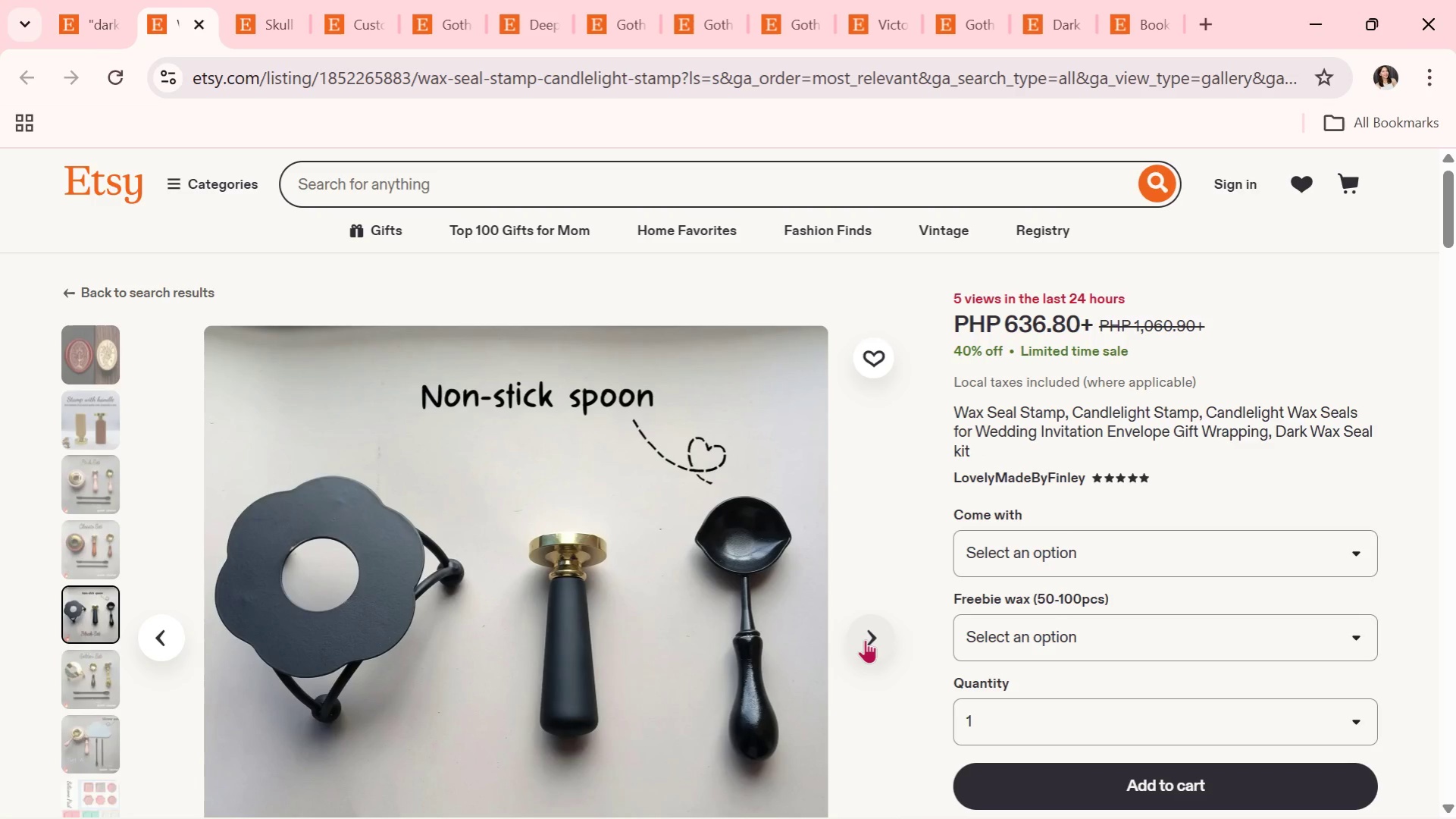 
scroll: coordinate [865, 639], scroll_direction: down, amount: 1.0
 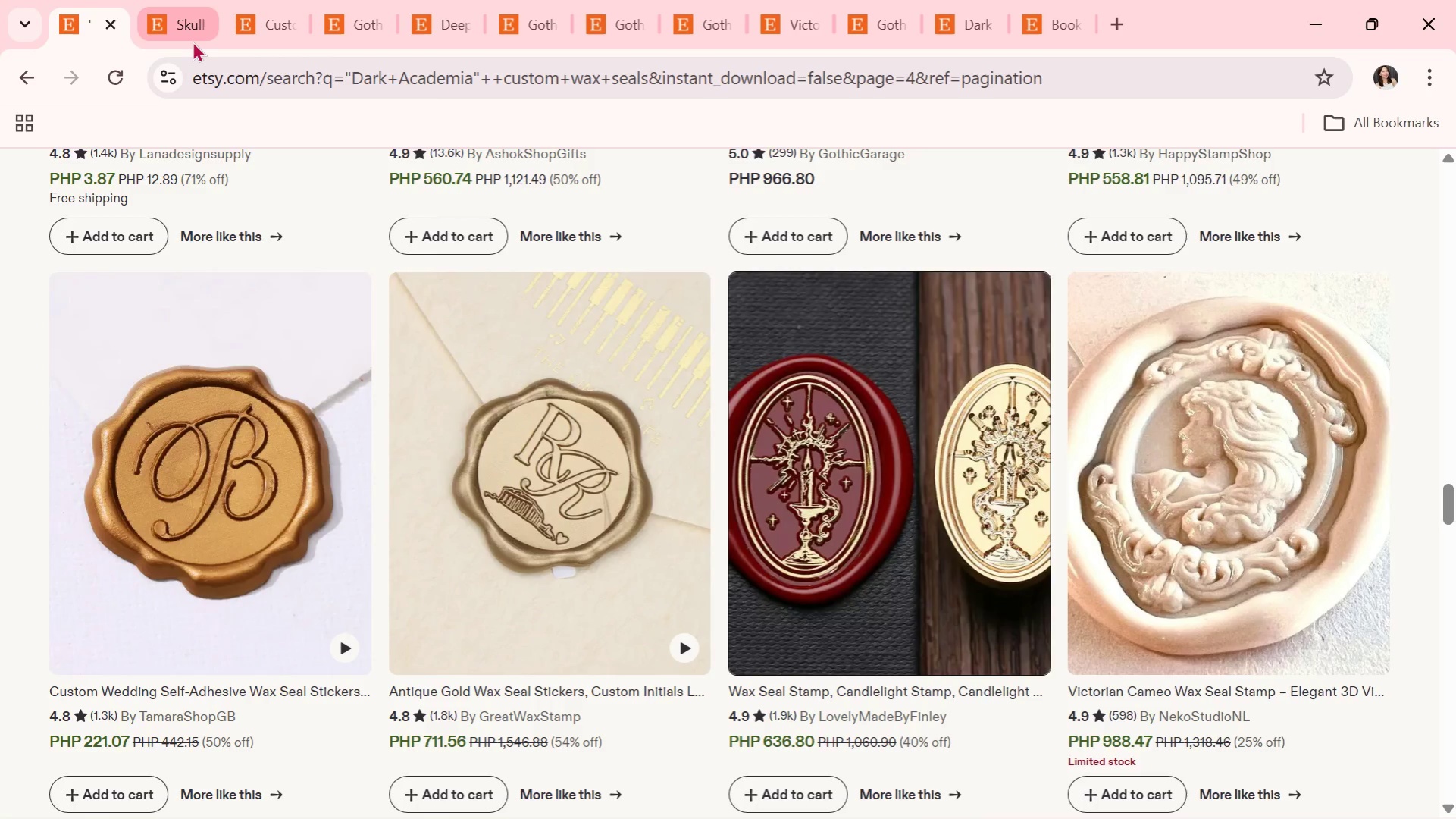 
left_click([77, 21])
 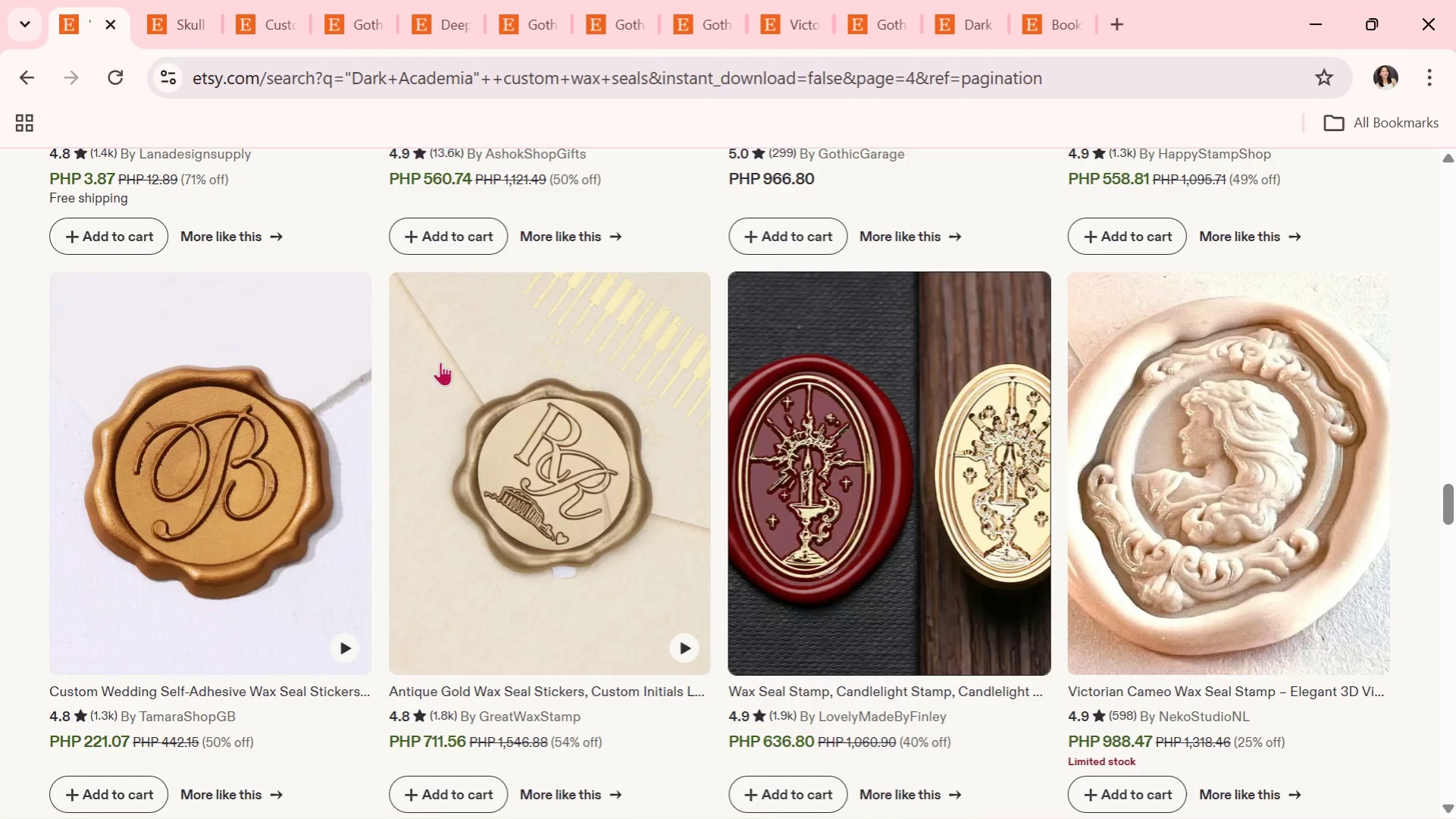 
scroll: coordinate [663, 642], scroll_direction: down, amount: 11.0
 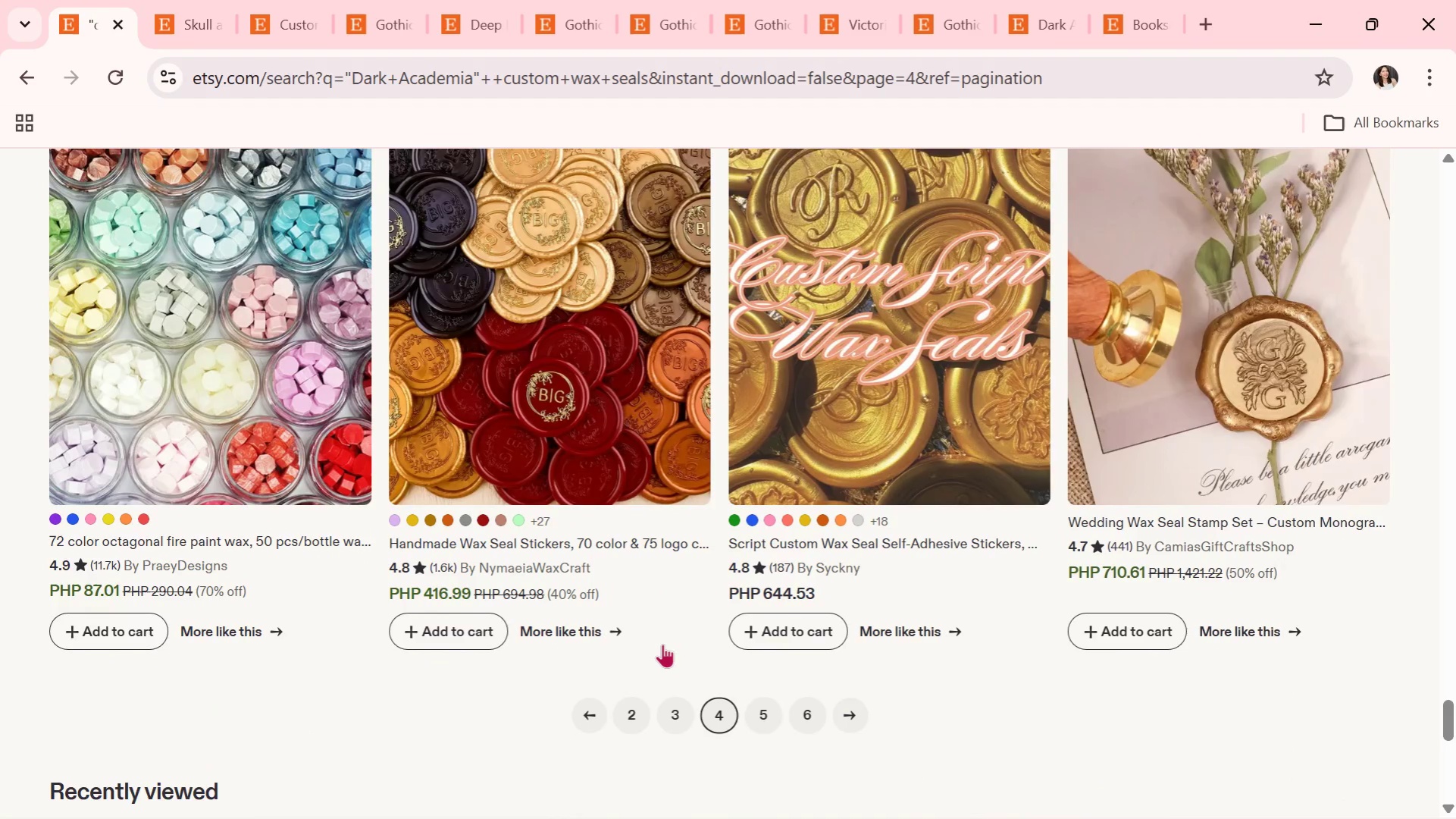 
scroll: coordinate [662, 645], scroll_direction: down, amount: 2.0
 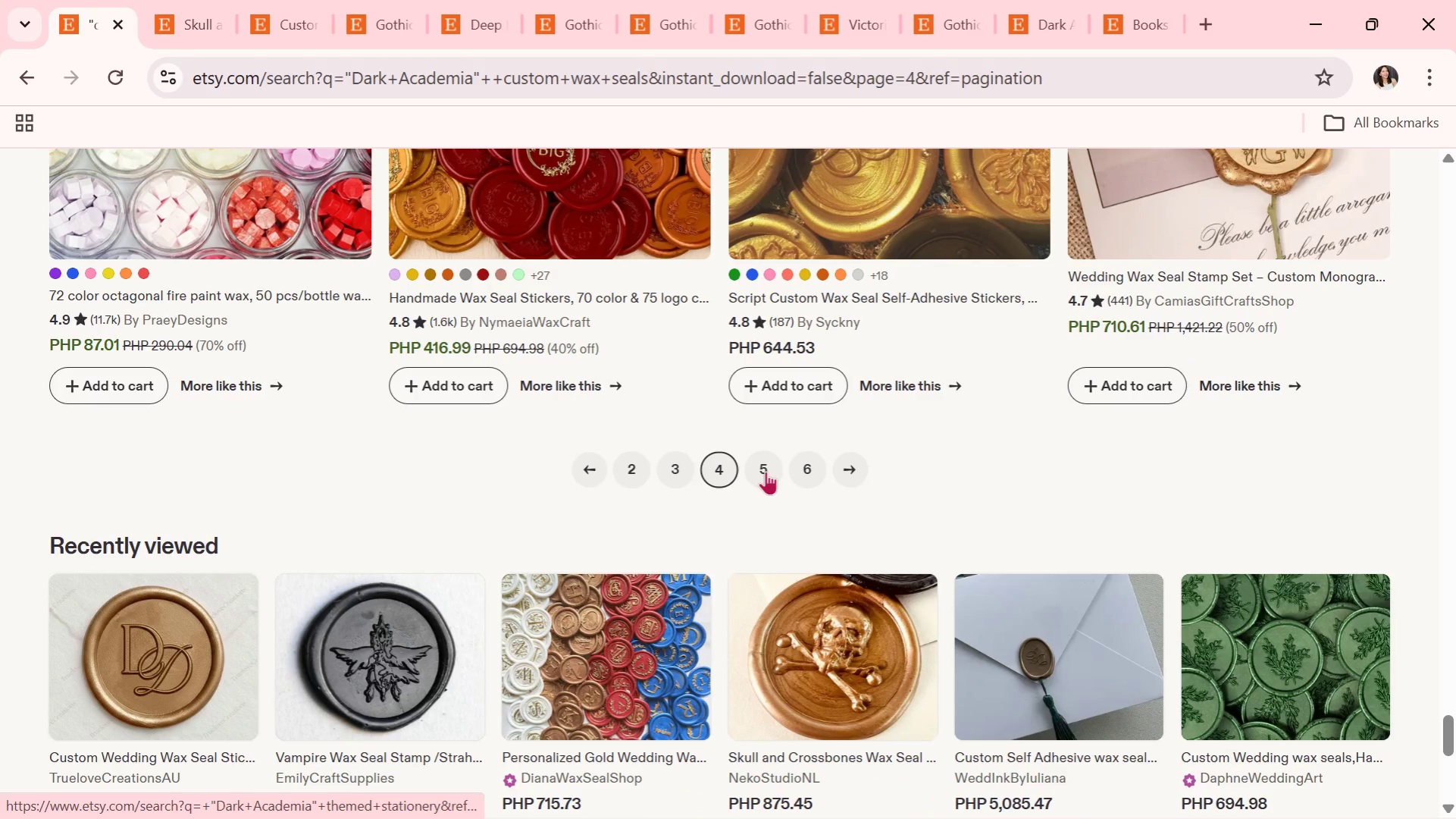 
left_click([766, 471])
 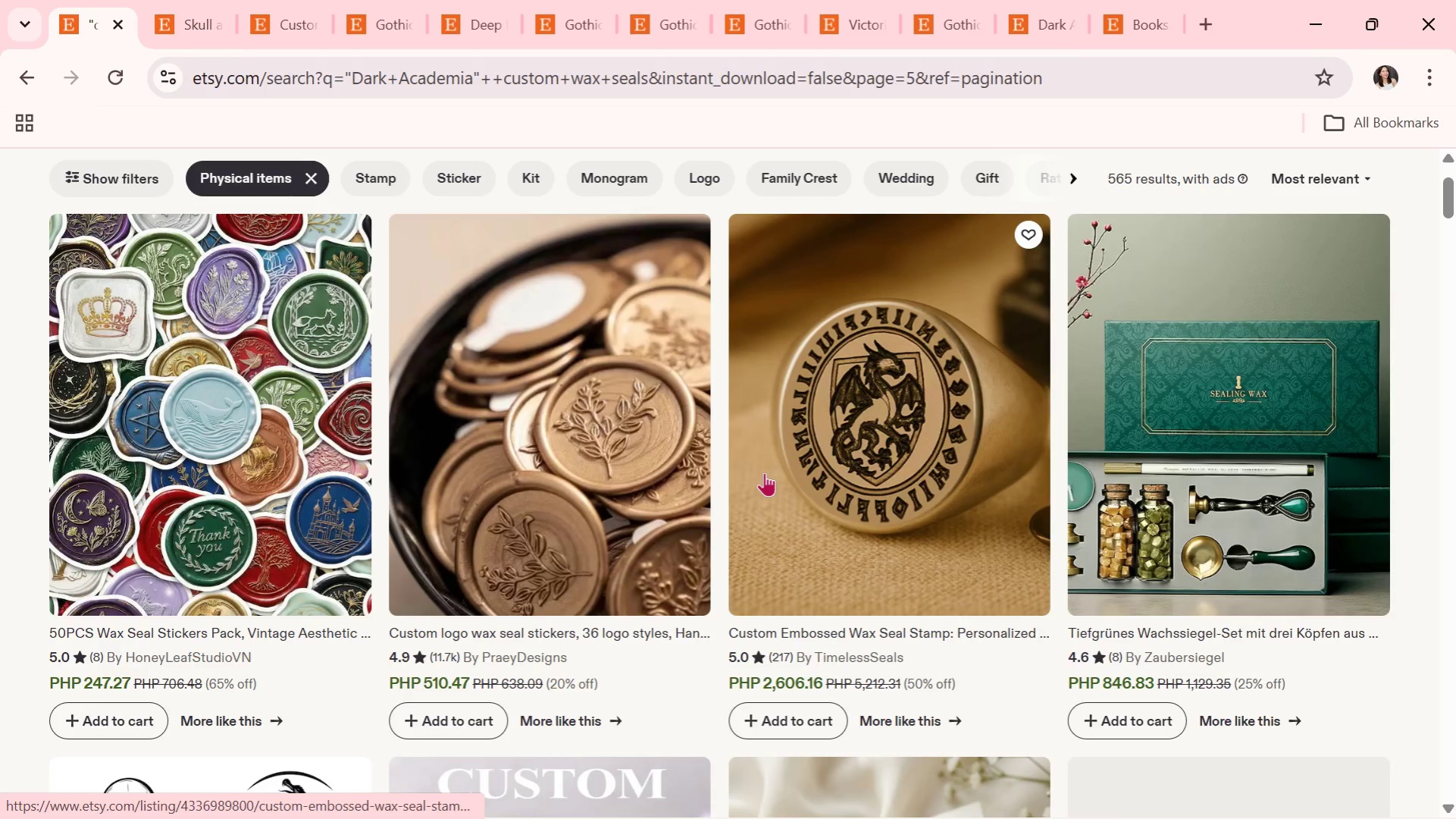 
scroll: coordinate [972, 732], scroll_direction: down, amount: 12.0
 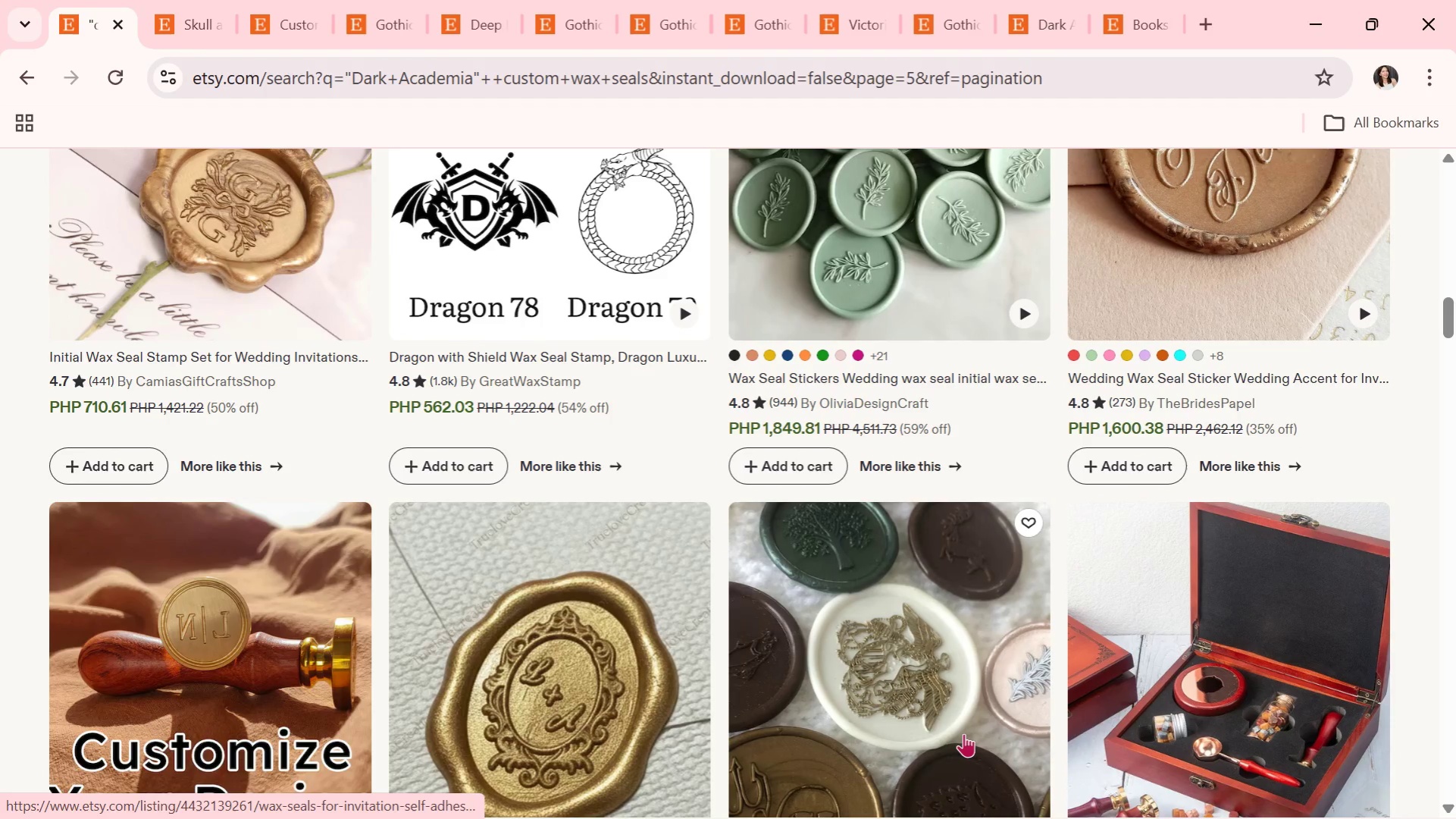 
scroll: coordinate [961, 736], scroll_direction: down, amount: 1.0
 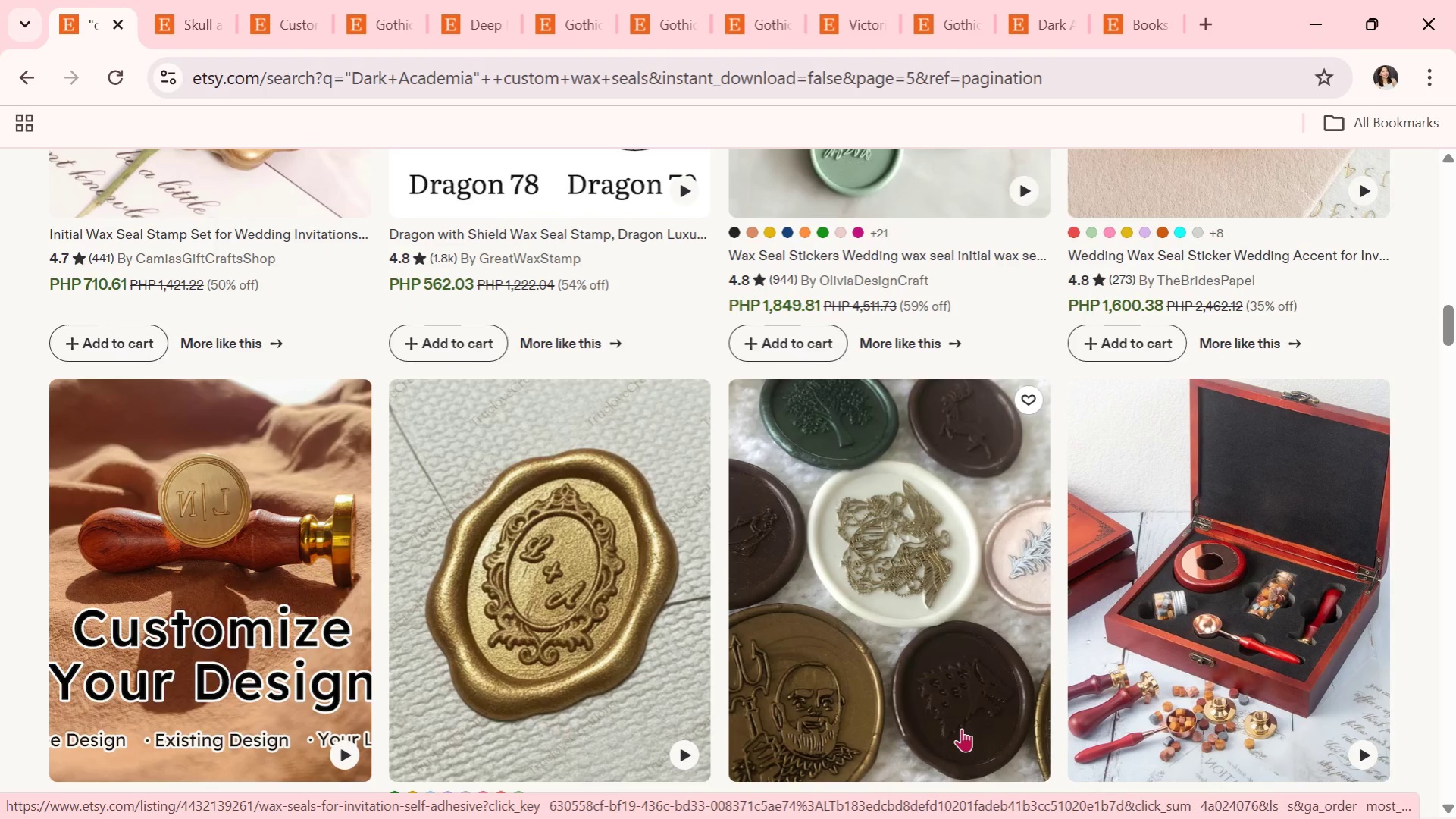 
left_click([961, 728])
 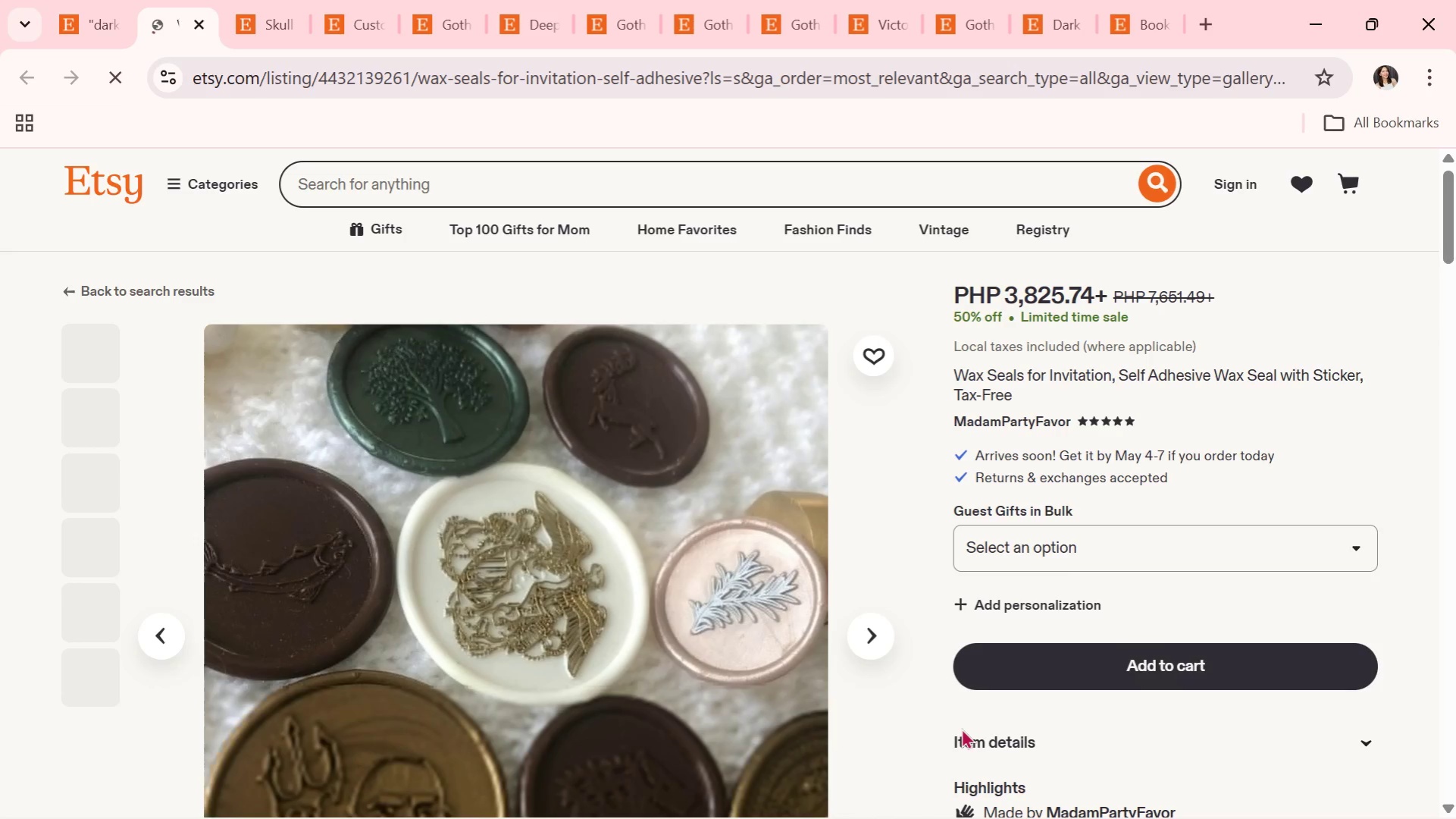 
scroll: coordinate [961, 728], scroll_direction: down, amount: 1.0
 